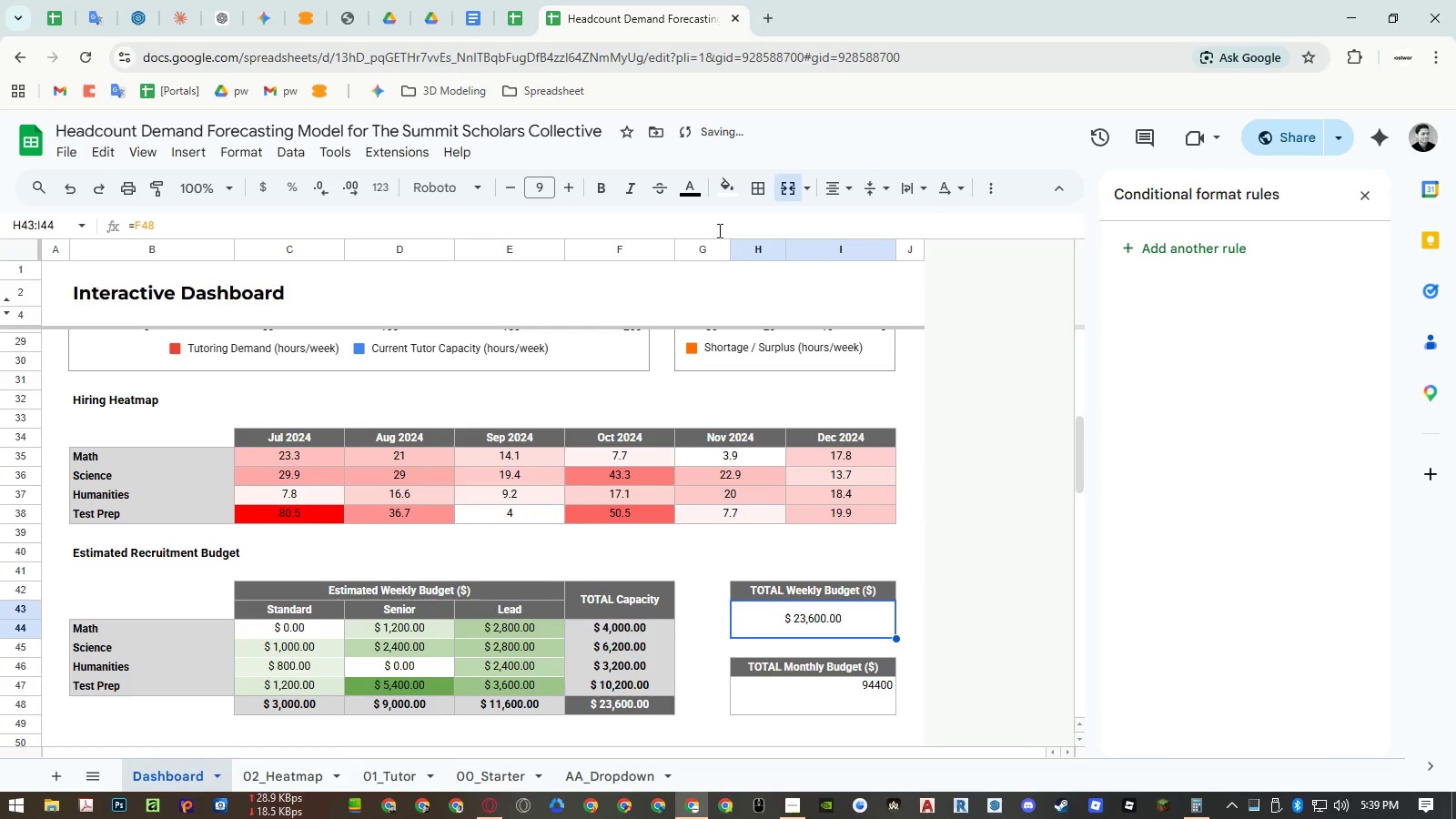 
left_click([605, 189])
 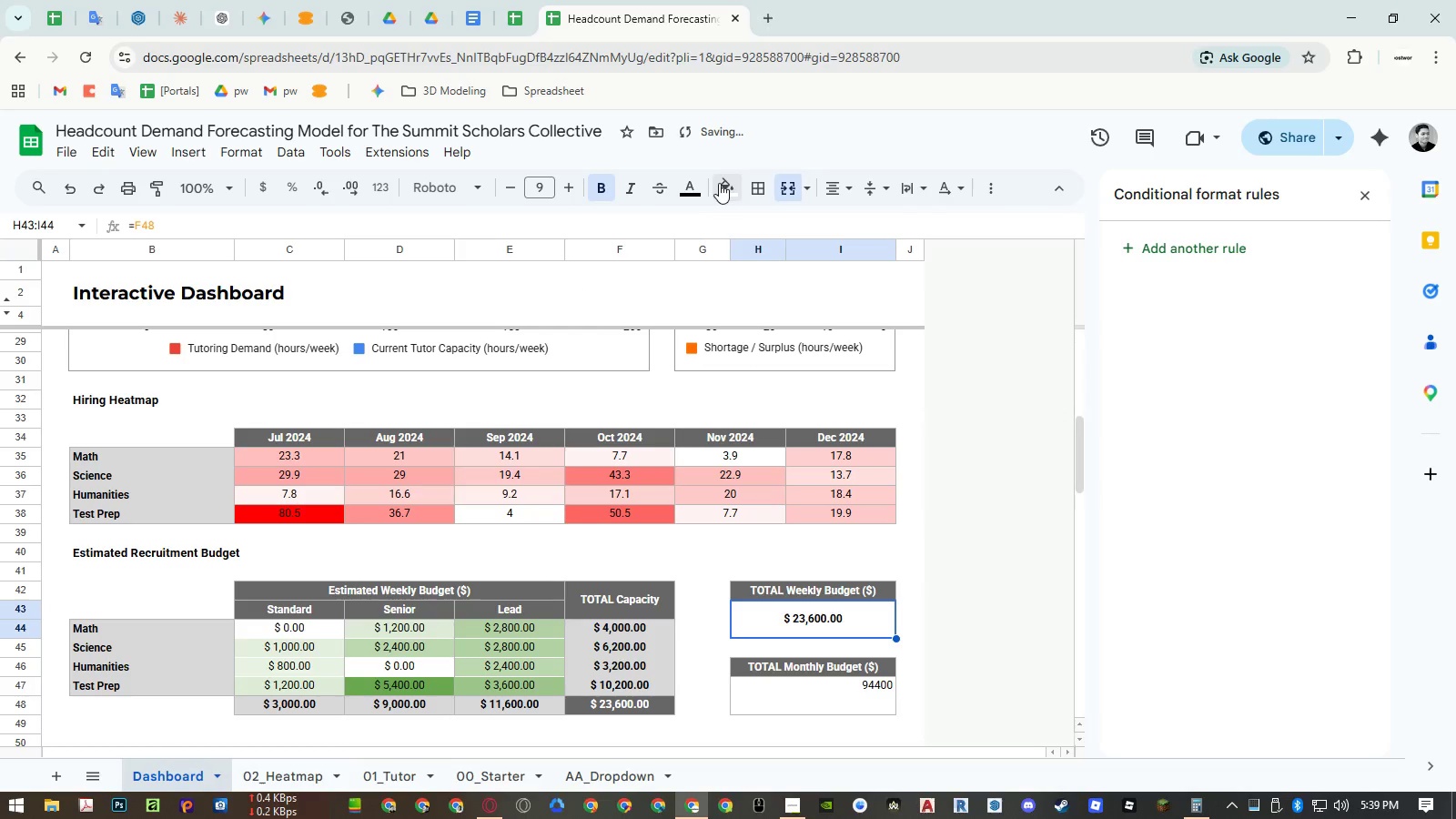 
left_click([693, 187])
 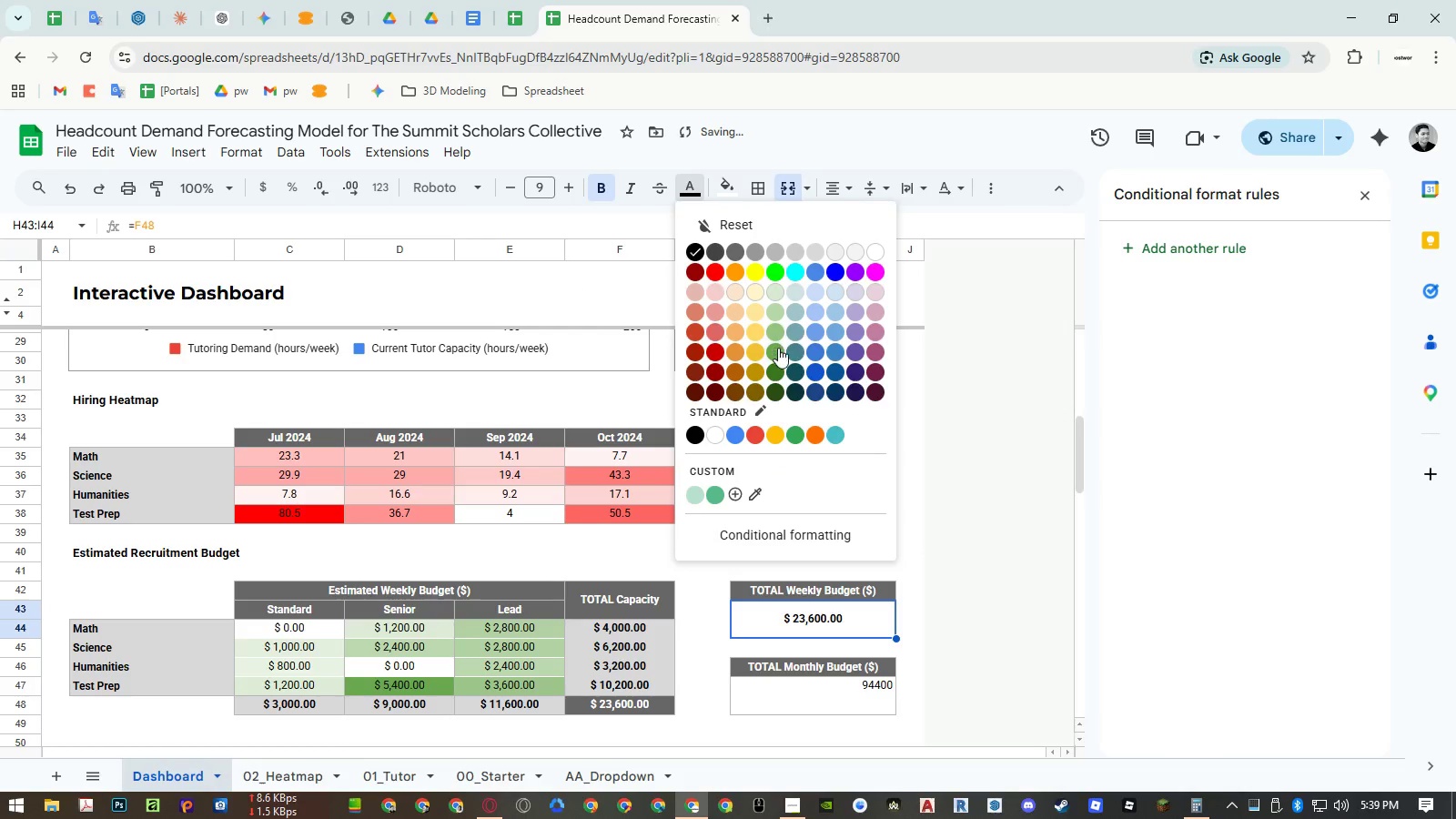 
left_click([778, 348])
 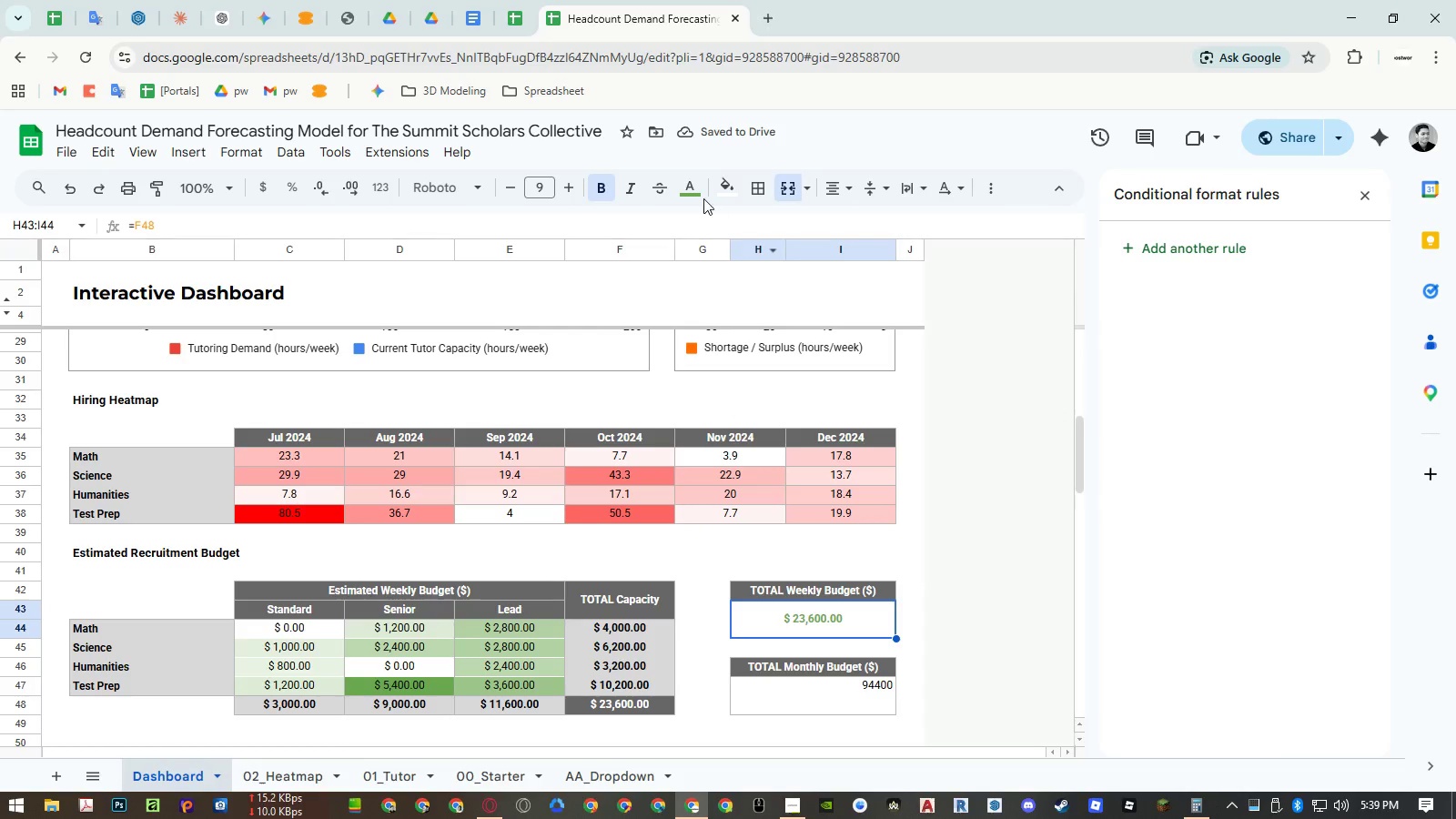 
left_click([726, 188])
 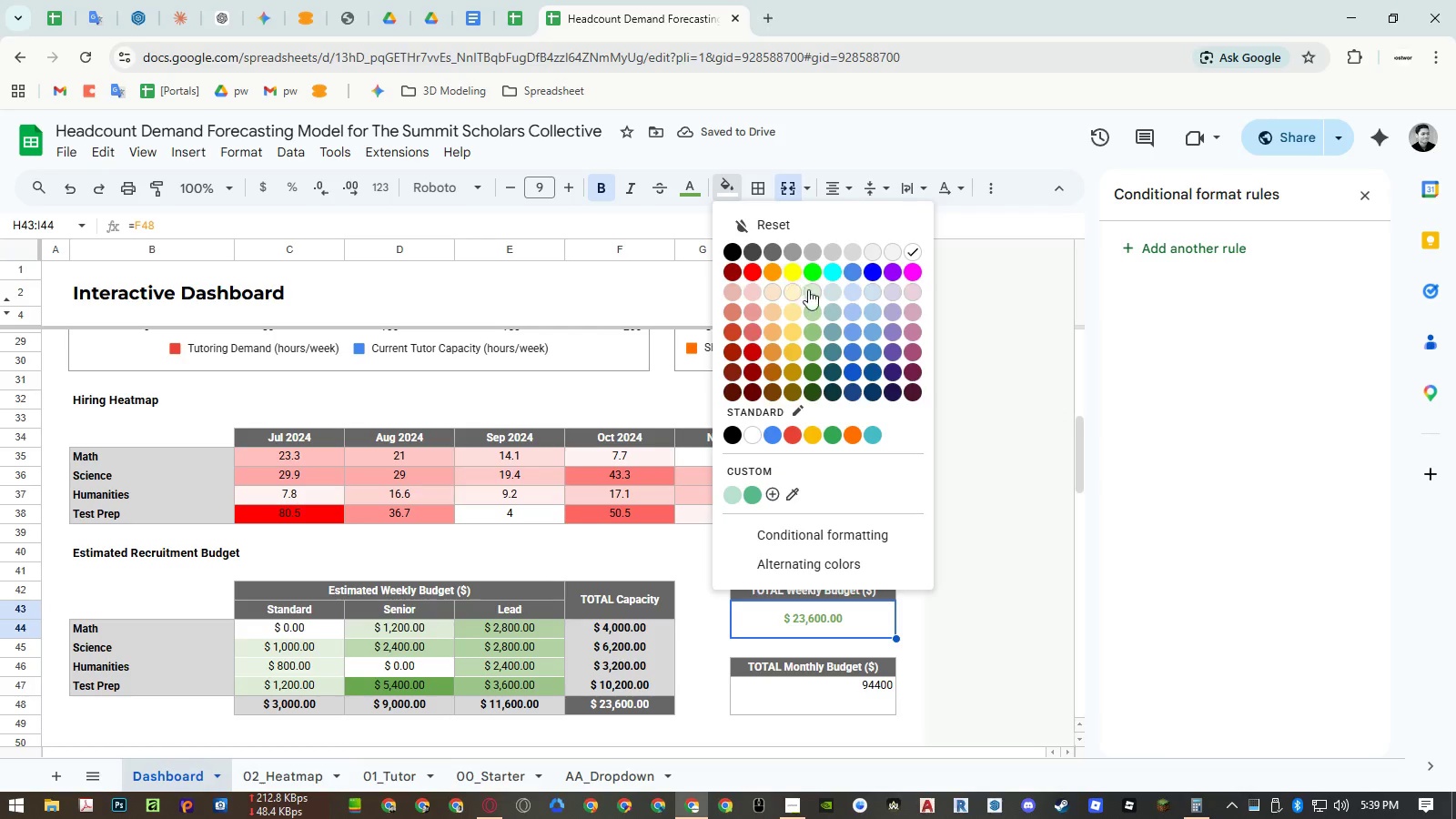 
left_click([814, 291])
 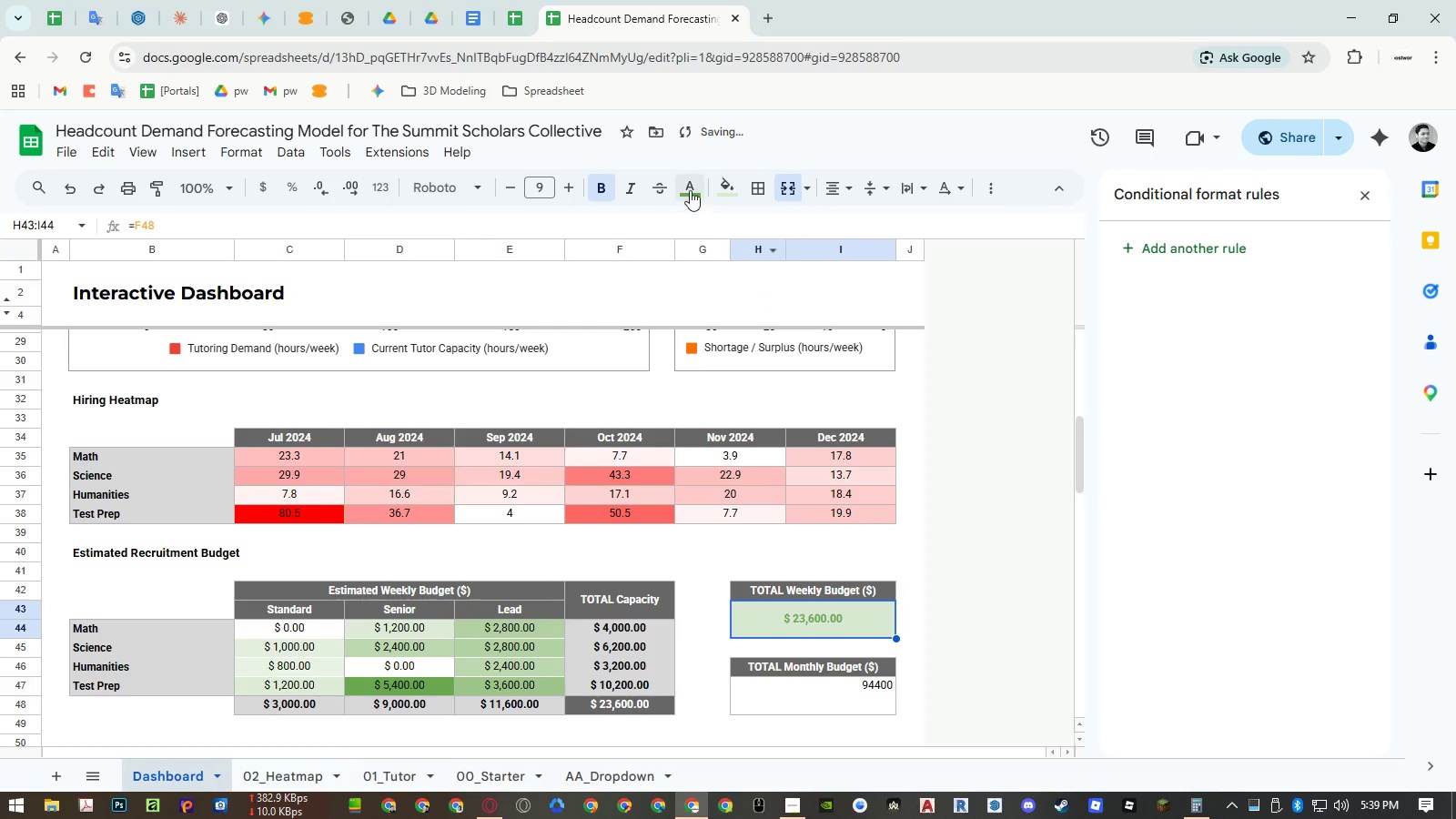 
left_click([687, 189])
 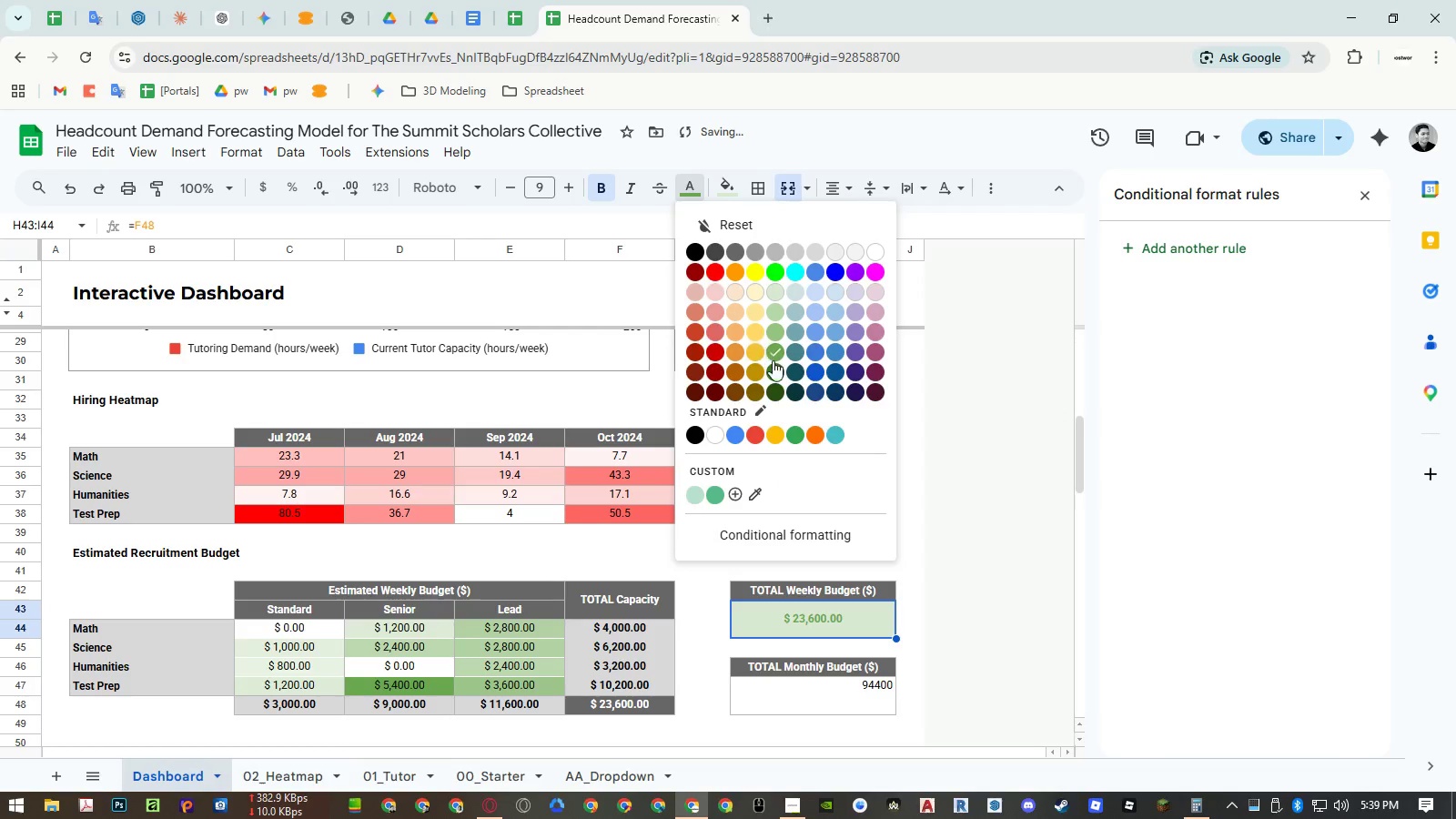 
left_click([775, 365])
 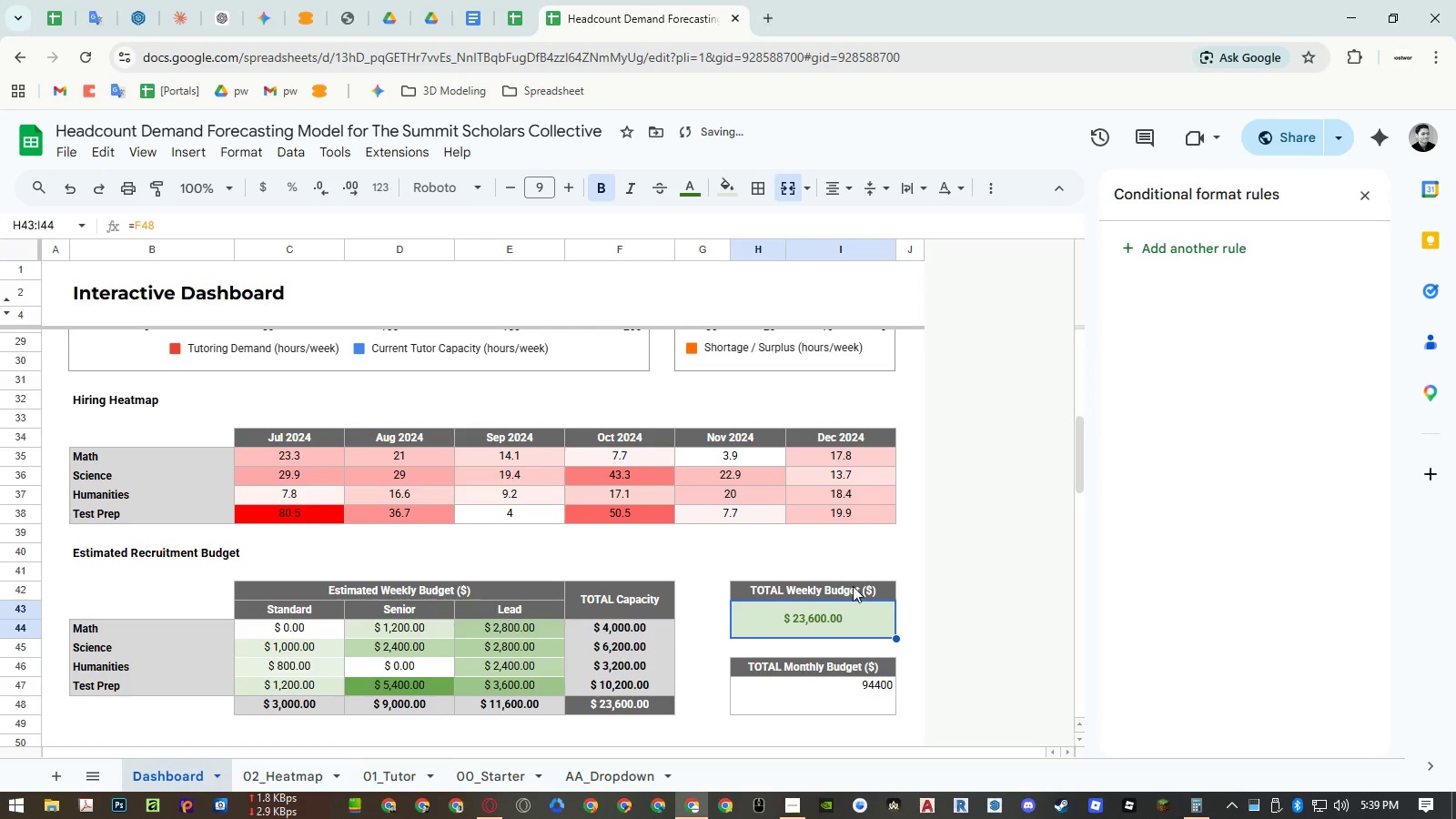 
key(Control+ControlLeft)
 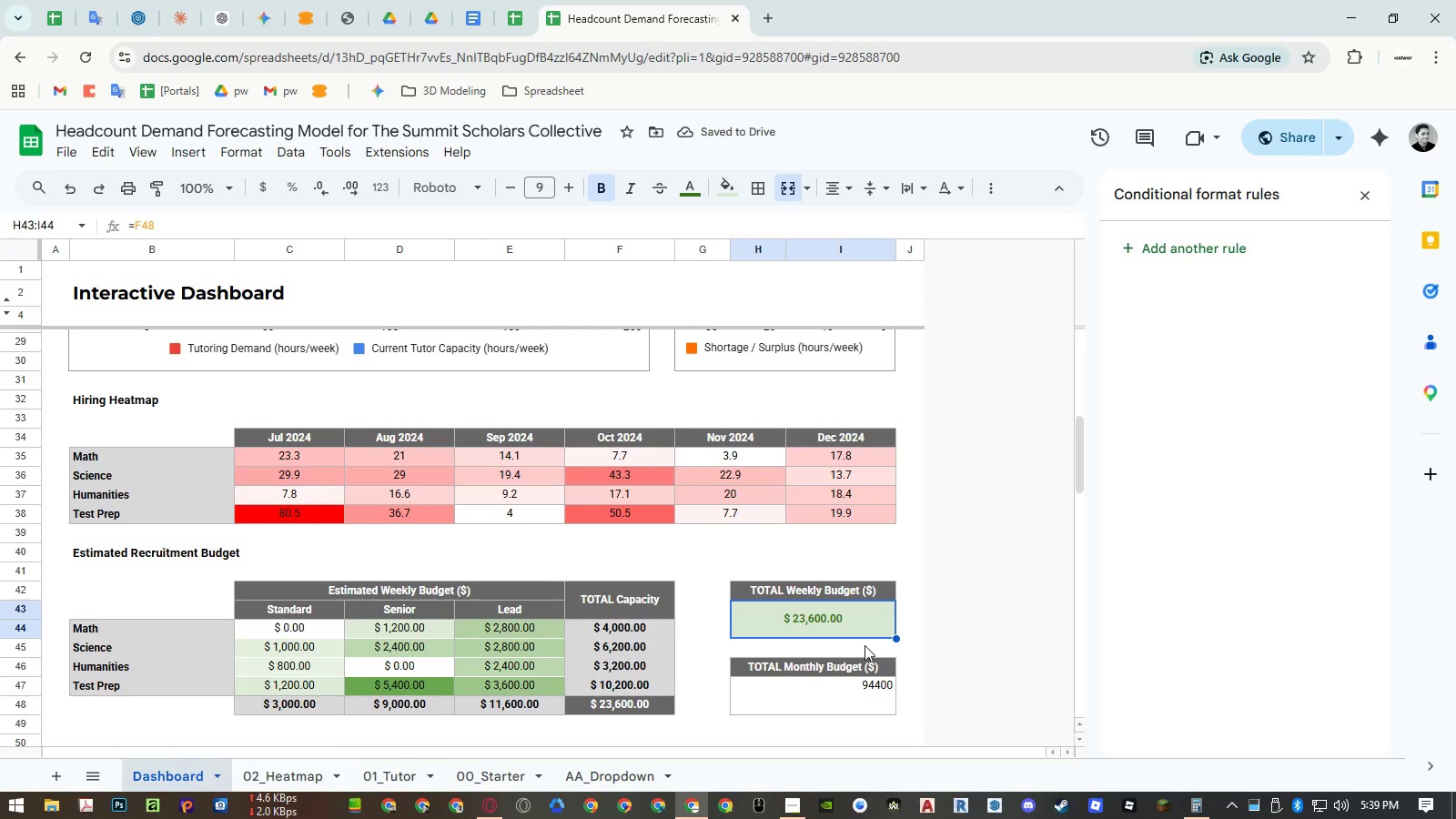 
key(Control+C)
 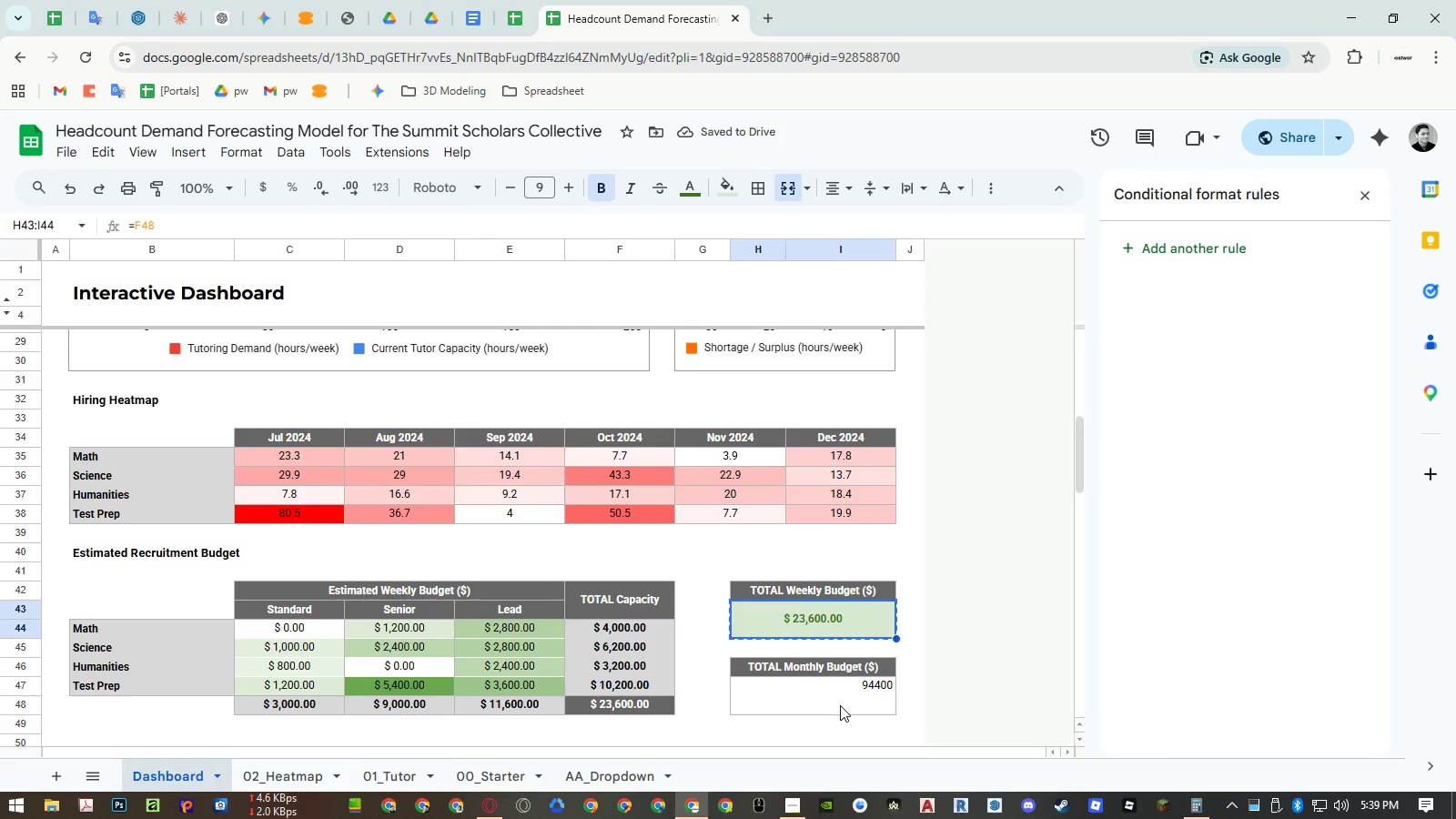 
left_click([840, 705])
 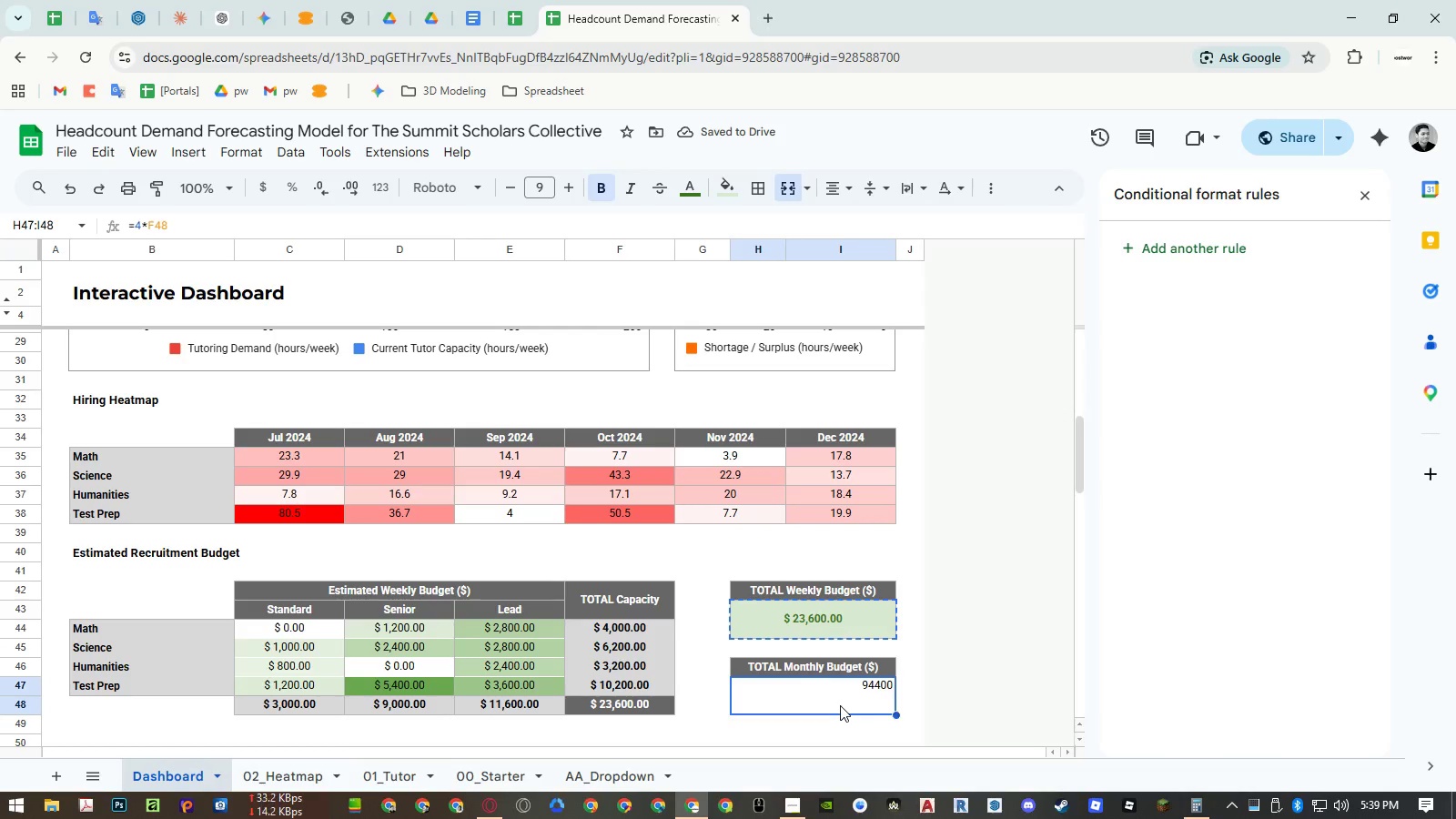 
key(Alt+Control+V)
 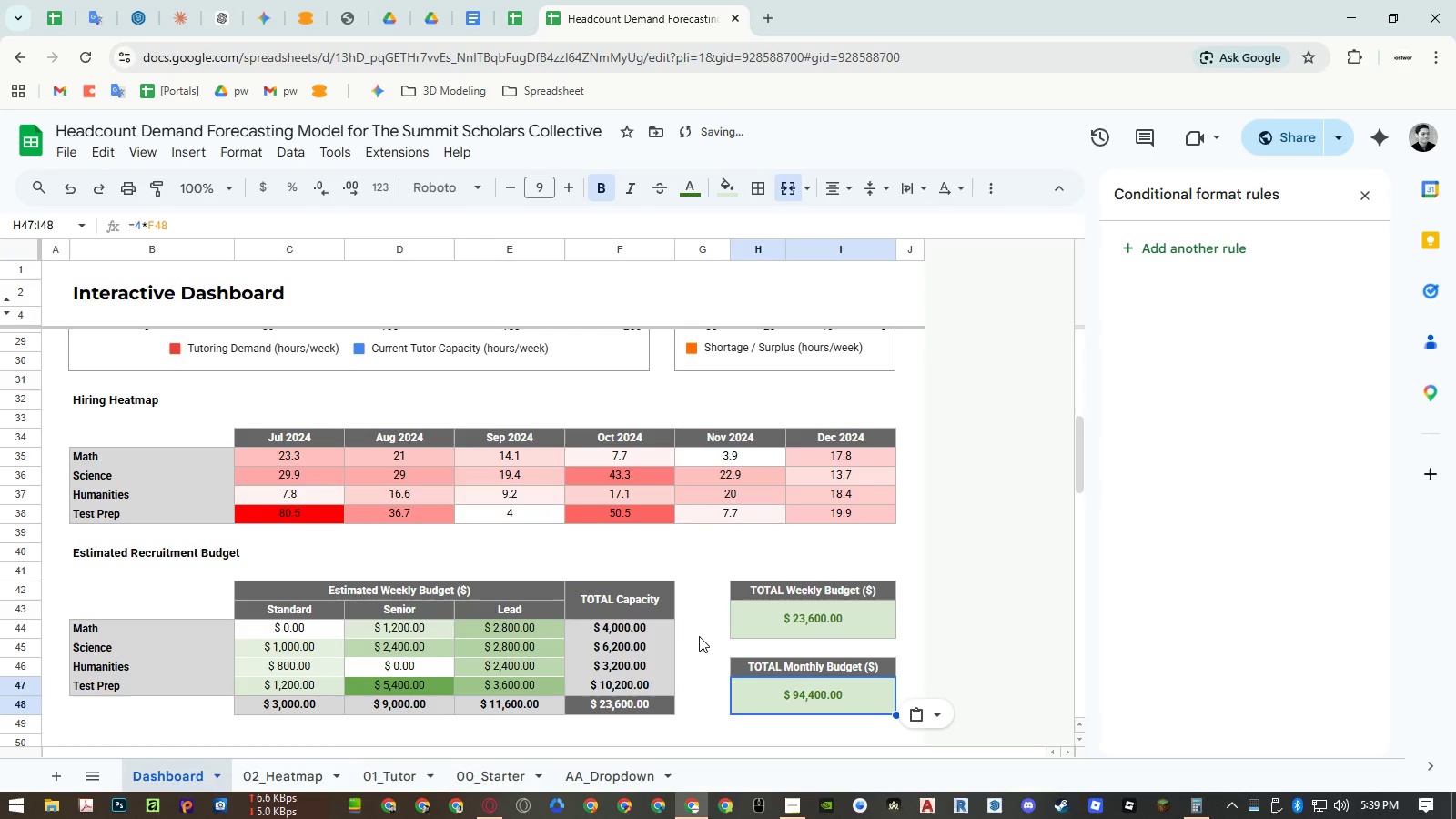 
left_click([699, 636])
 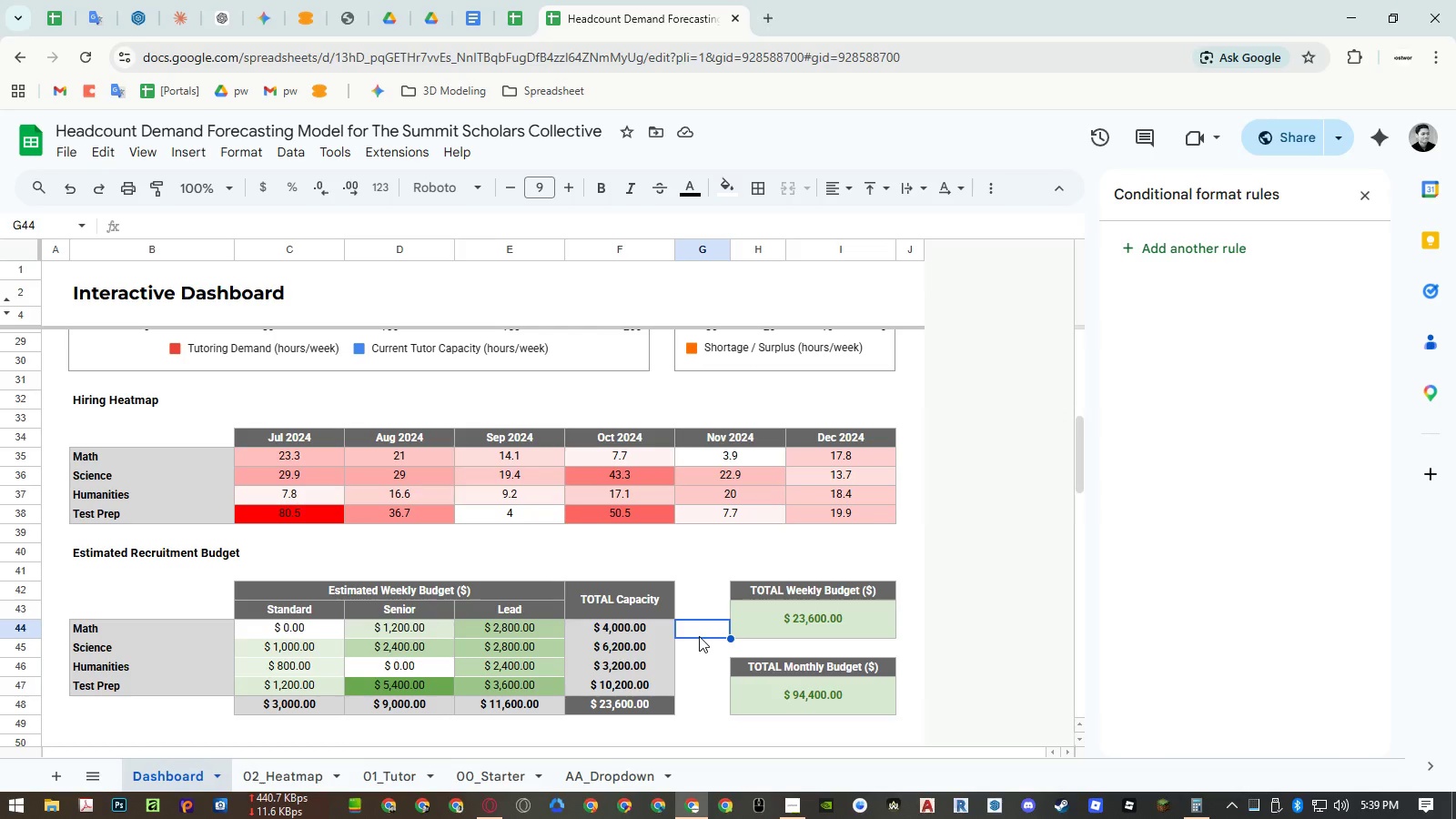 
left_click([801, 626])
 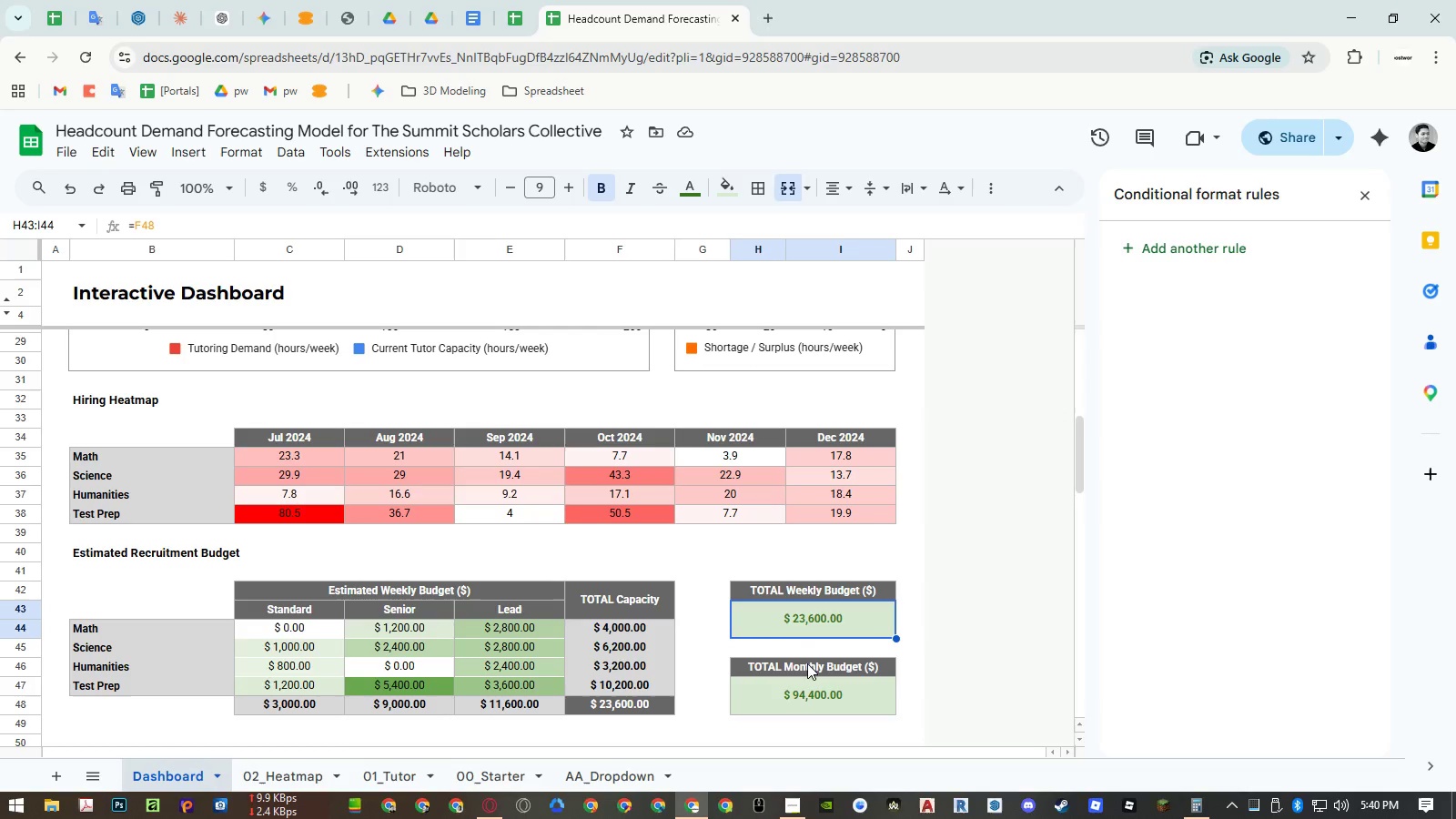 
hold_key(key=ControlLeft, duration=0.41)
left_click([808, 700])
 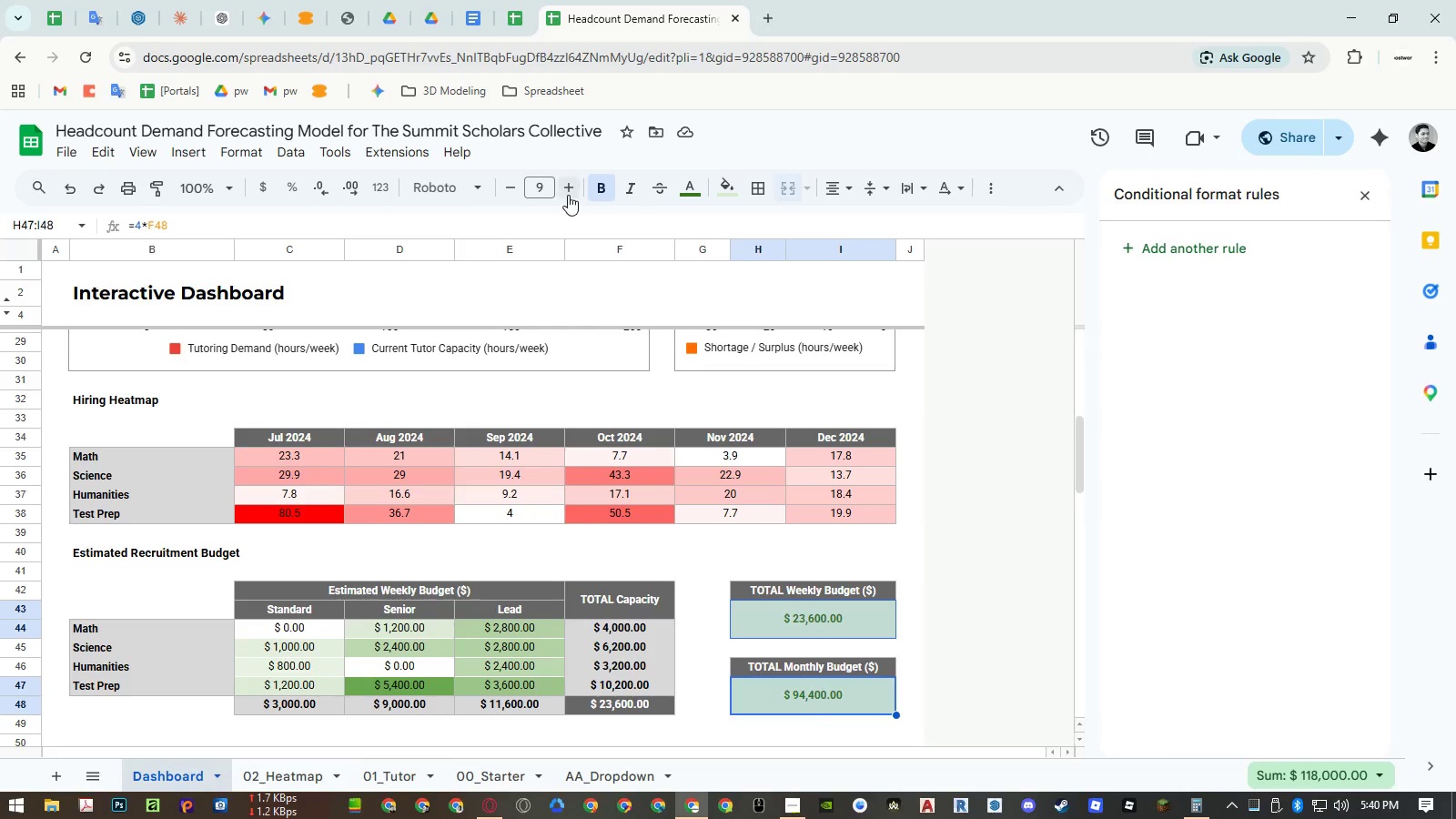 
double_click([568, 191])
 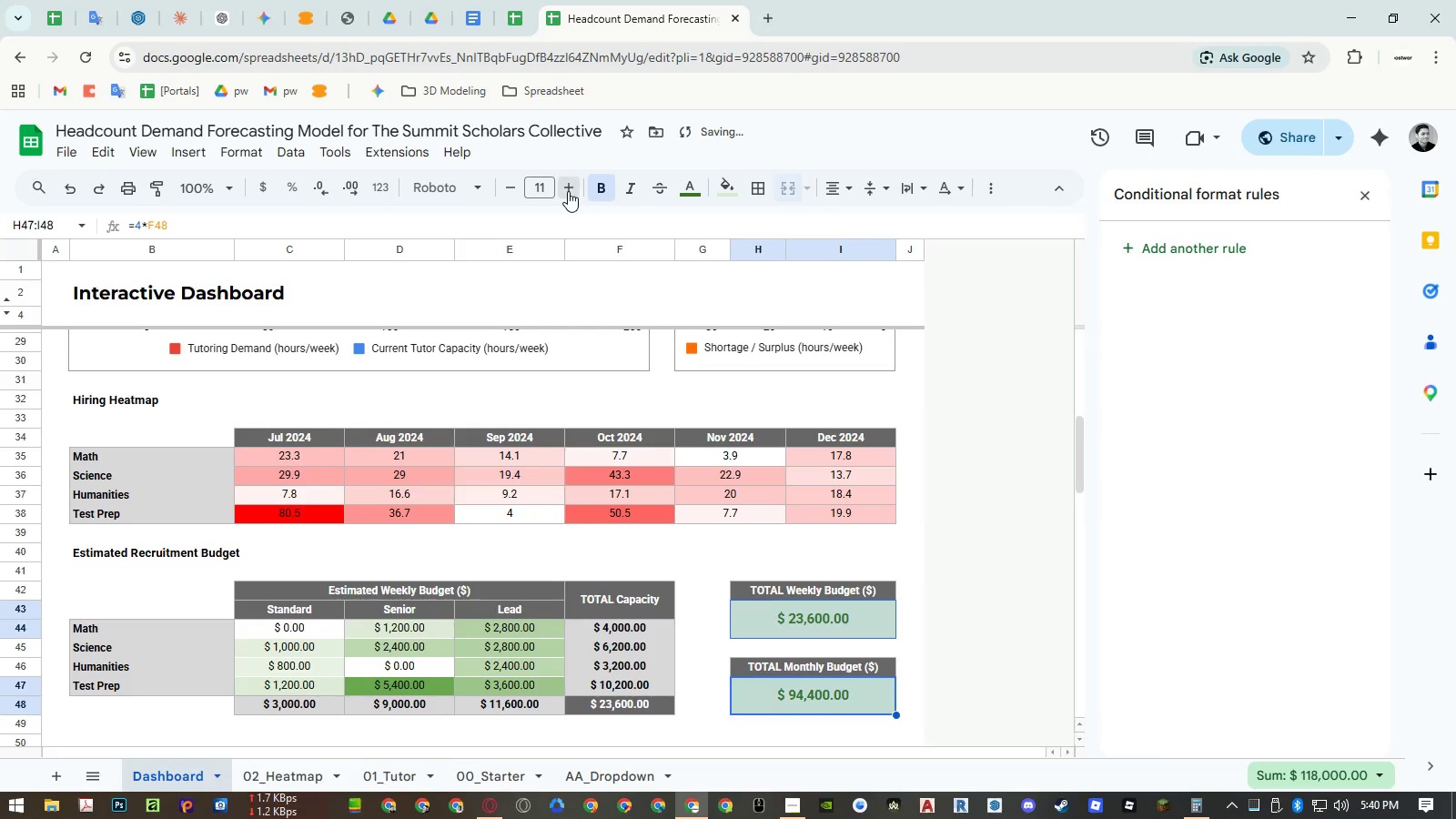 
triple_click([568, 191])
 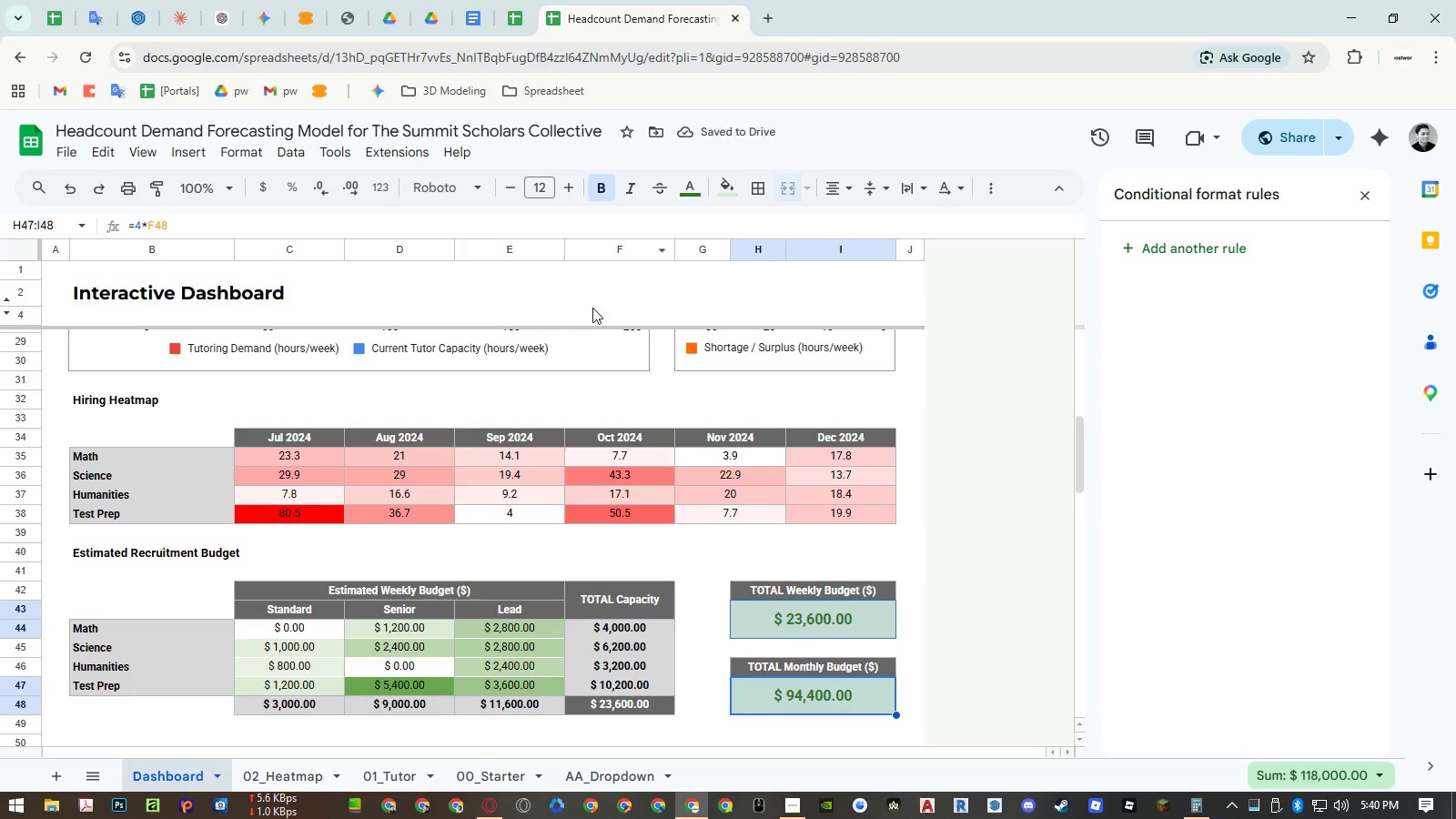 
left_click([670, 581])
 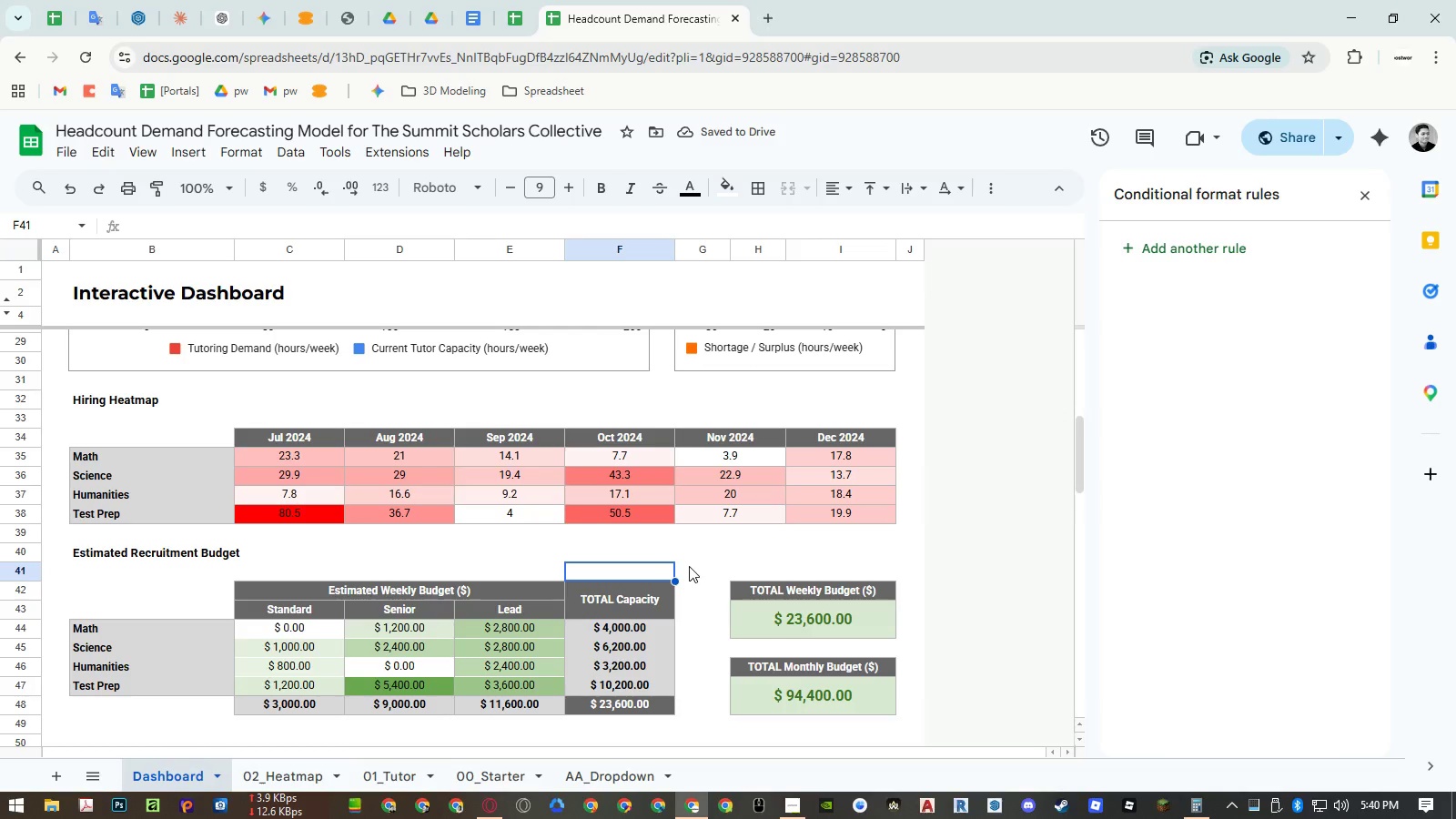 
key(Control+ControlRight)
 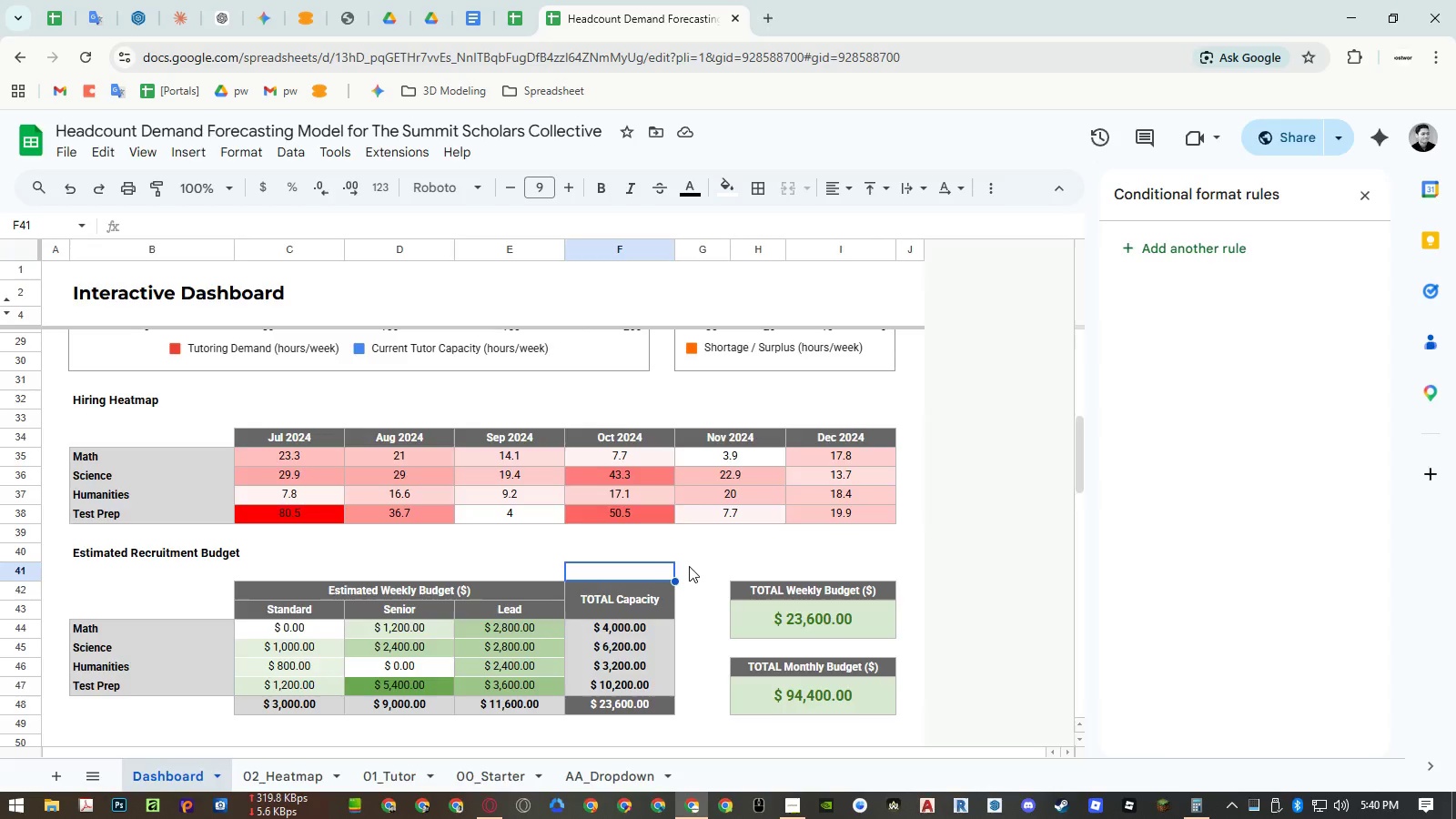 
key(Control+P)
 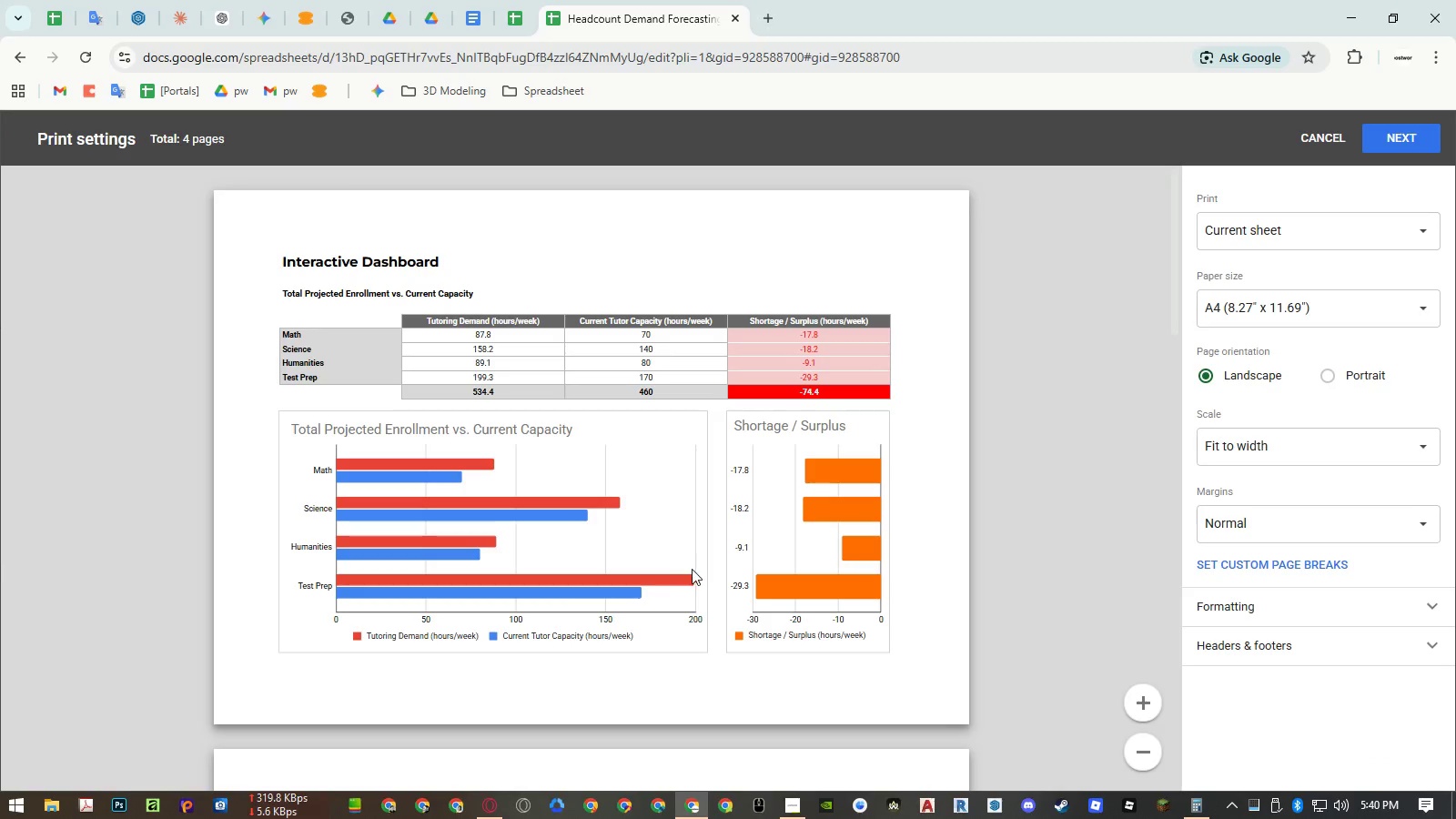 
scroll: coordinate [692, 569], scroll_direction: down, amount: 5.0
 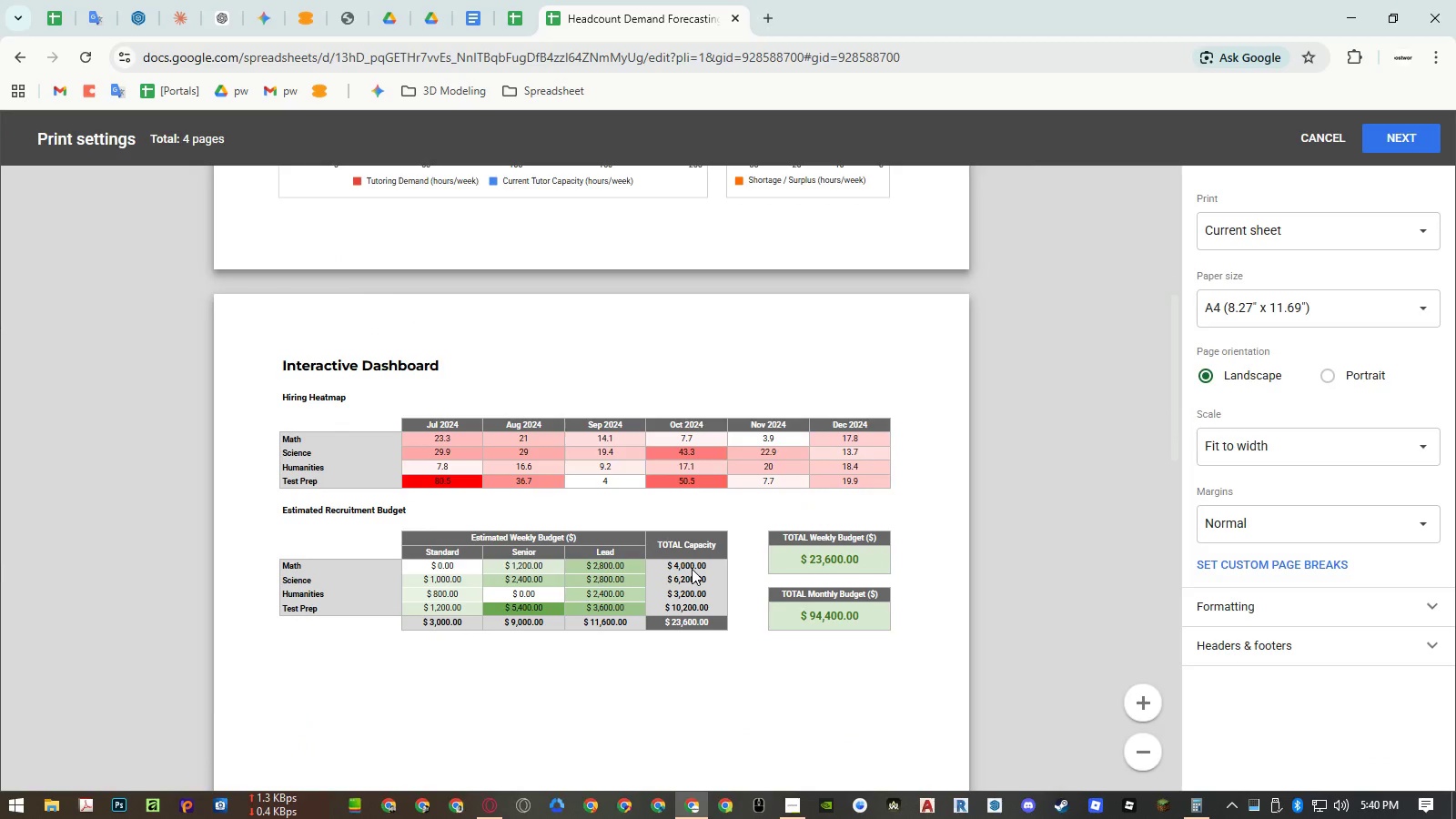 
key(Escape)
 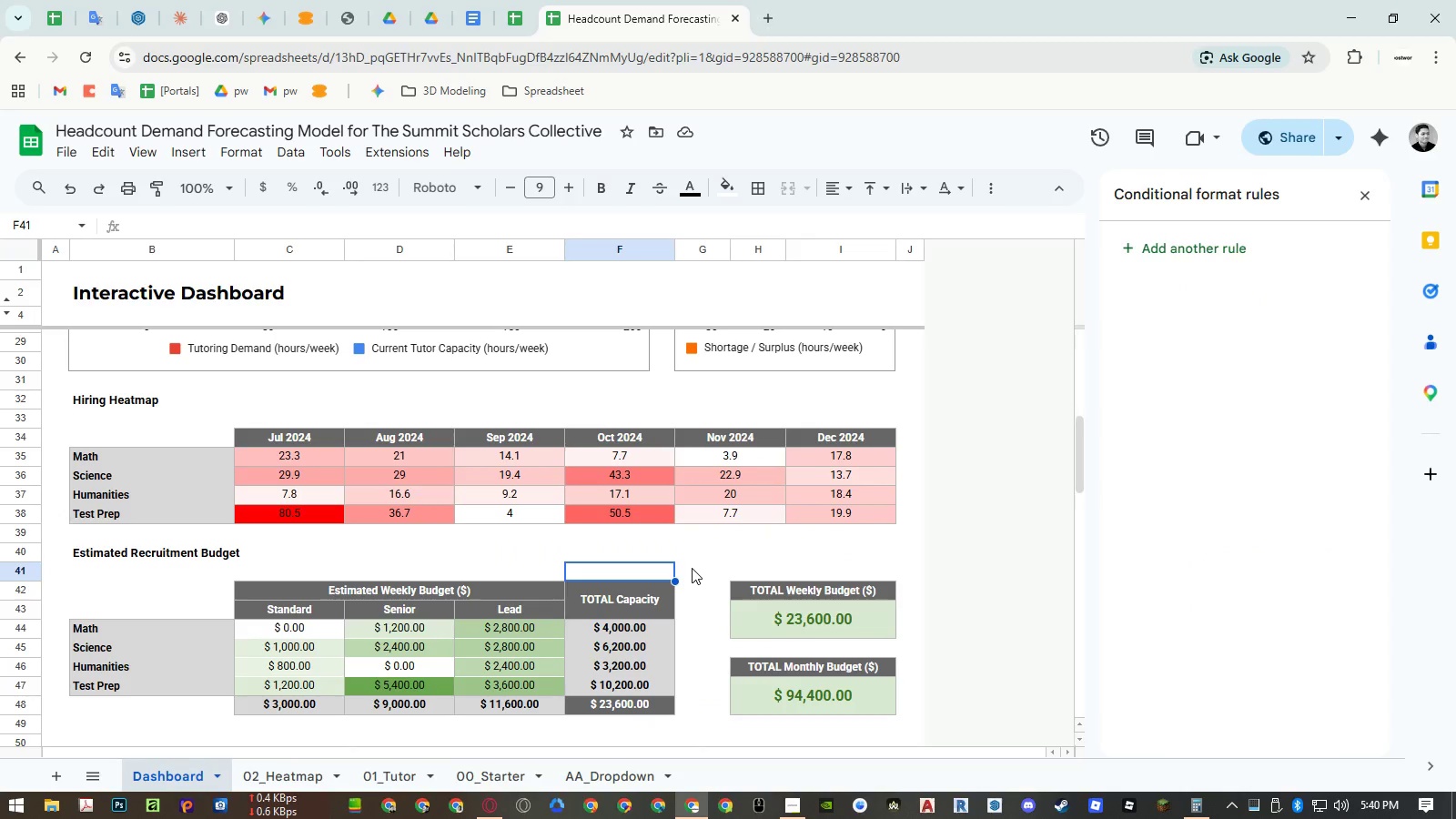 
scroll: coordinate [696, 554], scroll_direction: up, amount: 14.0
 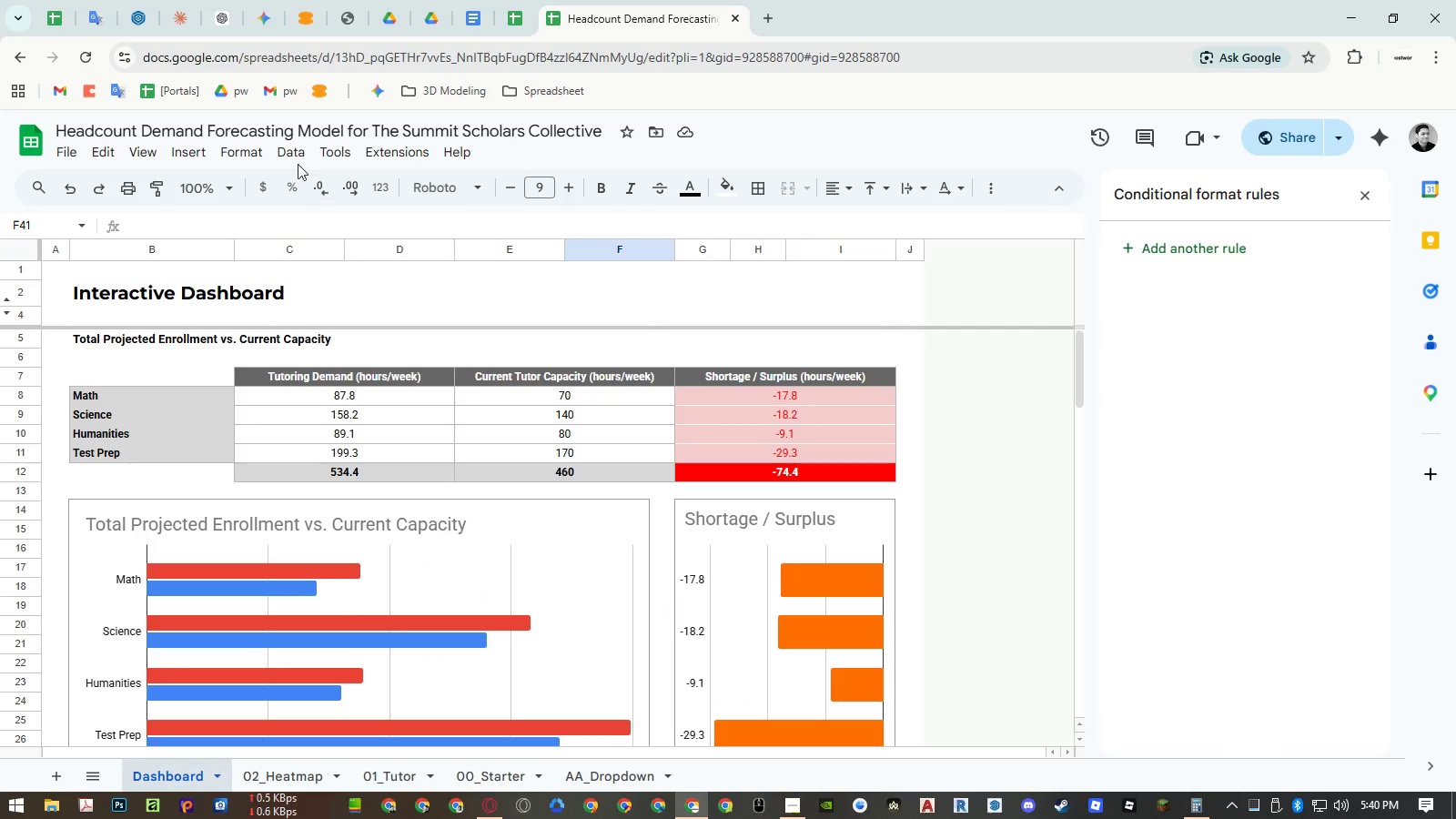 
scroll: coordinate [569, 568], scroll_direction: down, amount: 6.0
 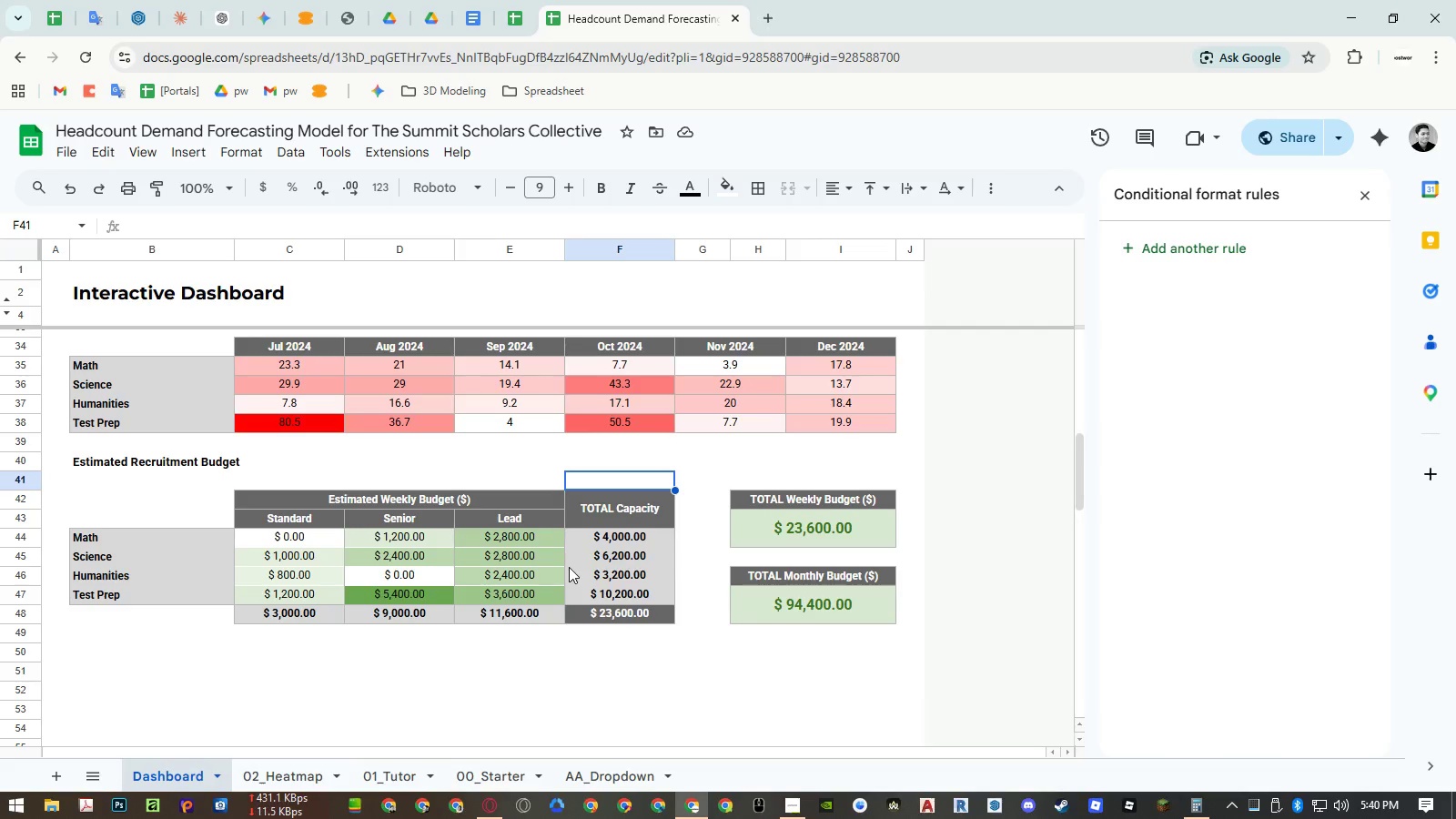 
wait(8.18)
 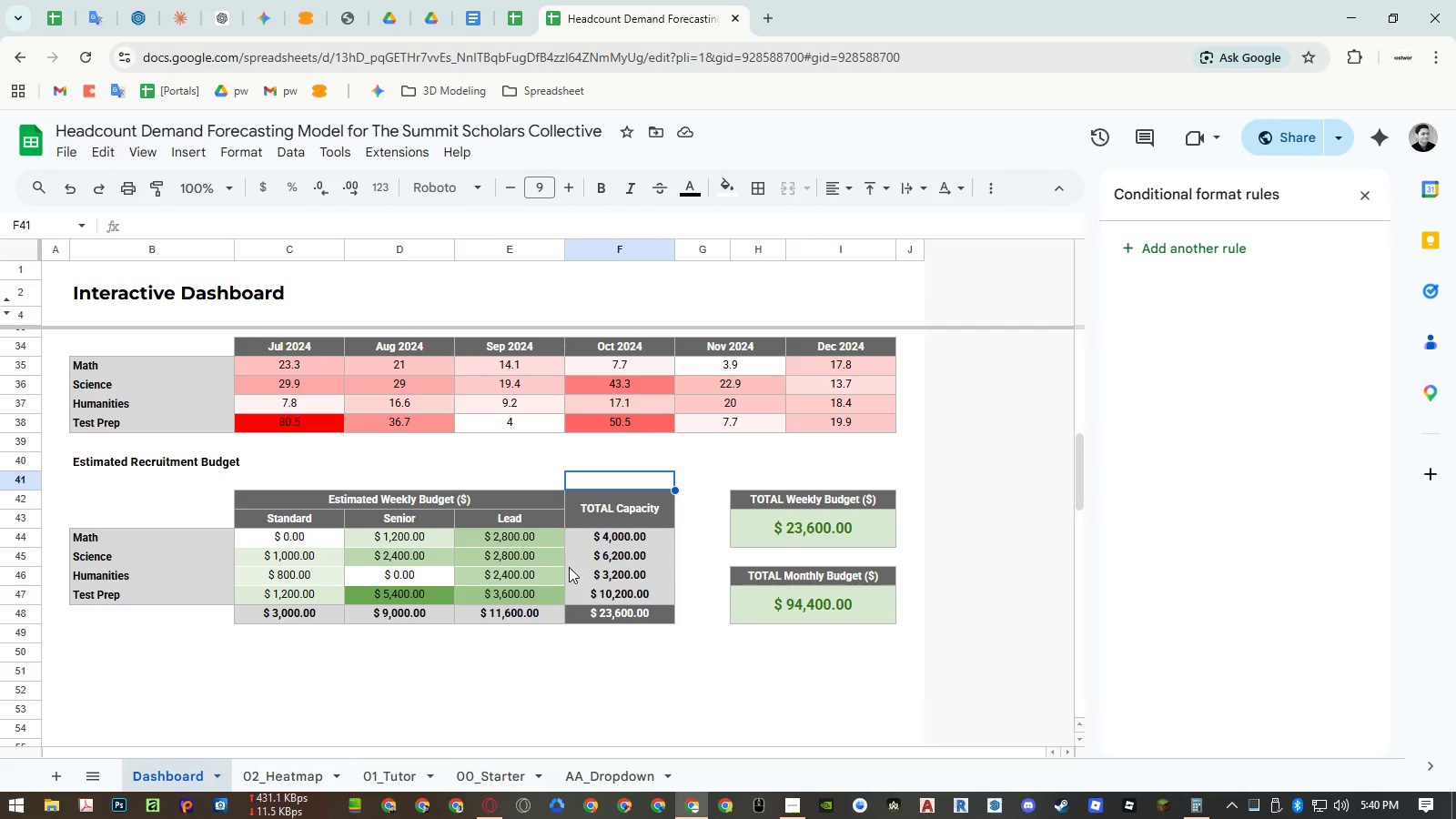 
left_click([169, 622])
 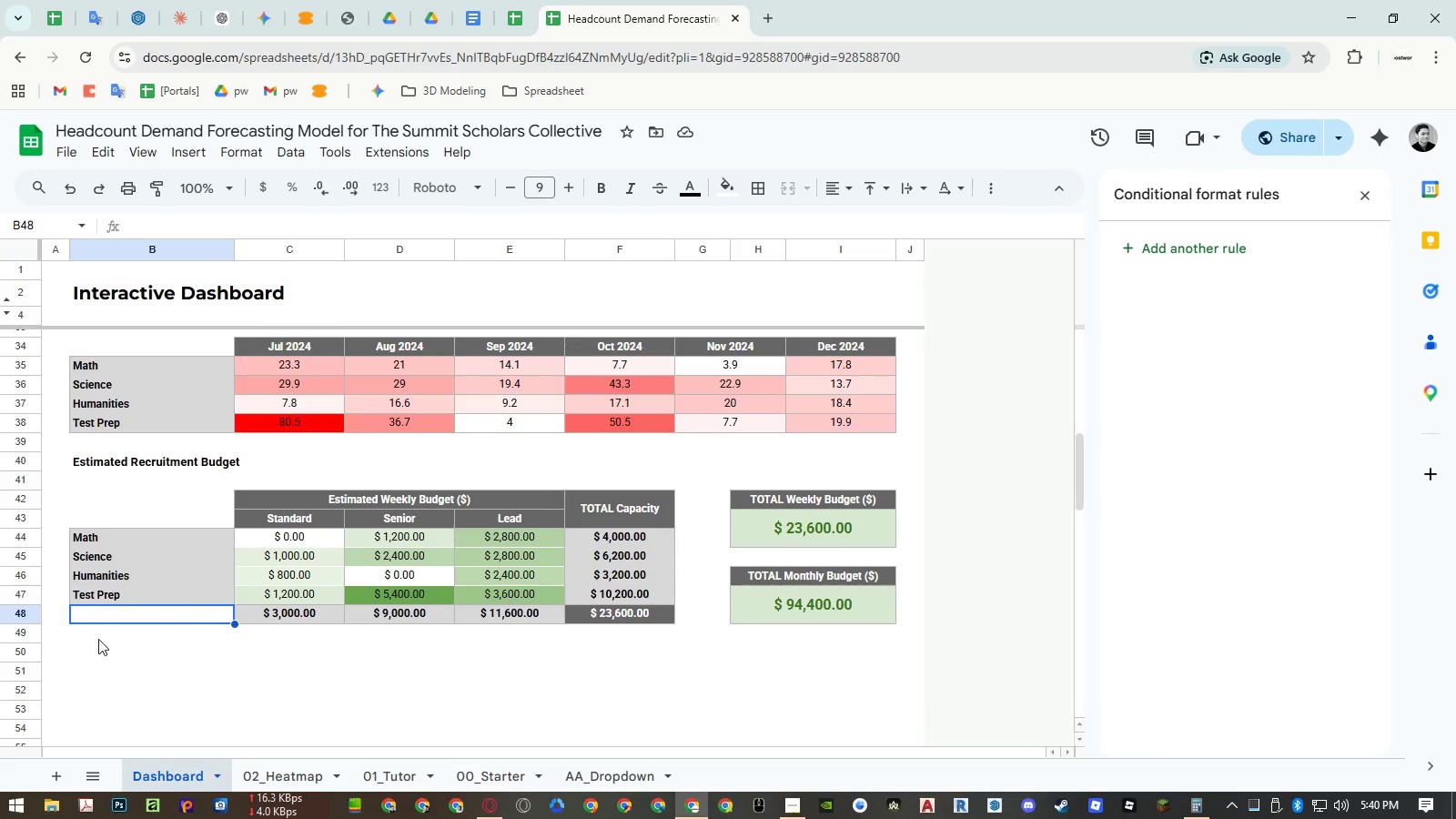 
left_click([211, 613])
 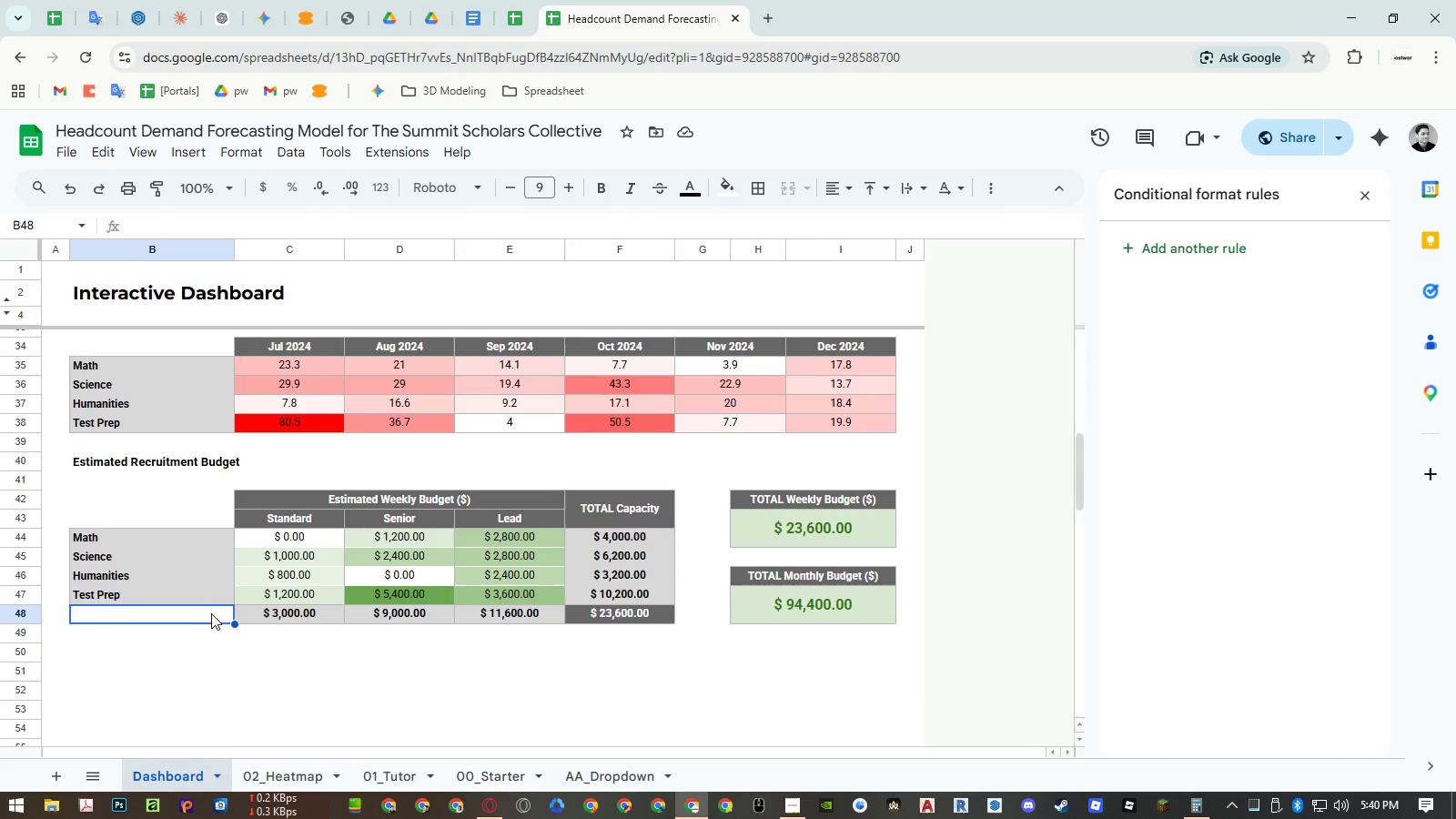 
key(ArrowDown)
 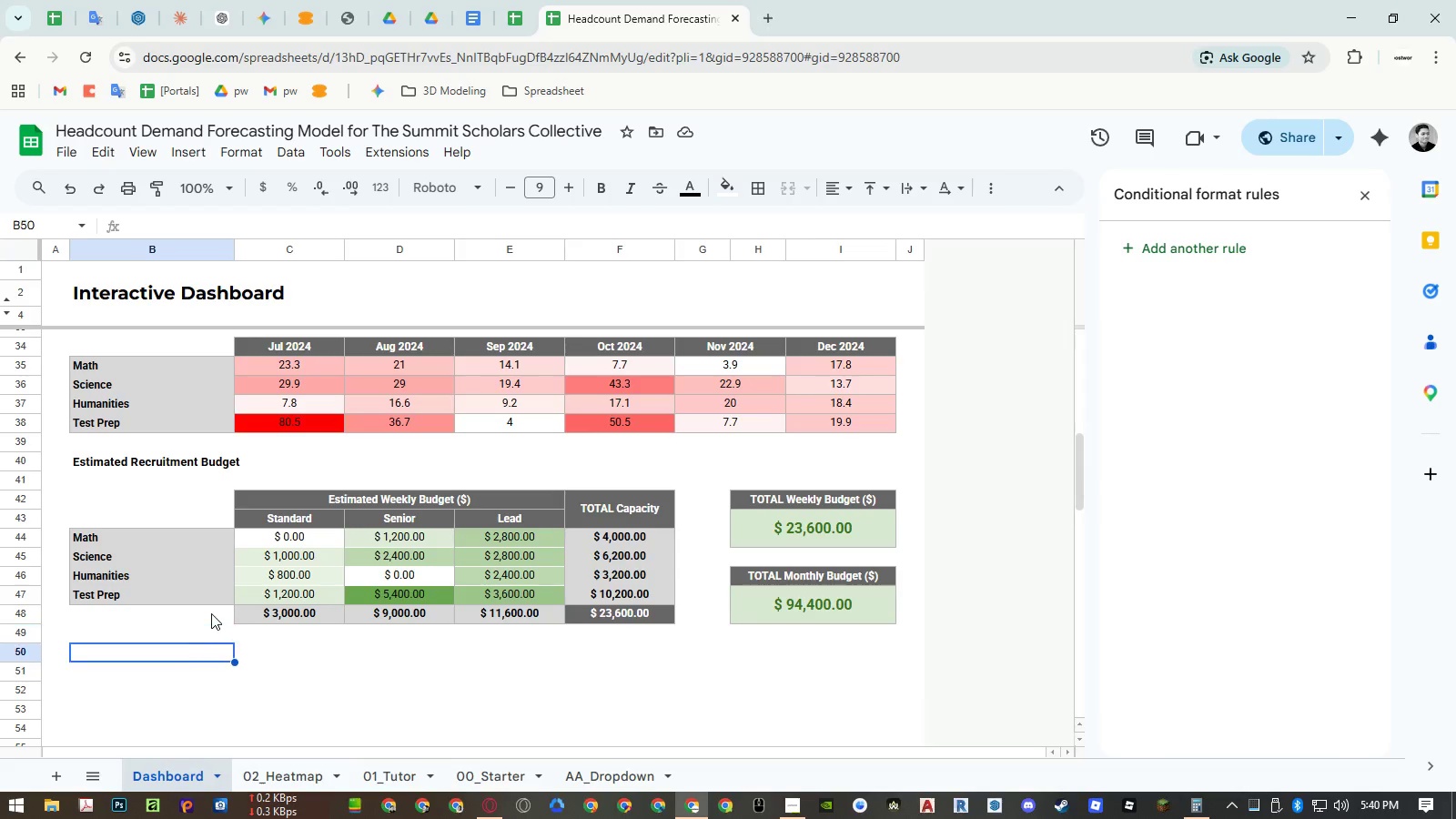 
key(ArrowDown)
 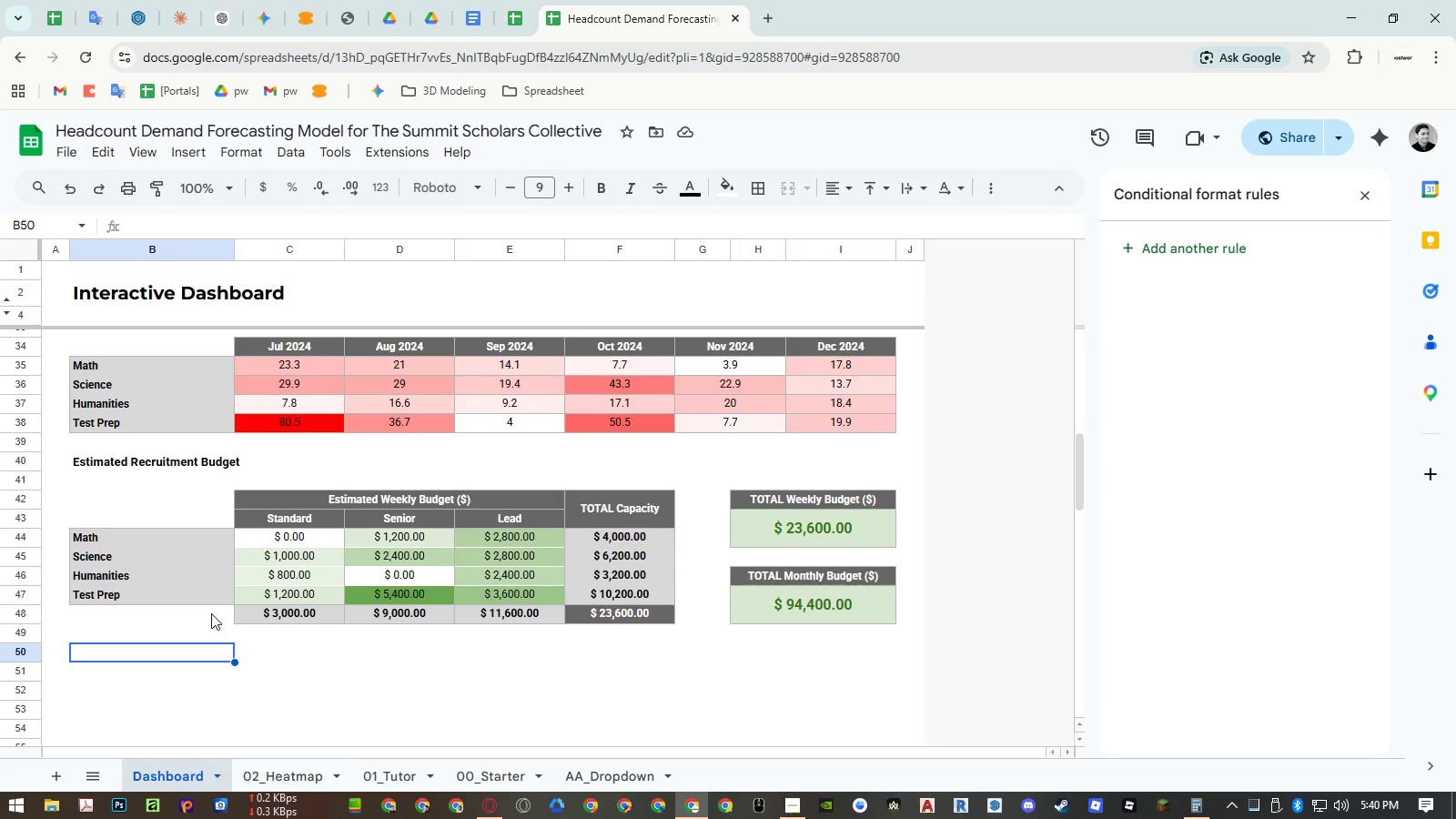 
key(Control+Shift+ArrowDown)
 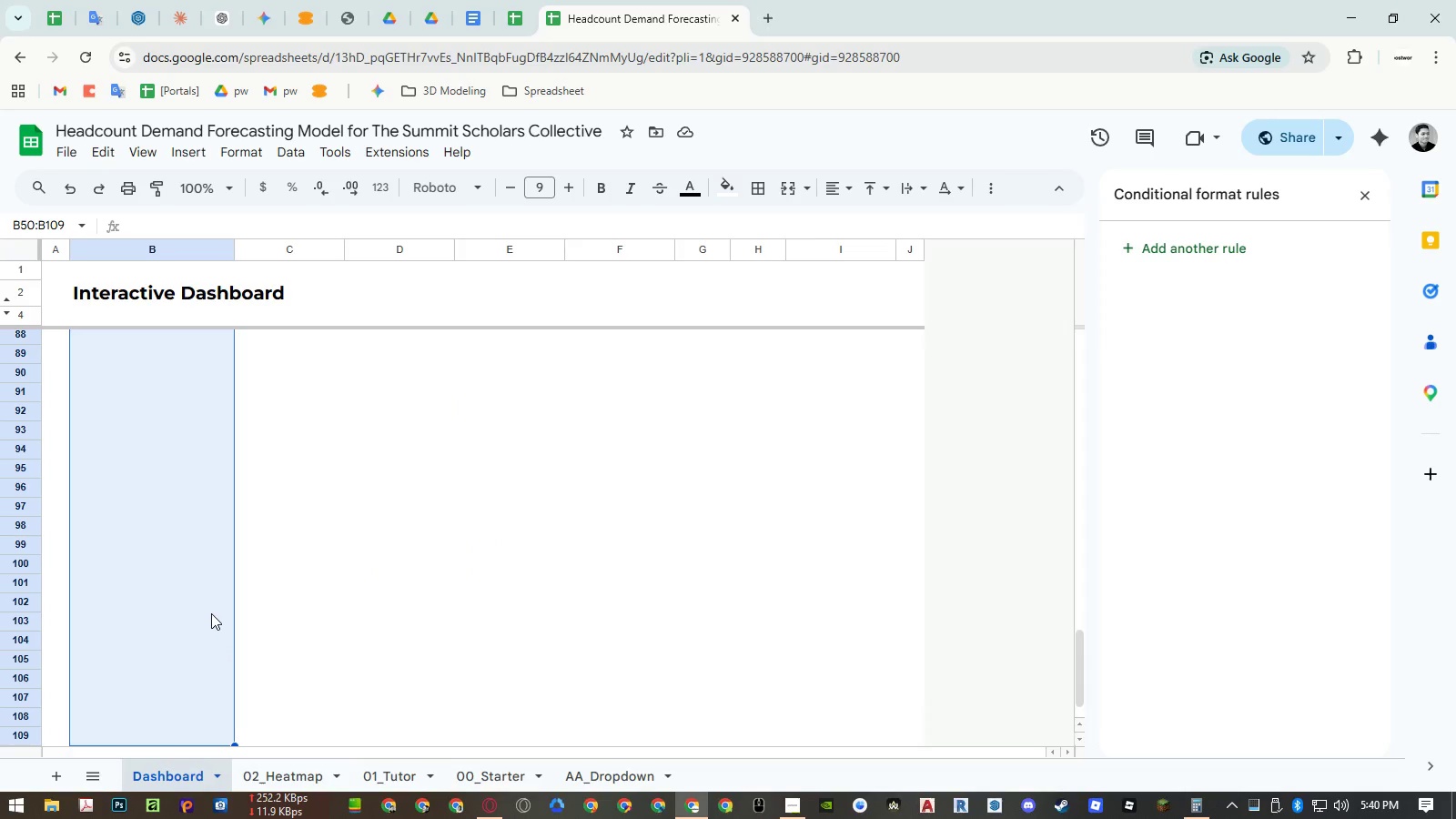 
right_click([211, 613])
 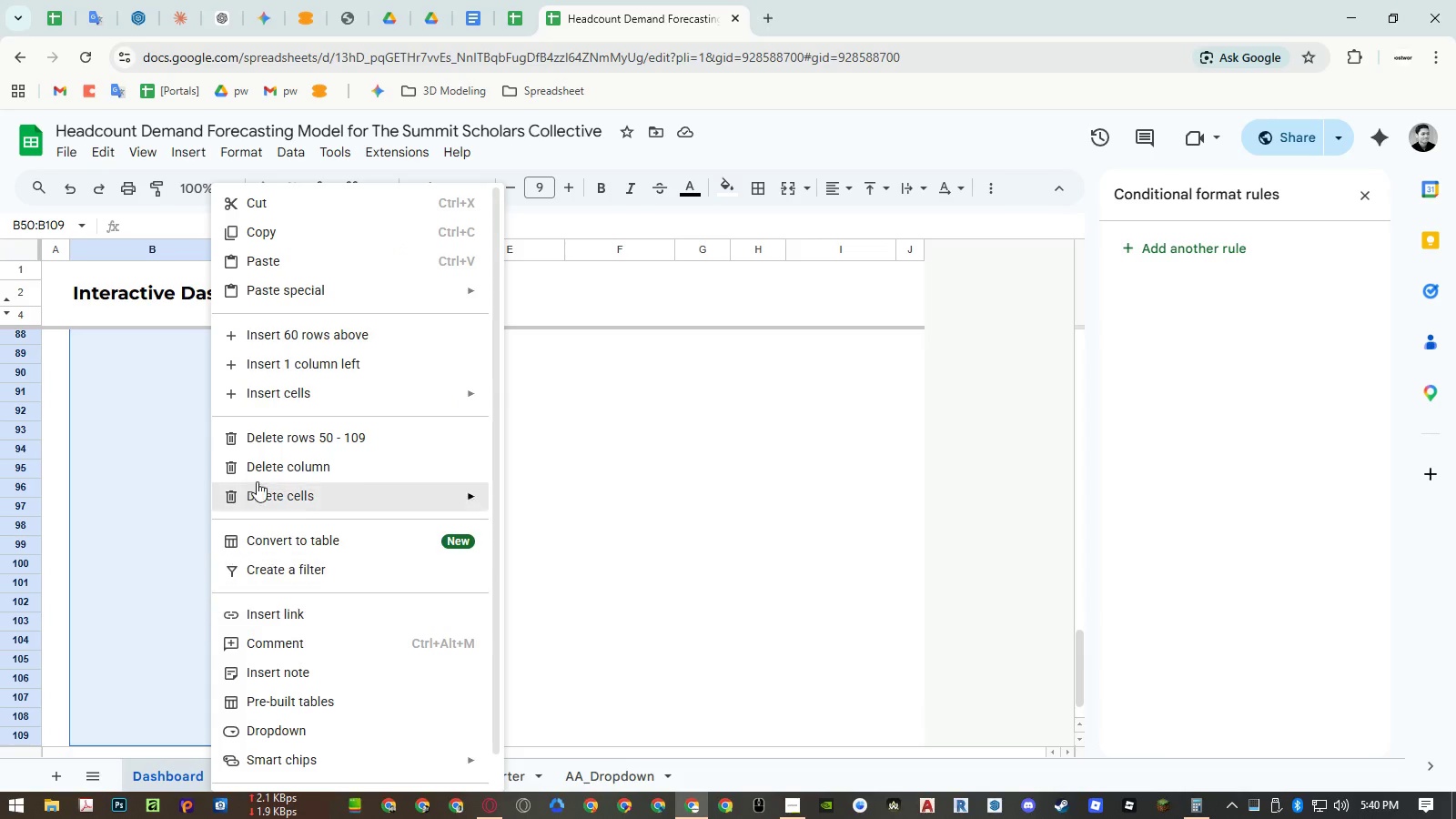 
mouse_move([288, 417])
 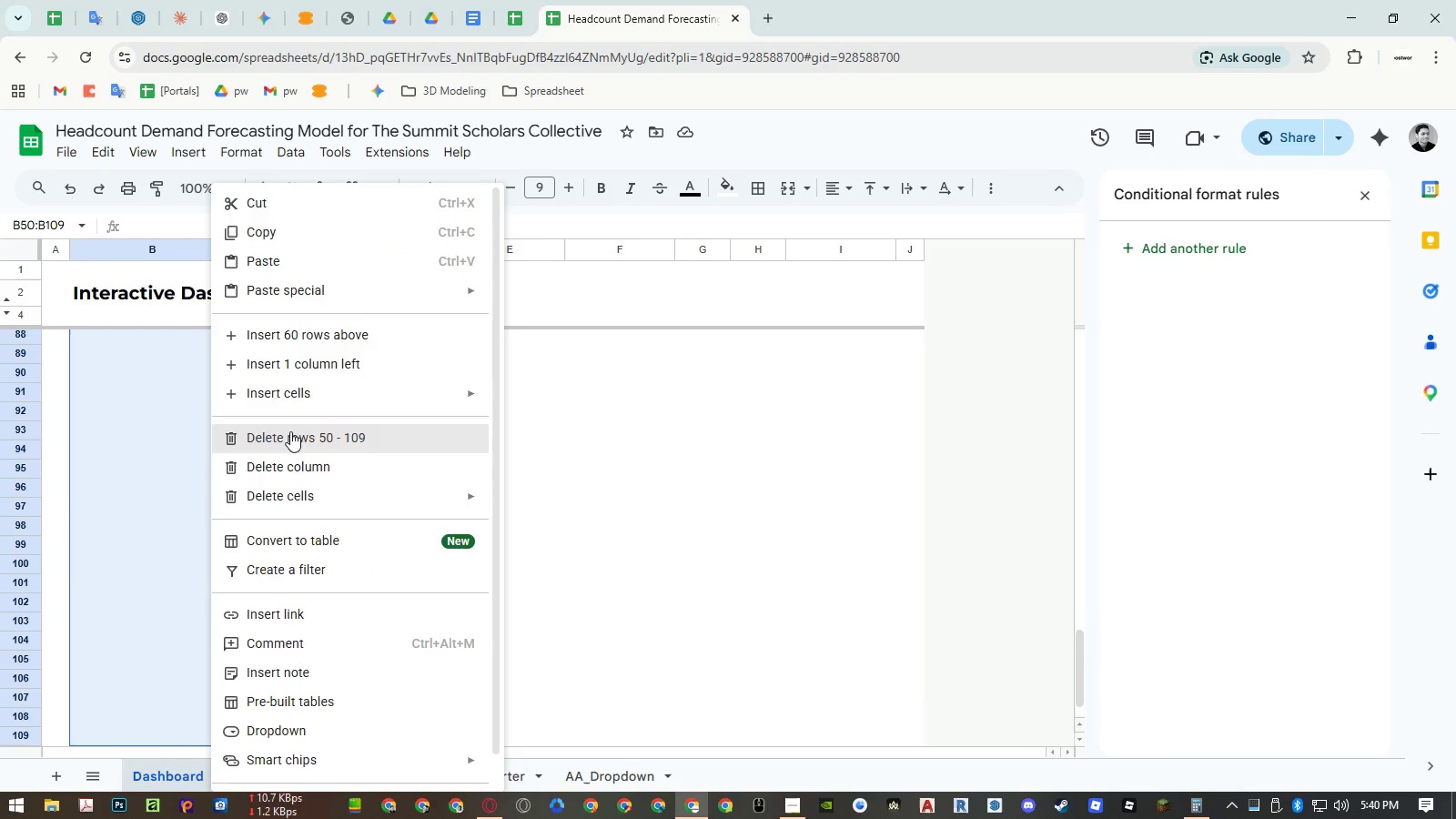 
left_click([290, 431])
 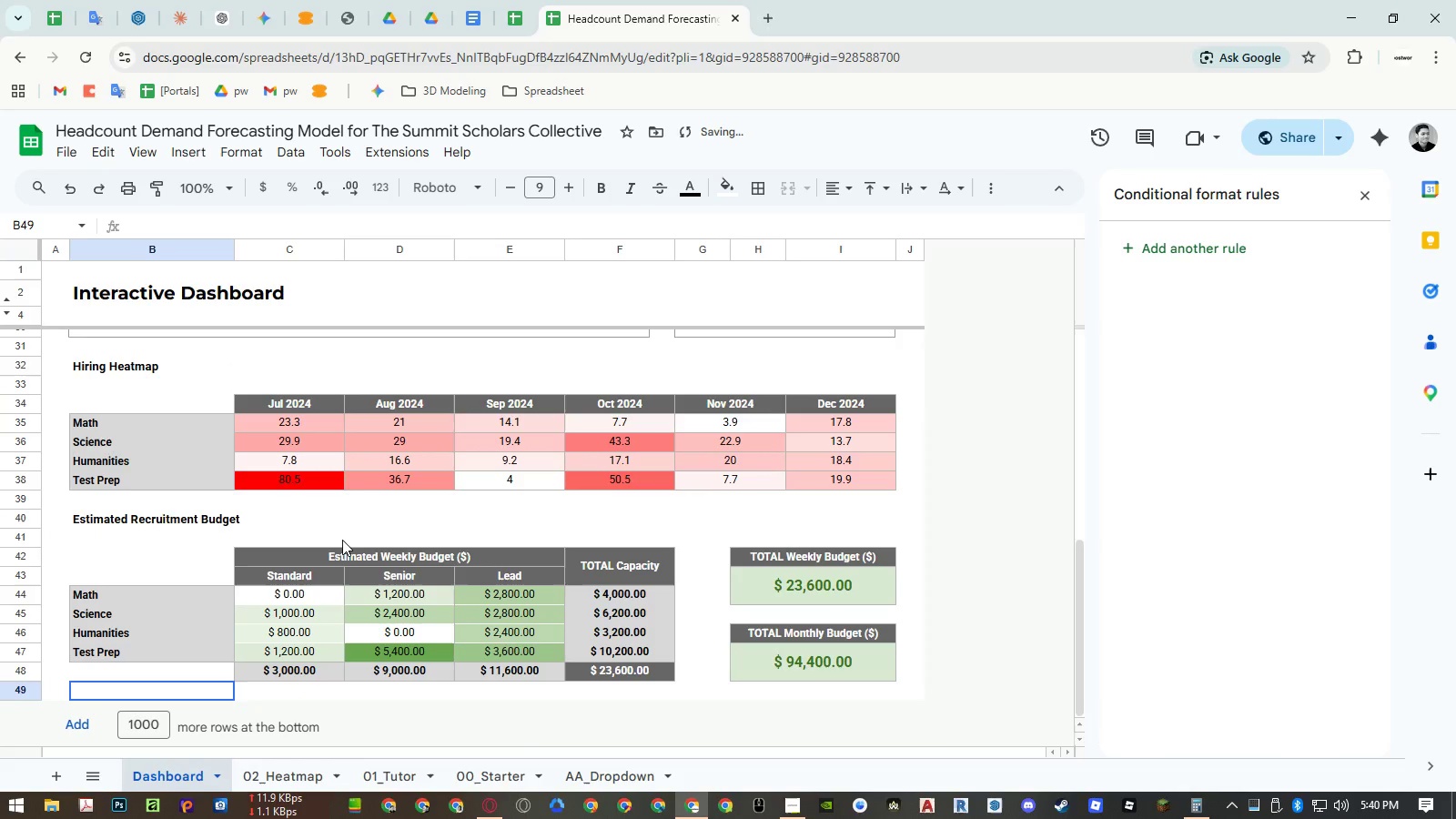 
key(Control+ControlRight)
 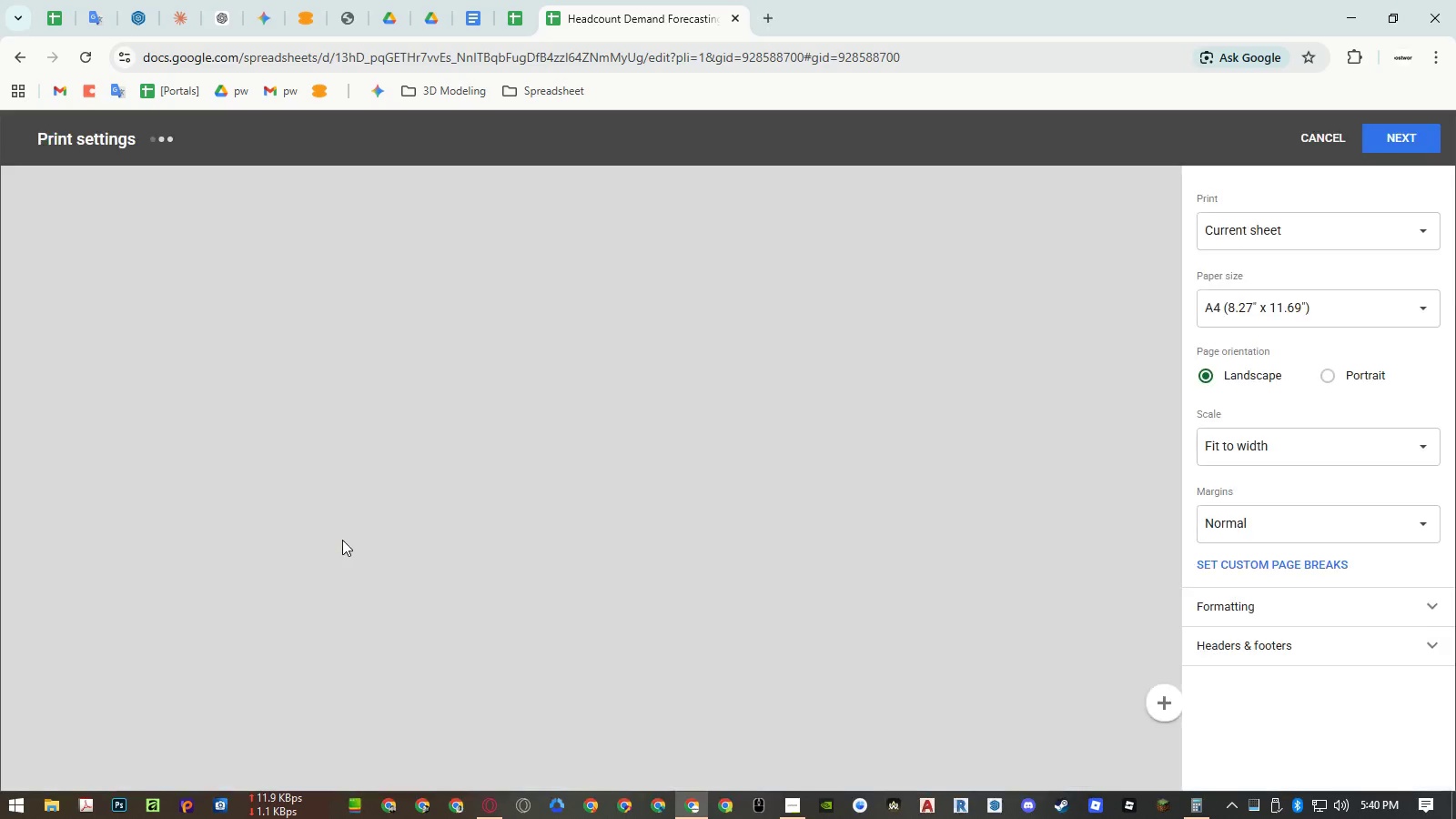 
key(Control+P)
 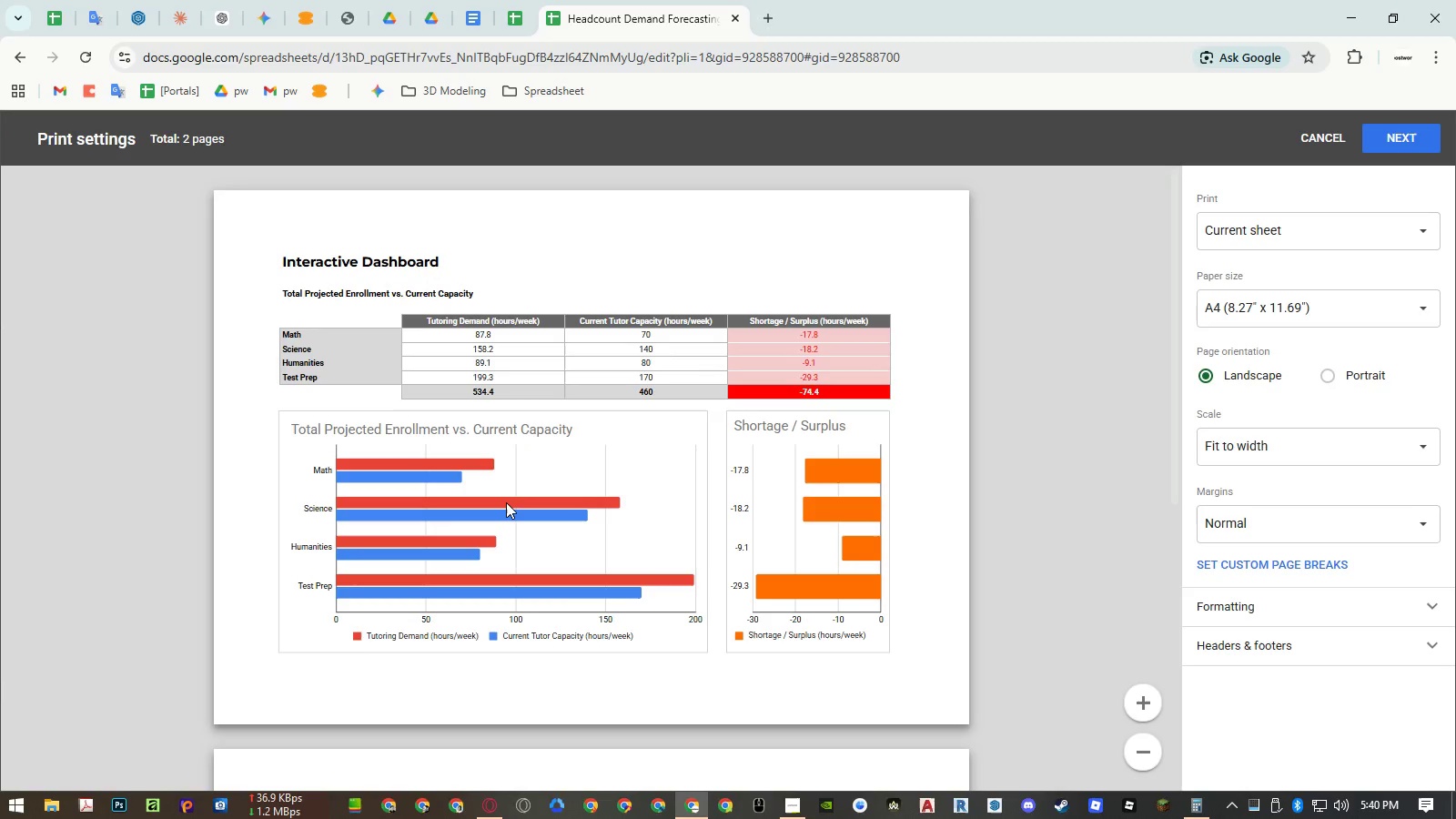 
scroll: coordinate [506, 497], scroll_direction: down, amount: 19.0
 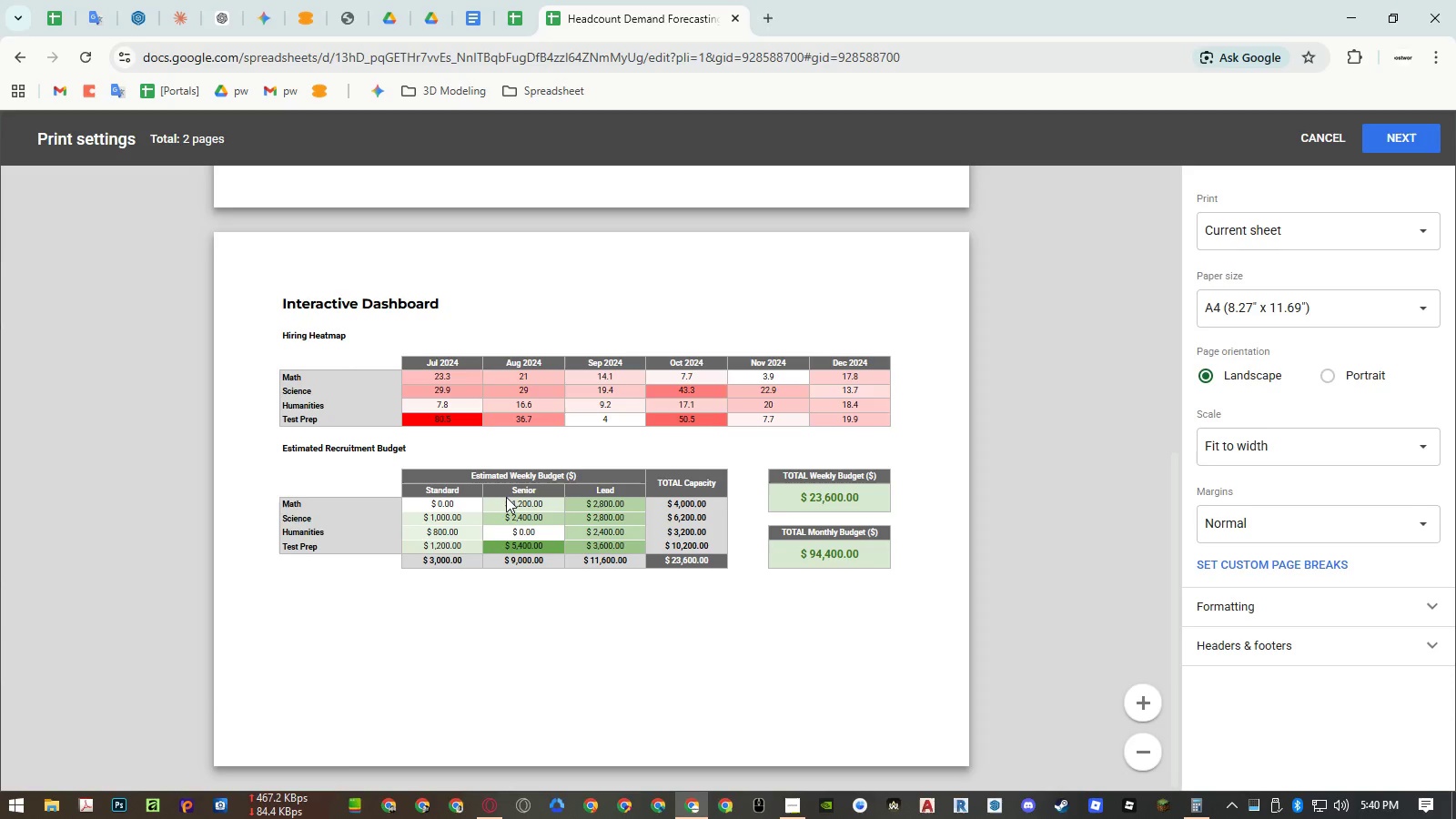 
scroll: coordinate [506, 497], scroll_direction: up, amount: 5.0
 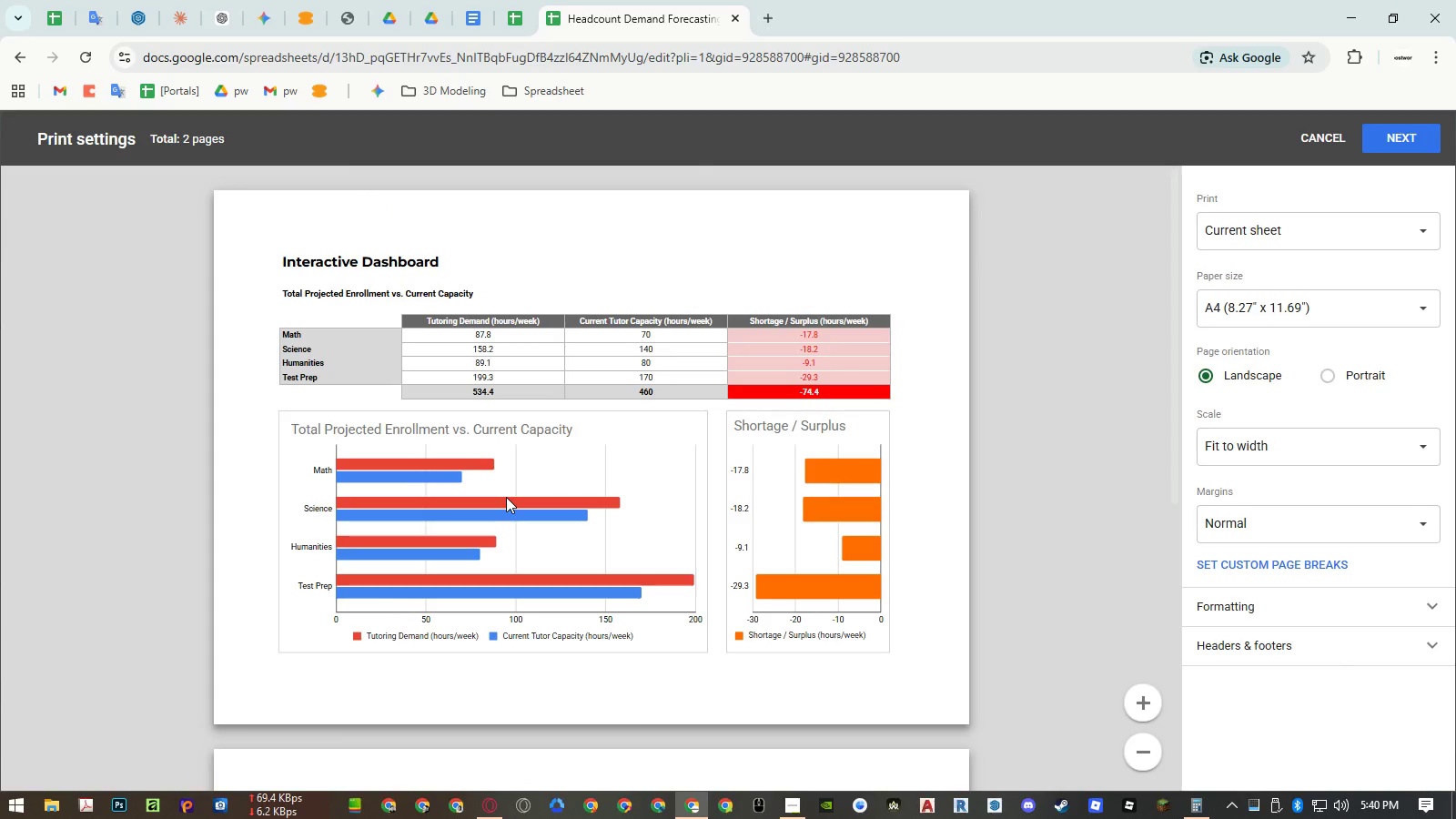 
scroll: coordinate [611, 474], scroll_direction: down, amount: 31.0
 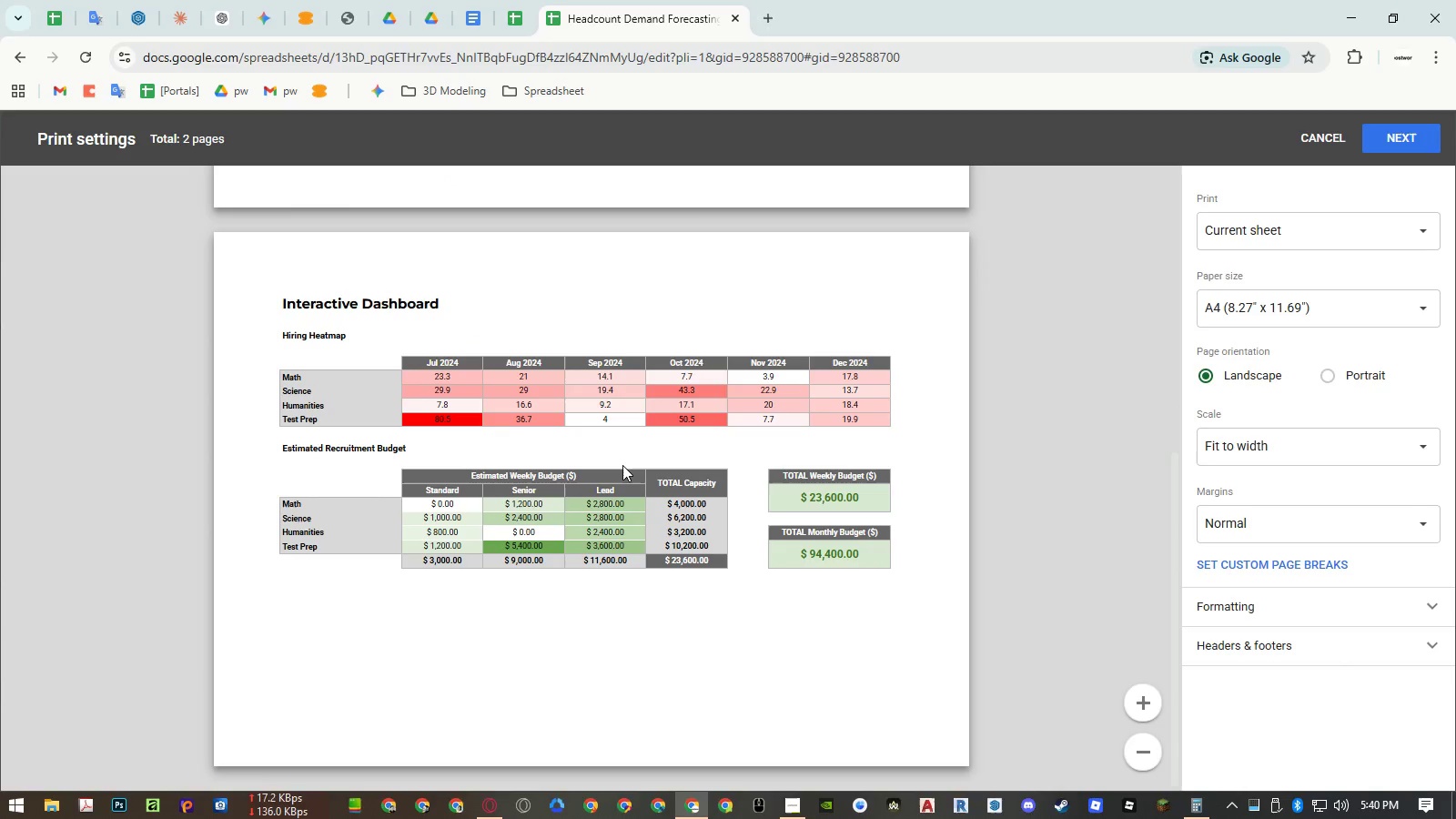 
key(Escape)
 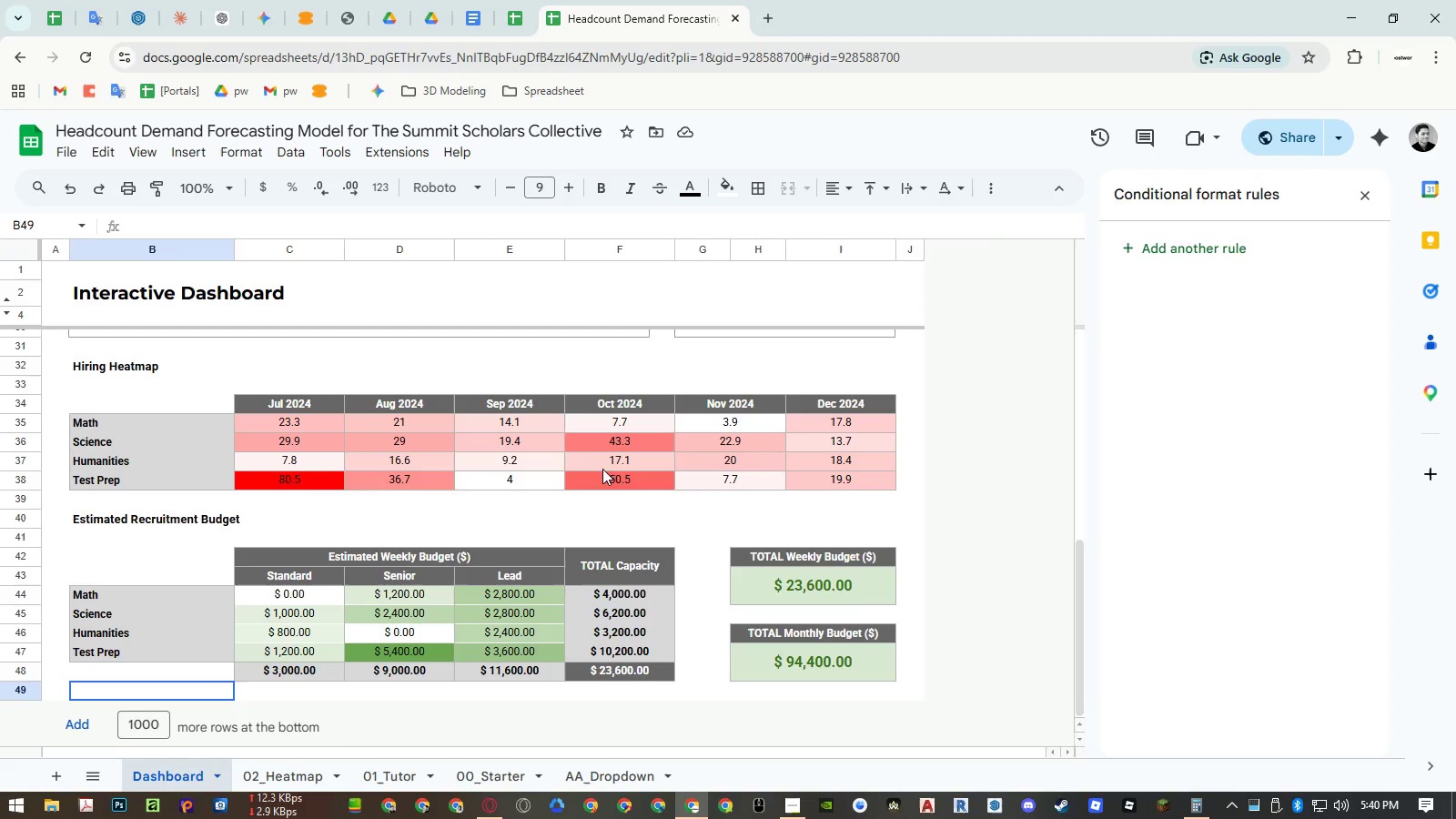 
scroll: coordinate [593, 465], scroll_direction: down, amount: 46.0
 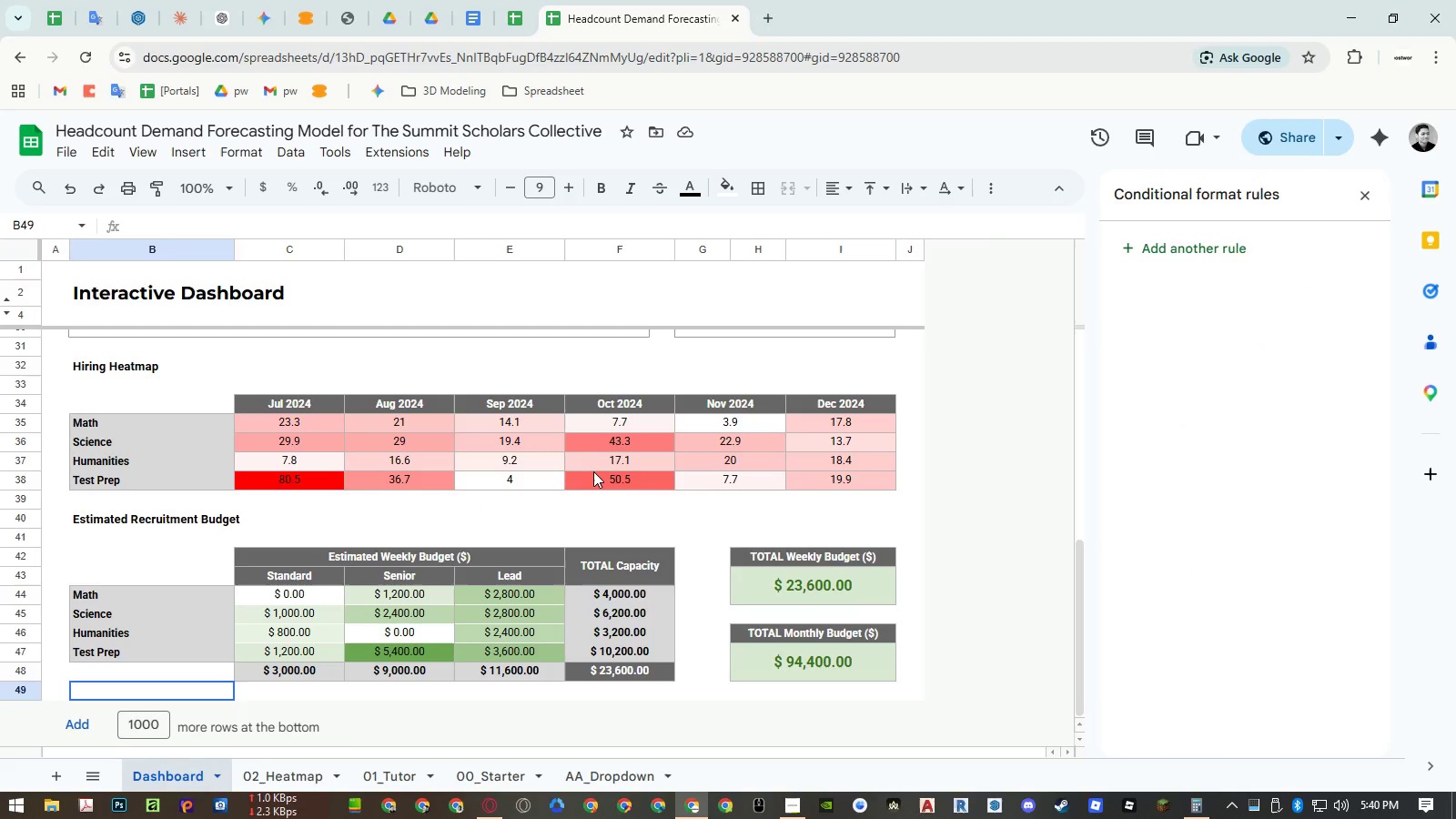 
key(Control+ControlRight)
 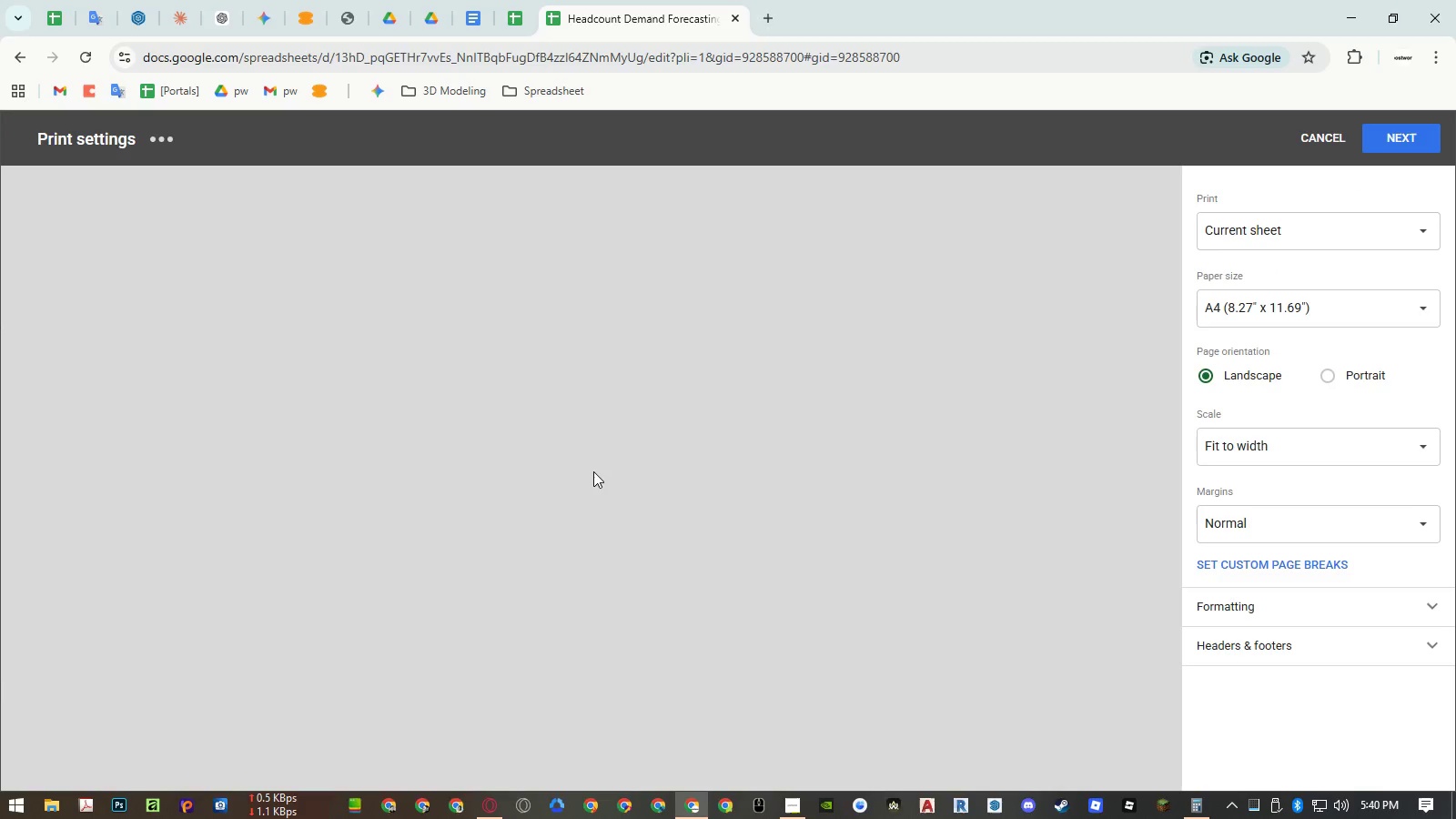 
key(Control+P)
 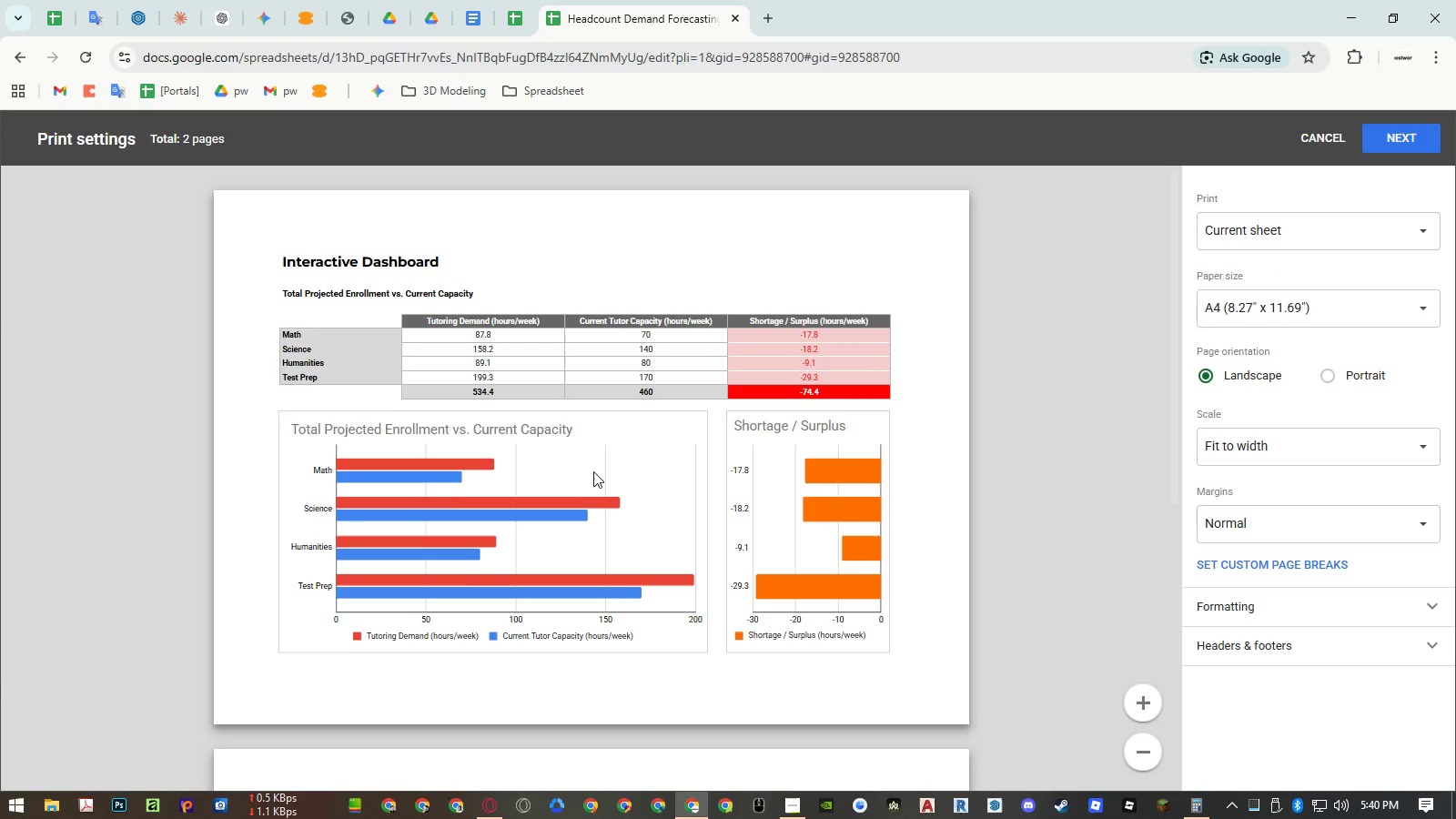 
scroll: coordinate [593, 471], scroll_direction: down, amount: 5.0
 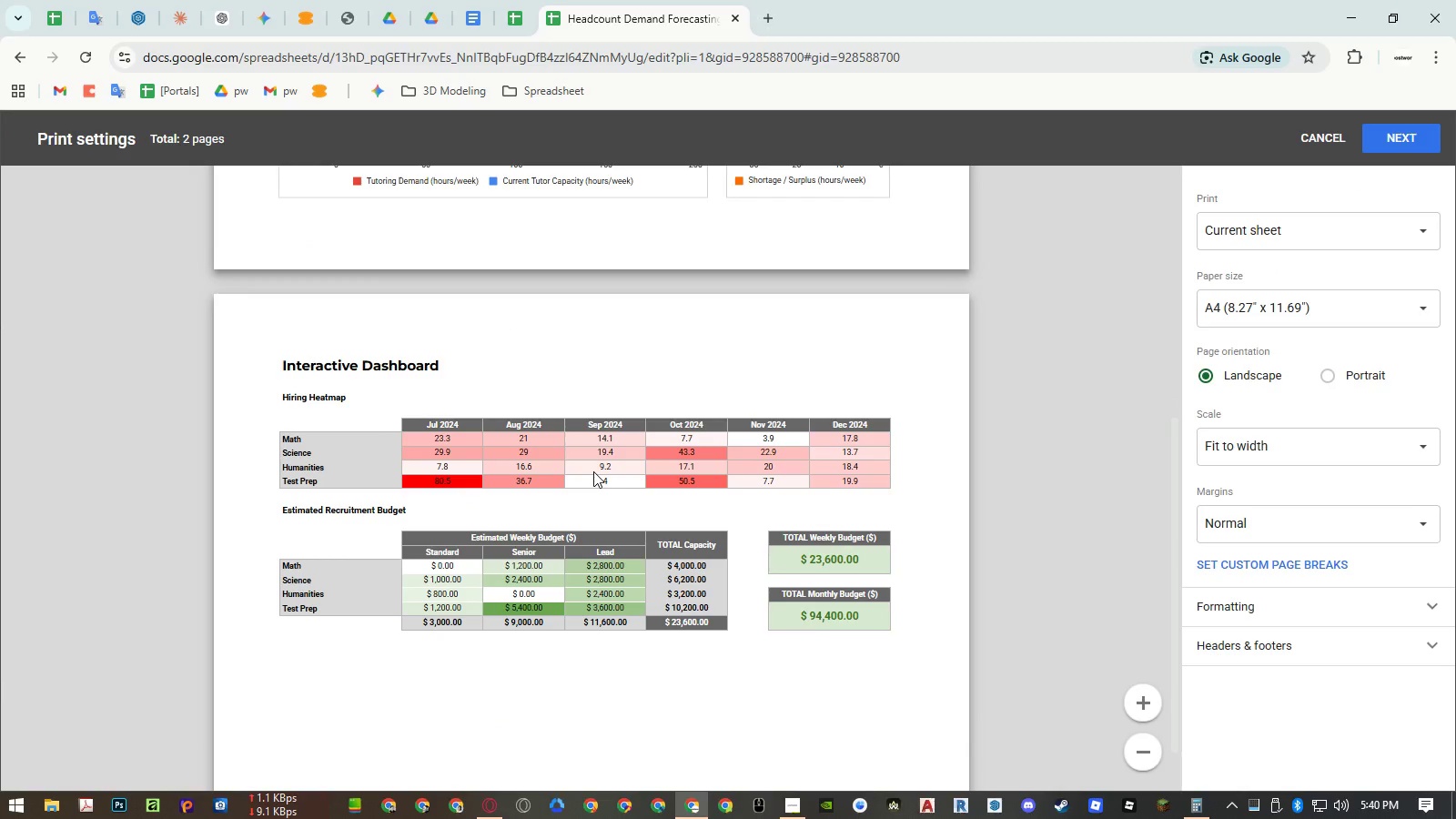 
key(Escape)
 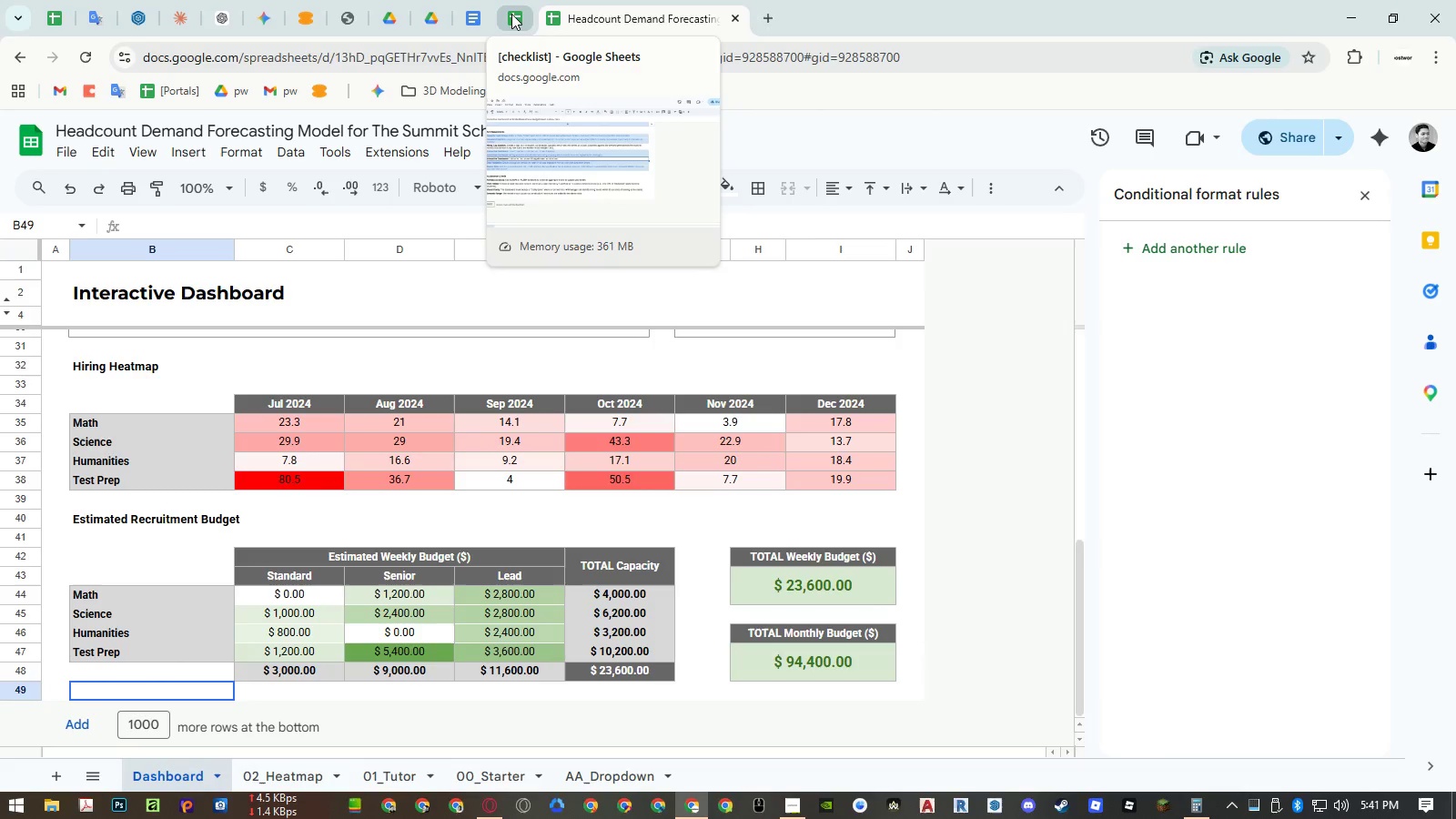 
wait(11.55)
 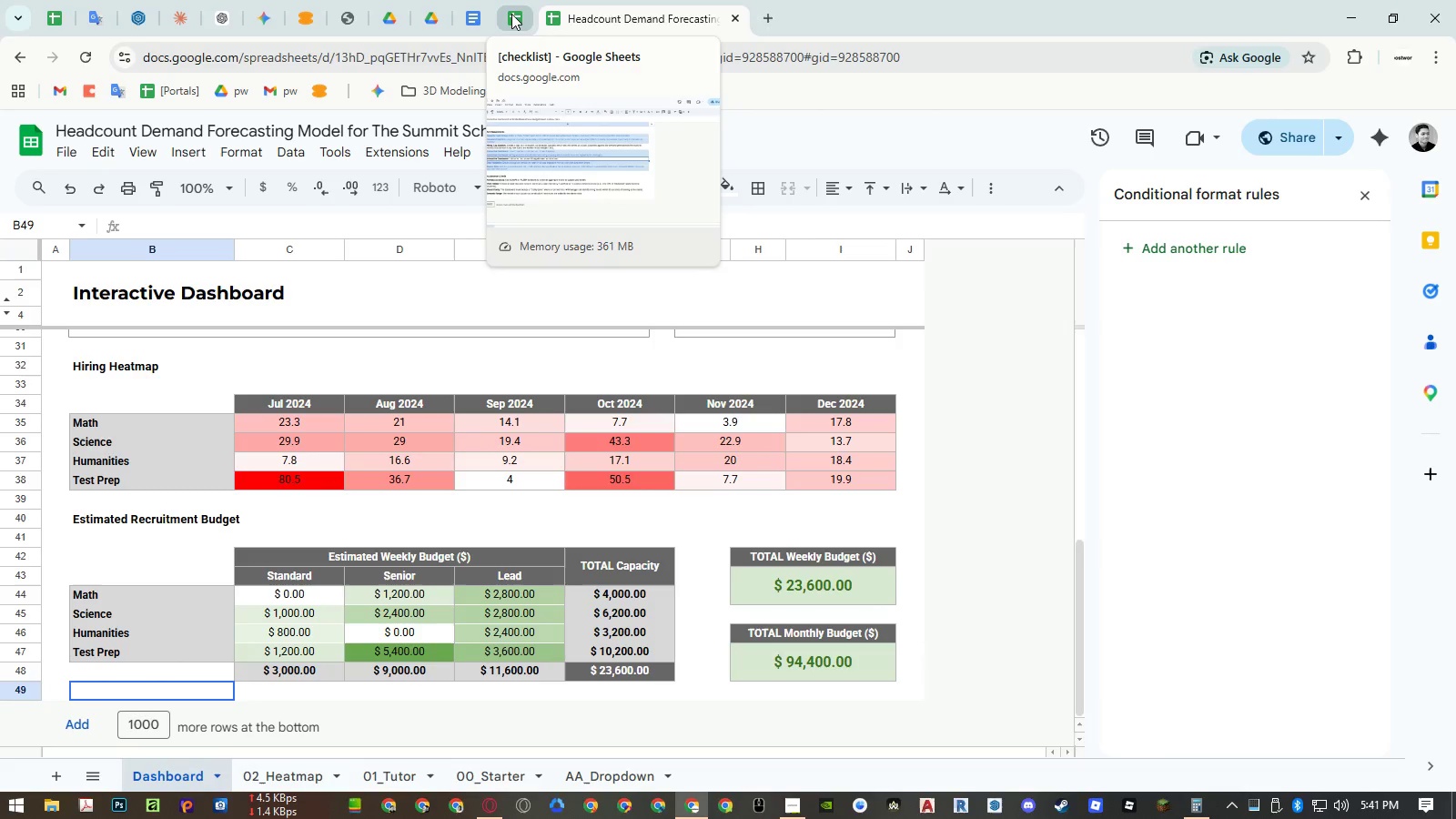 
left_click([511, 14])
 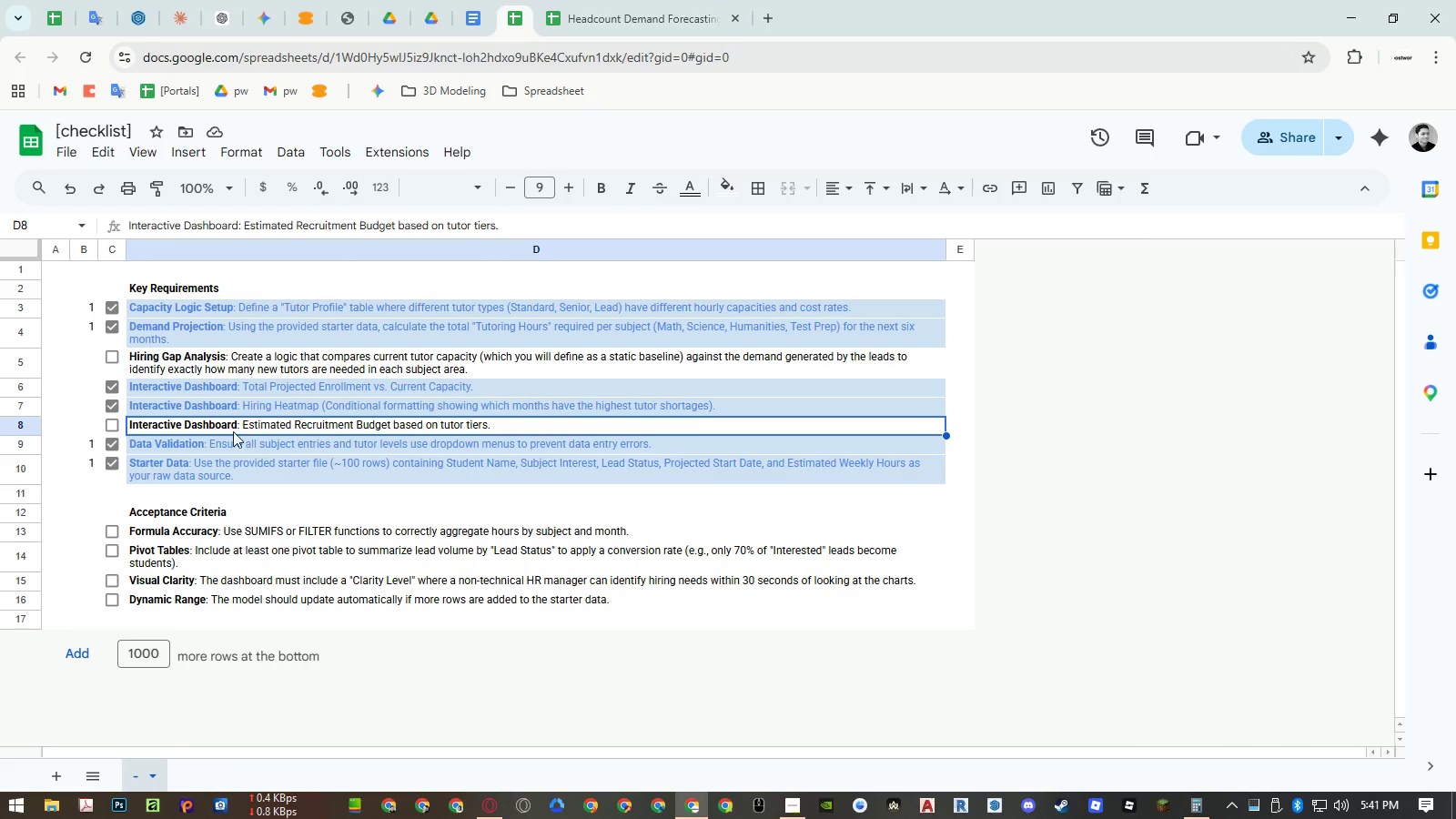 
left_click([114, 426])
 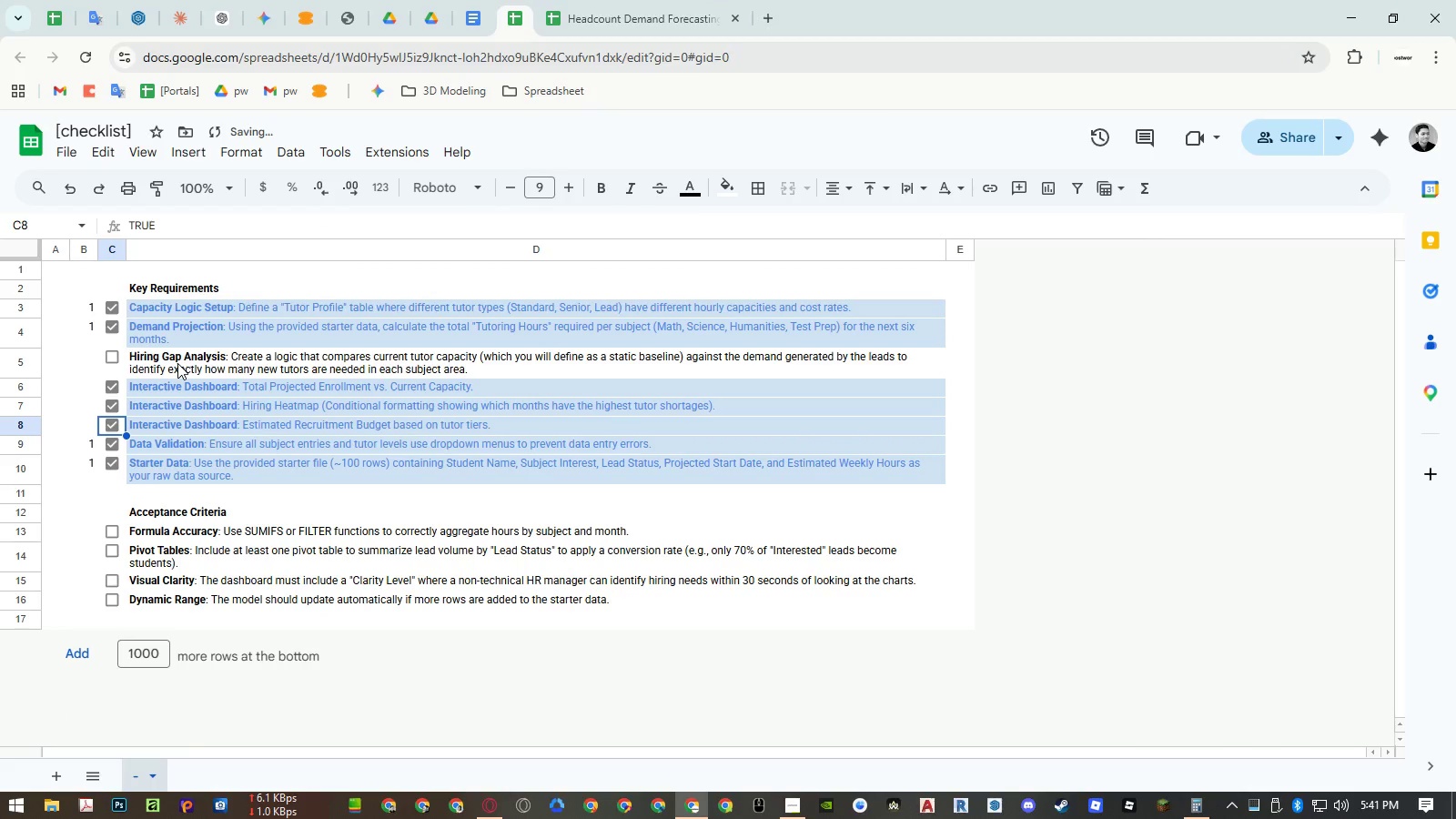 
left_click([177, 363])
 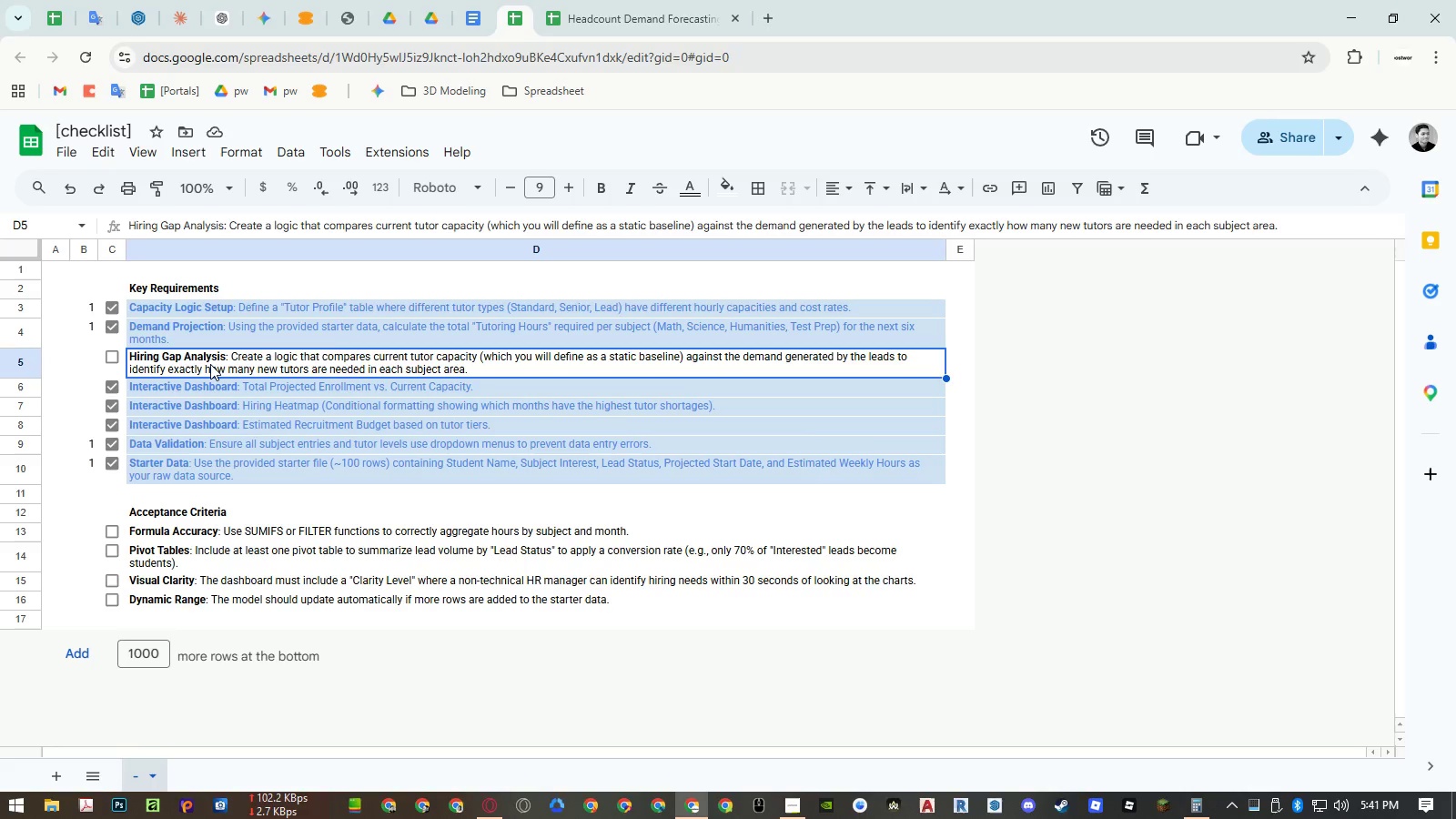 
wait(10.59)
 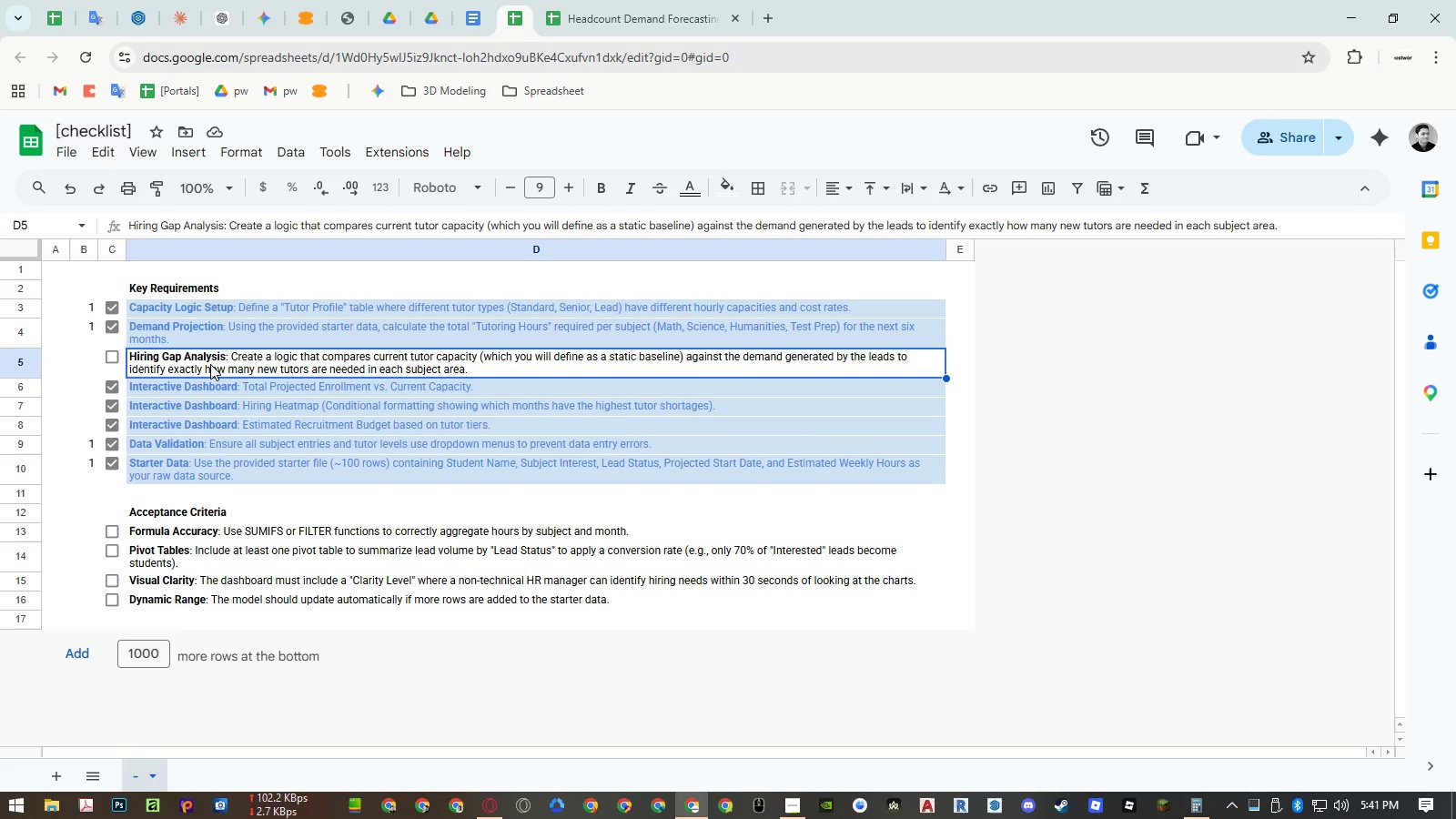 
left_click([598, 19])
 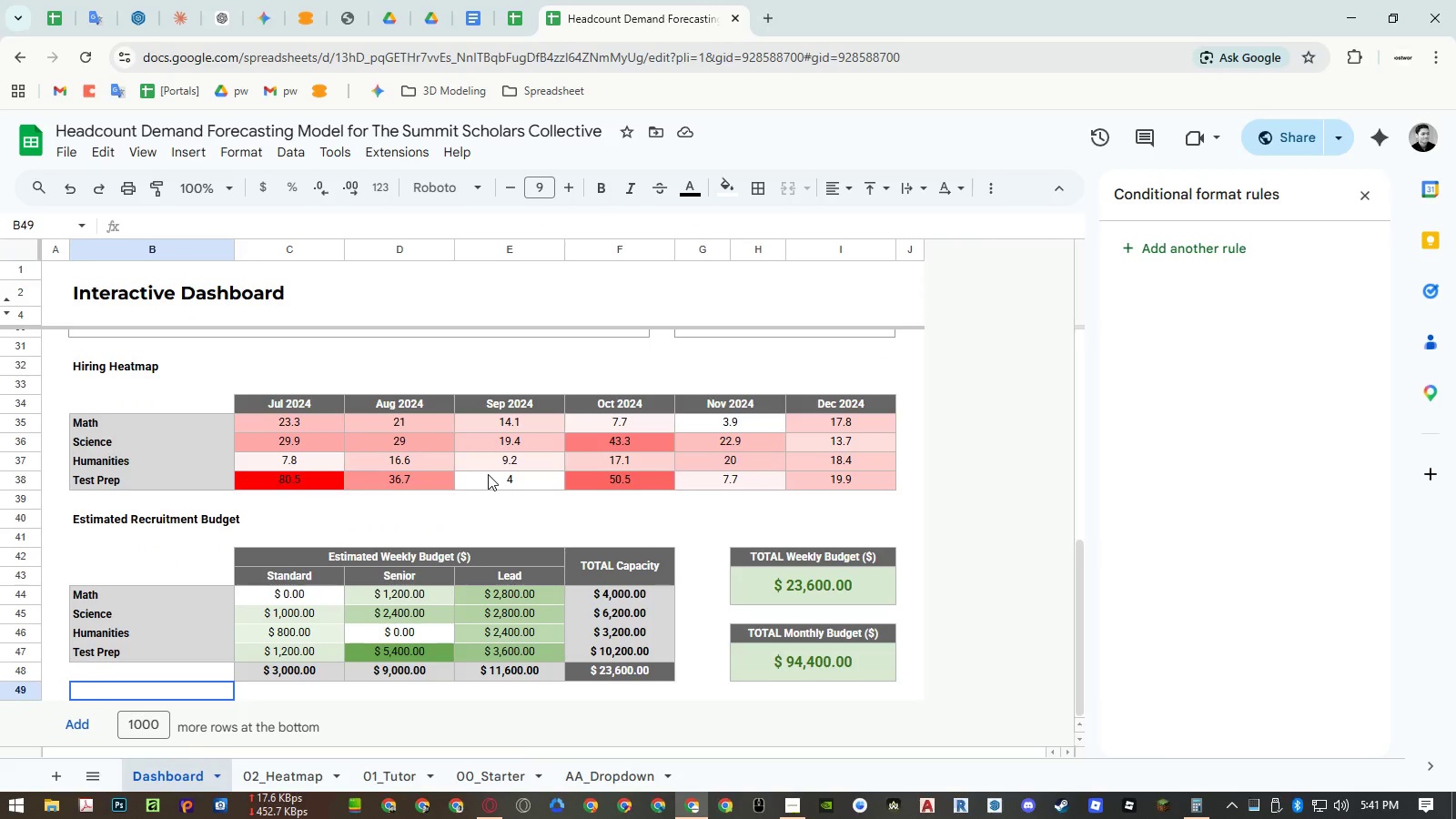 
scroll: coordinate [494, 475], scroll_direction: up, amount: 5.0
 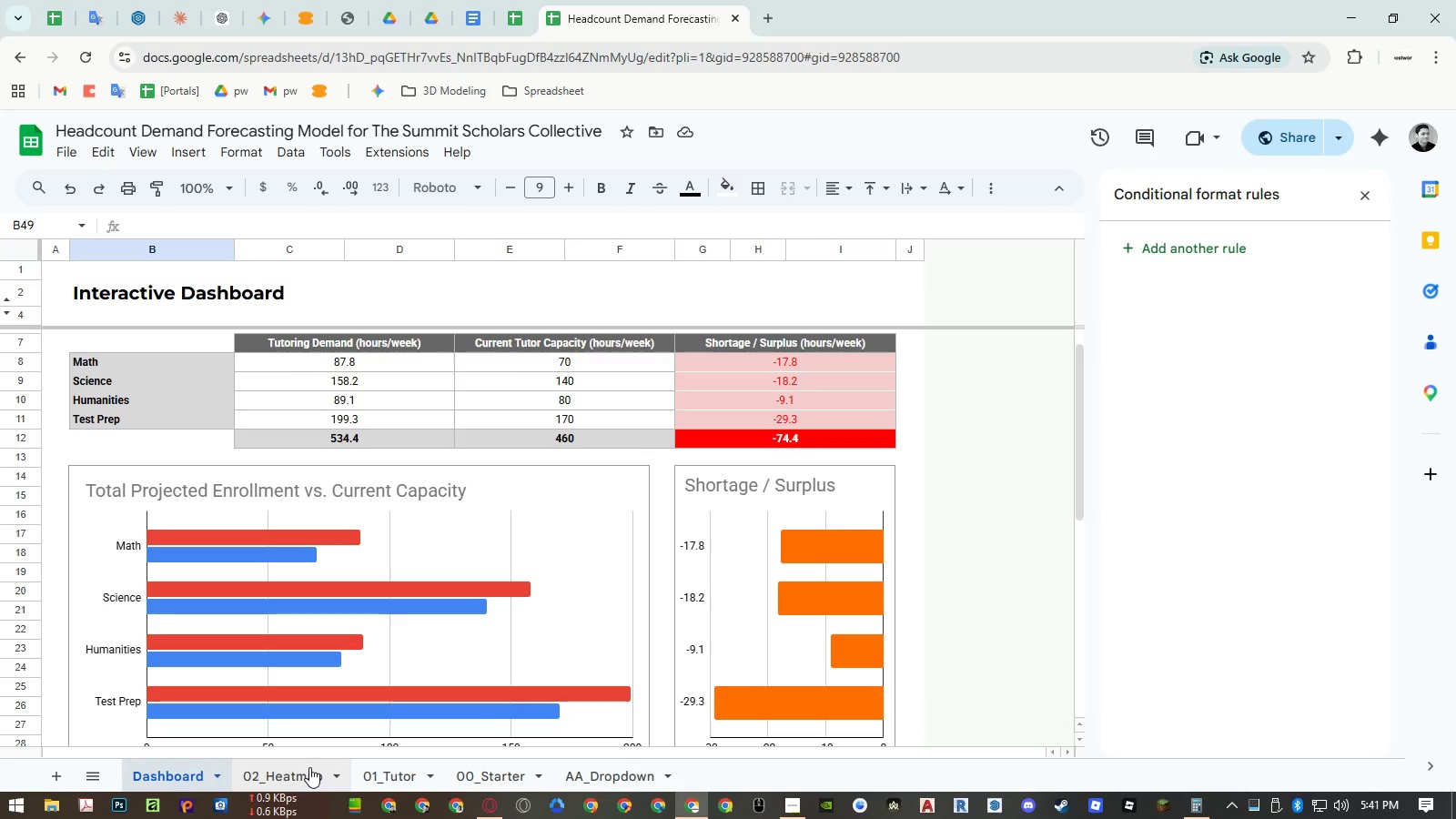 
wait(14.91)
 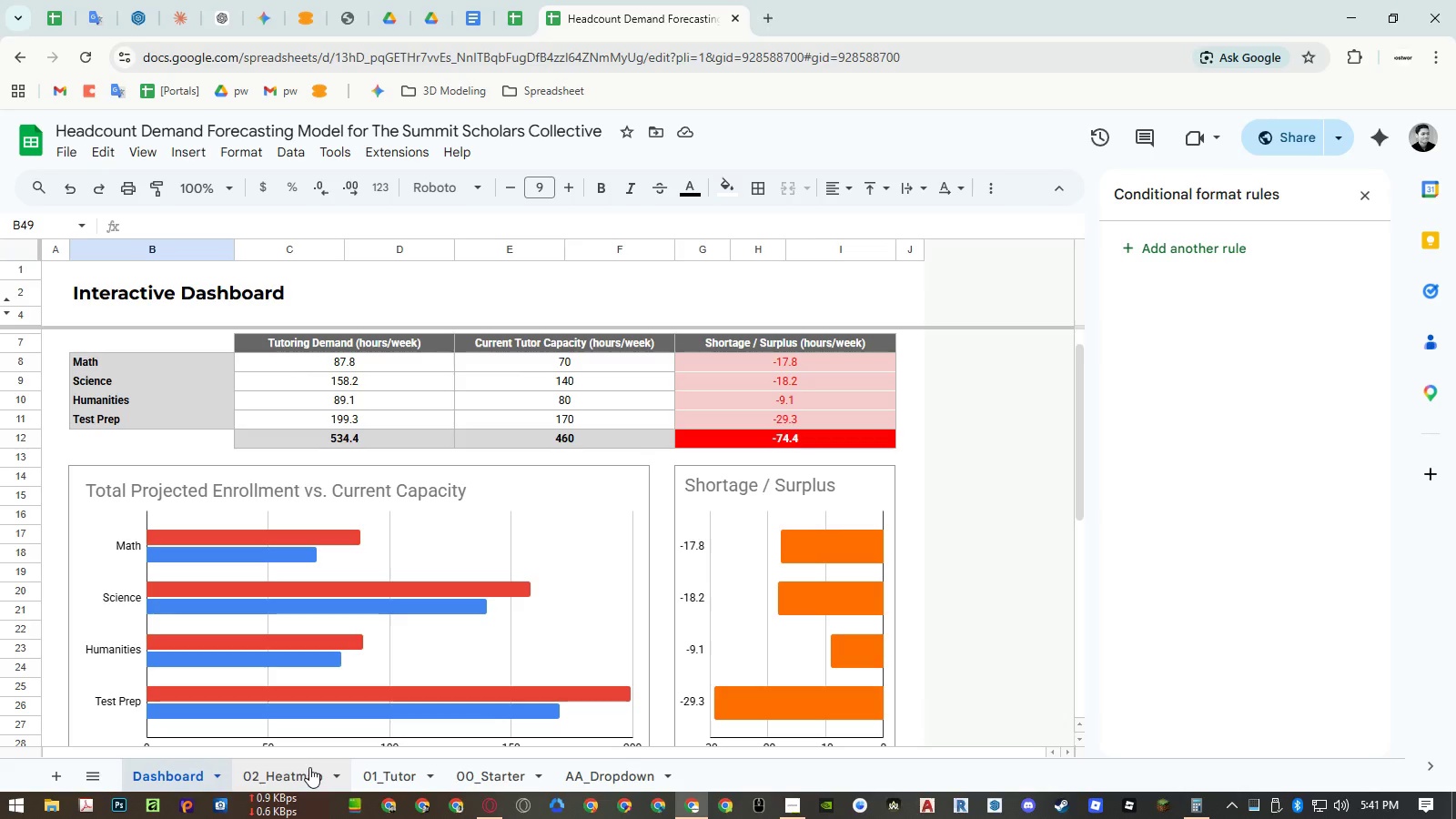 
left_click([388, 777])
 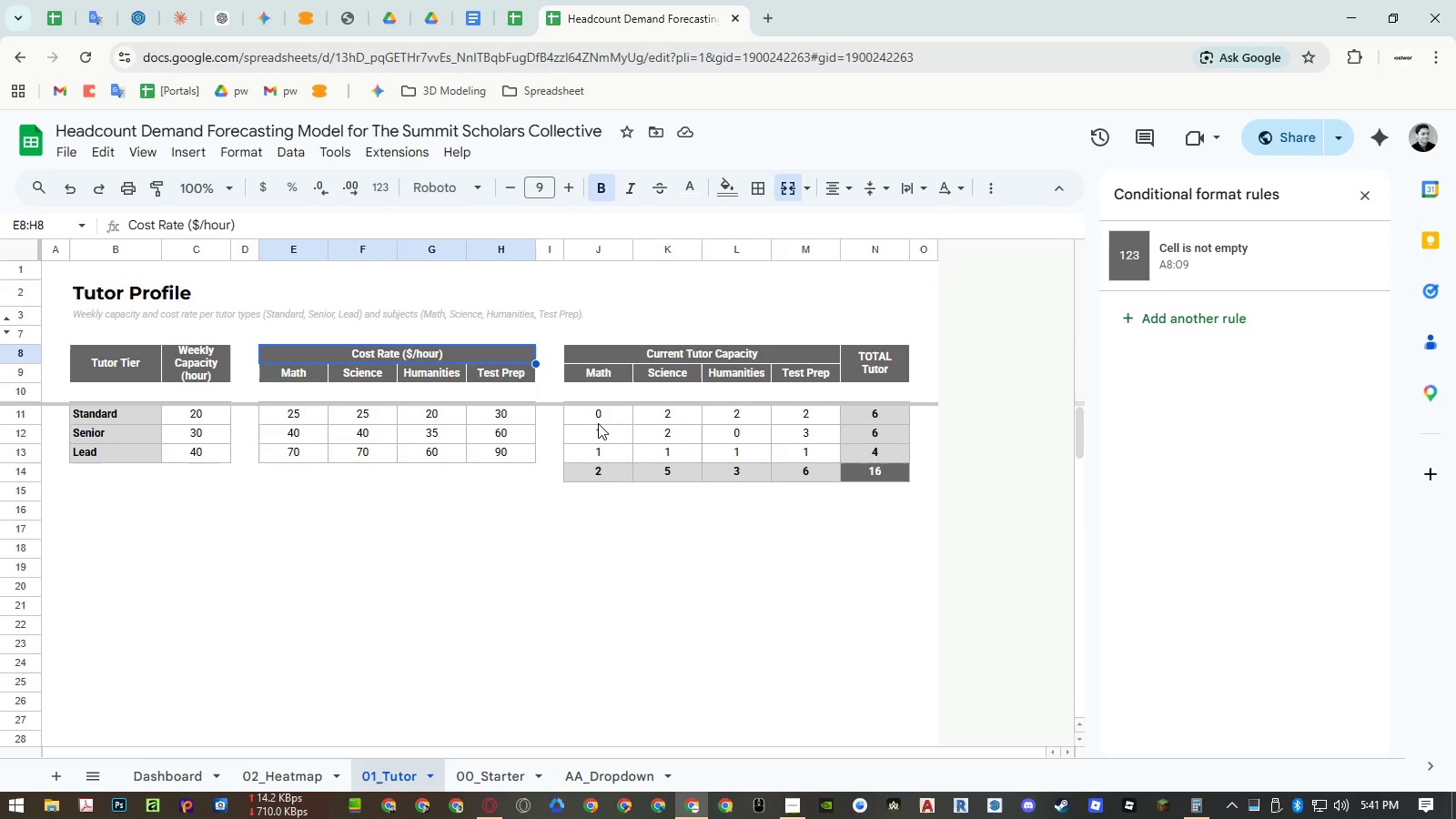 
left_click([599, 423])
 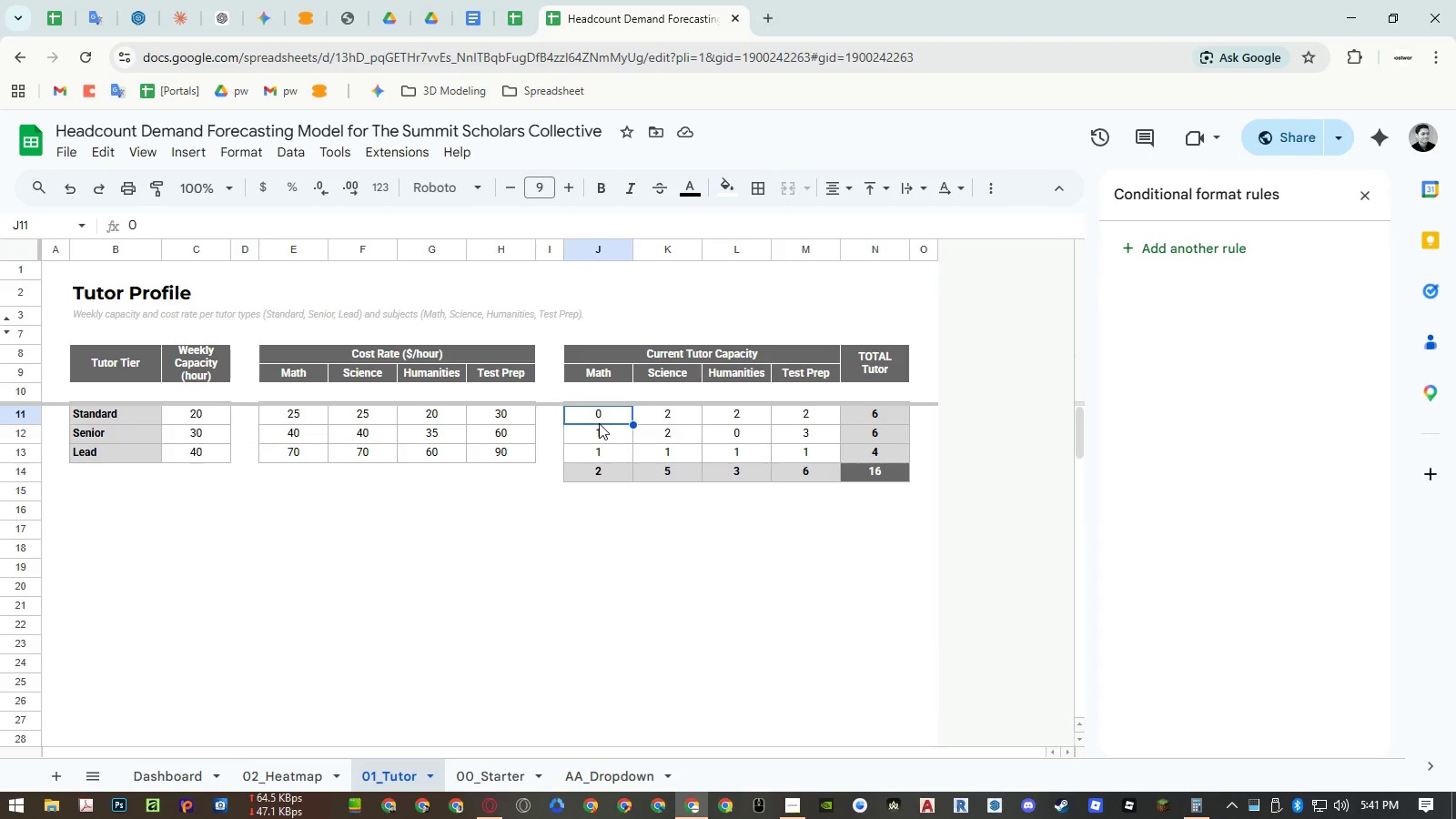 
key(Numpad1)
 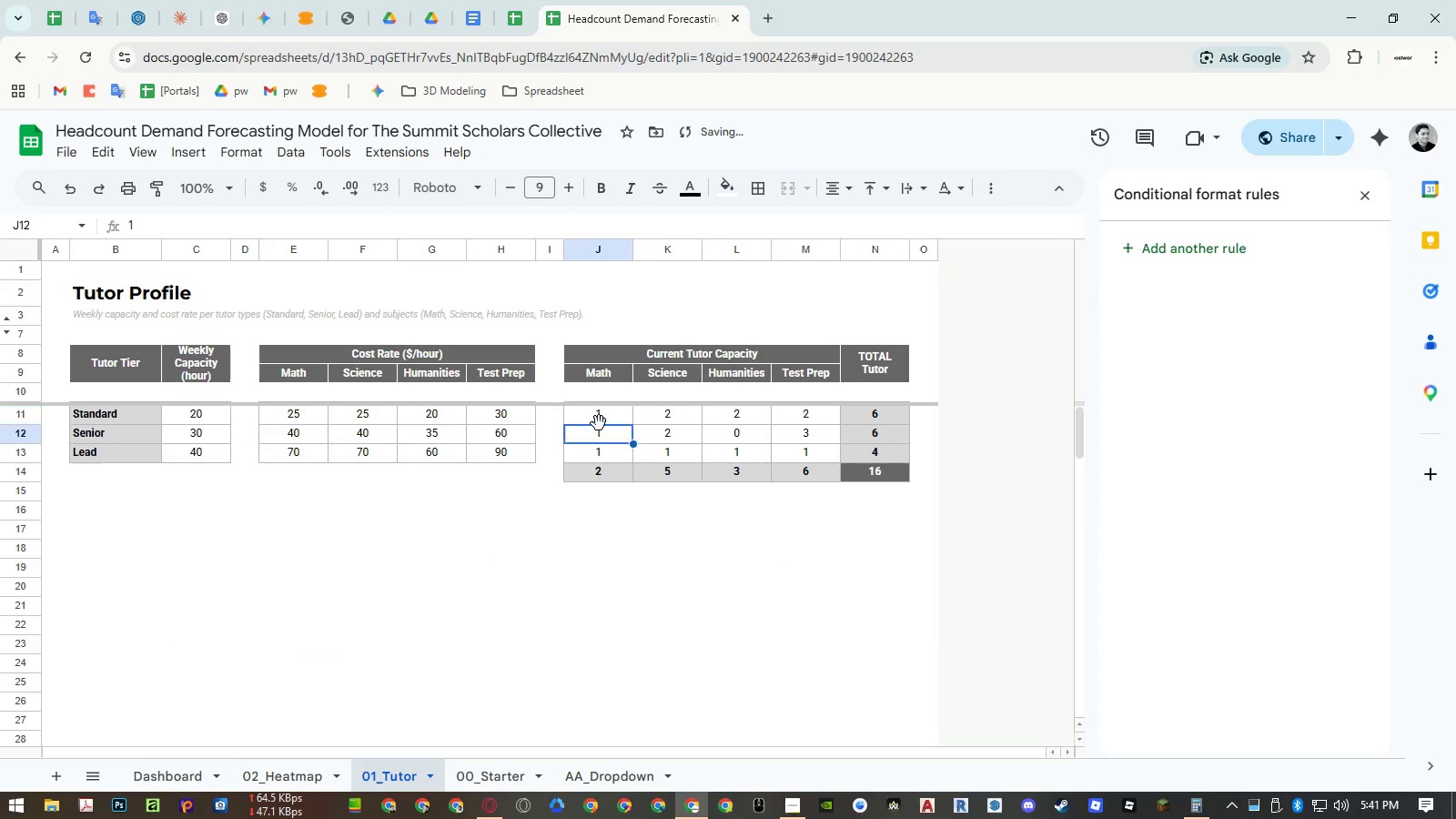 
key(NumpadEnter)
 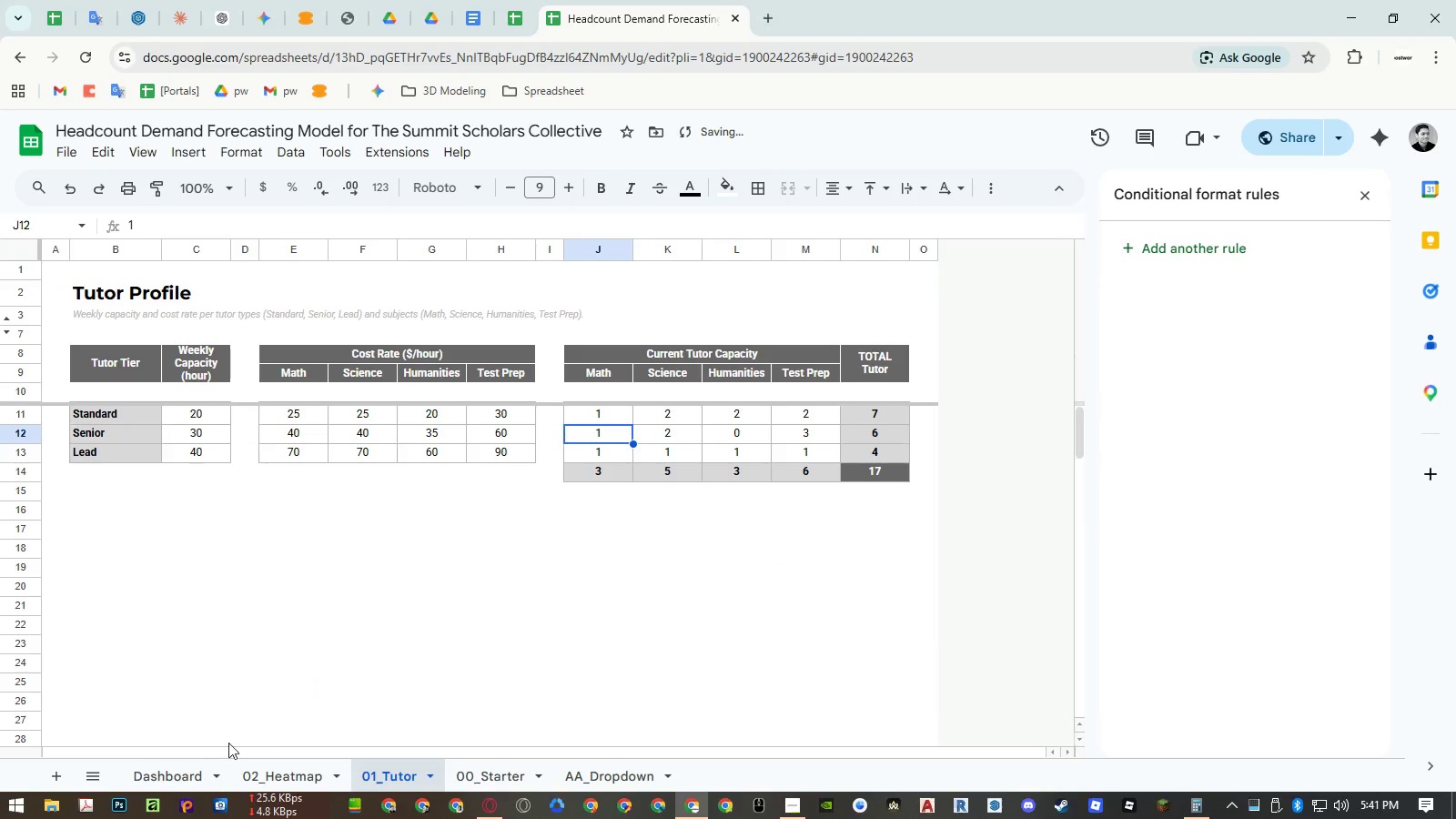 
left_click([195, 764])
 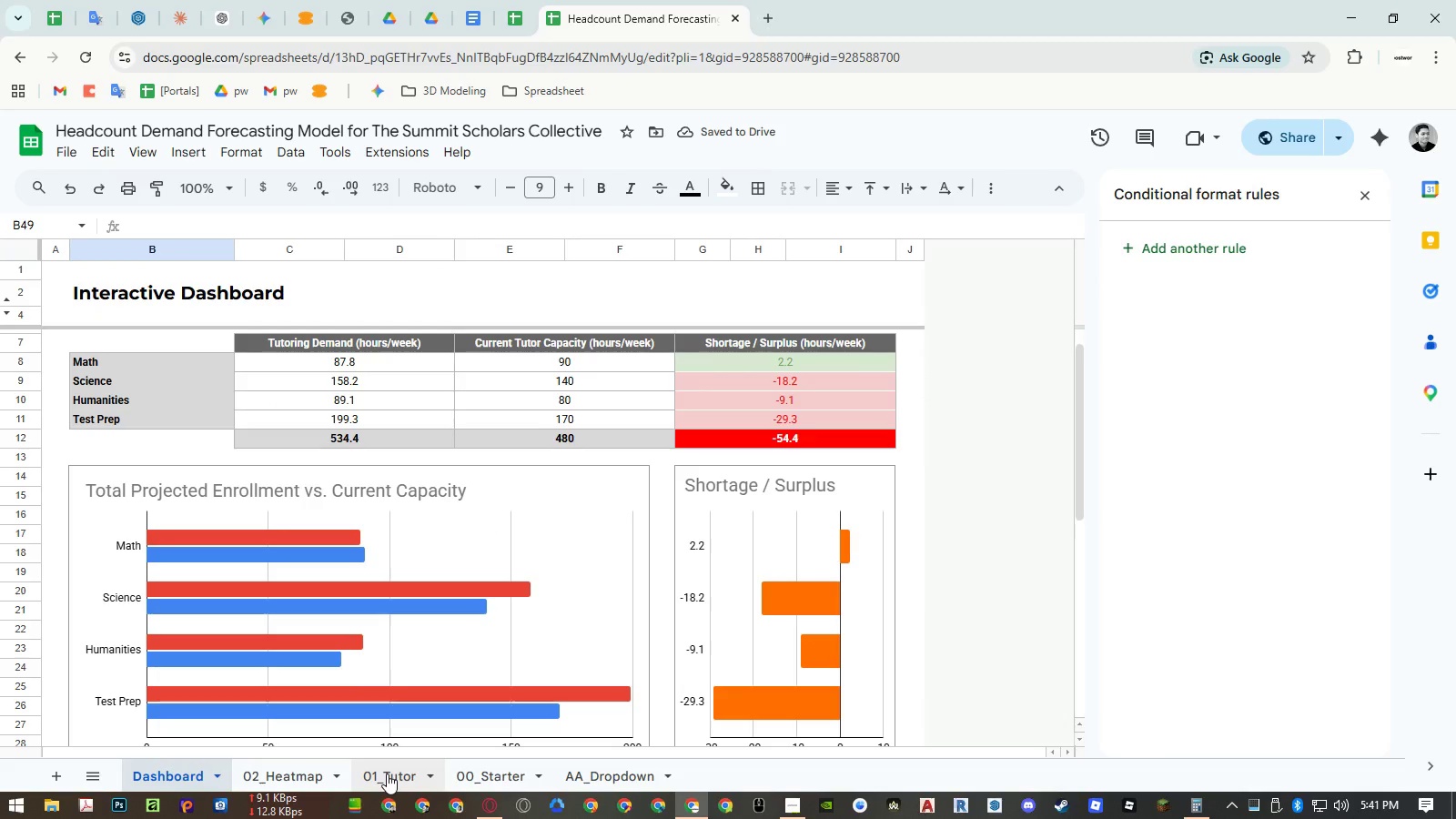 
left_click([387, 774])
 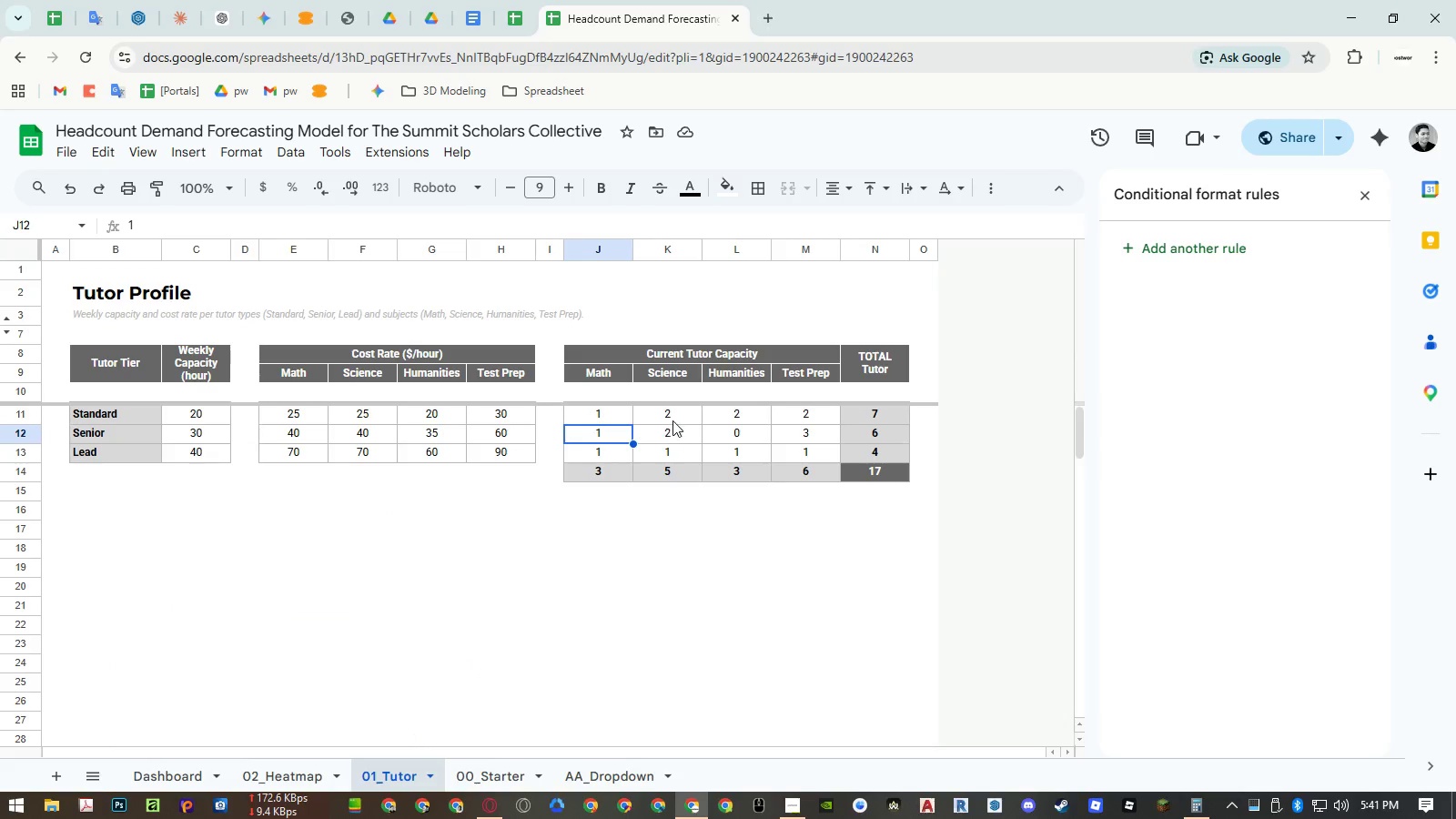 
left_click([675, 418])
 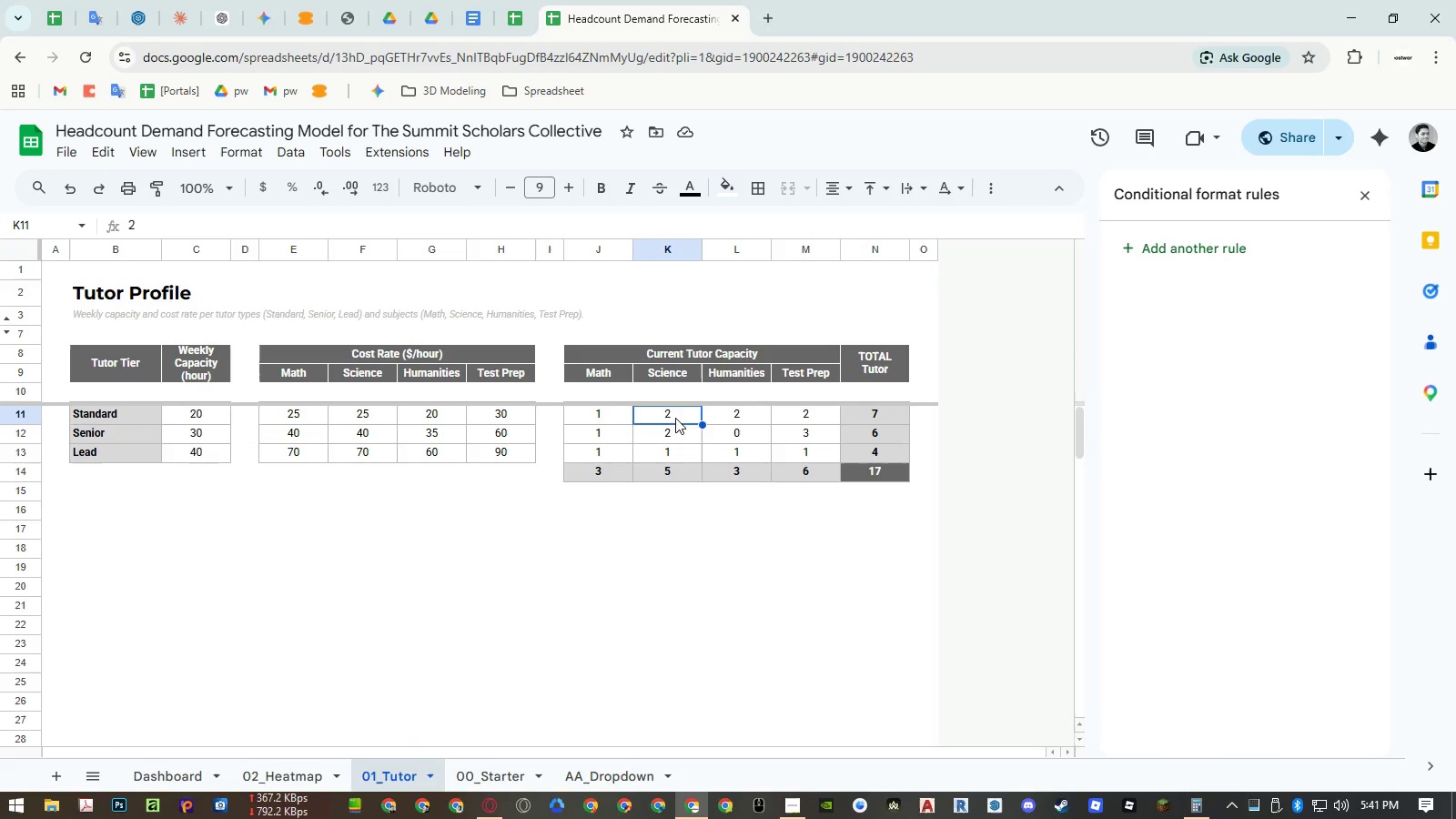 
key(Numpad3)
 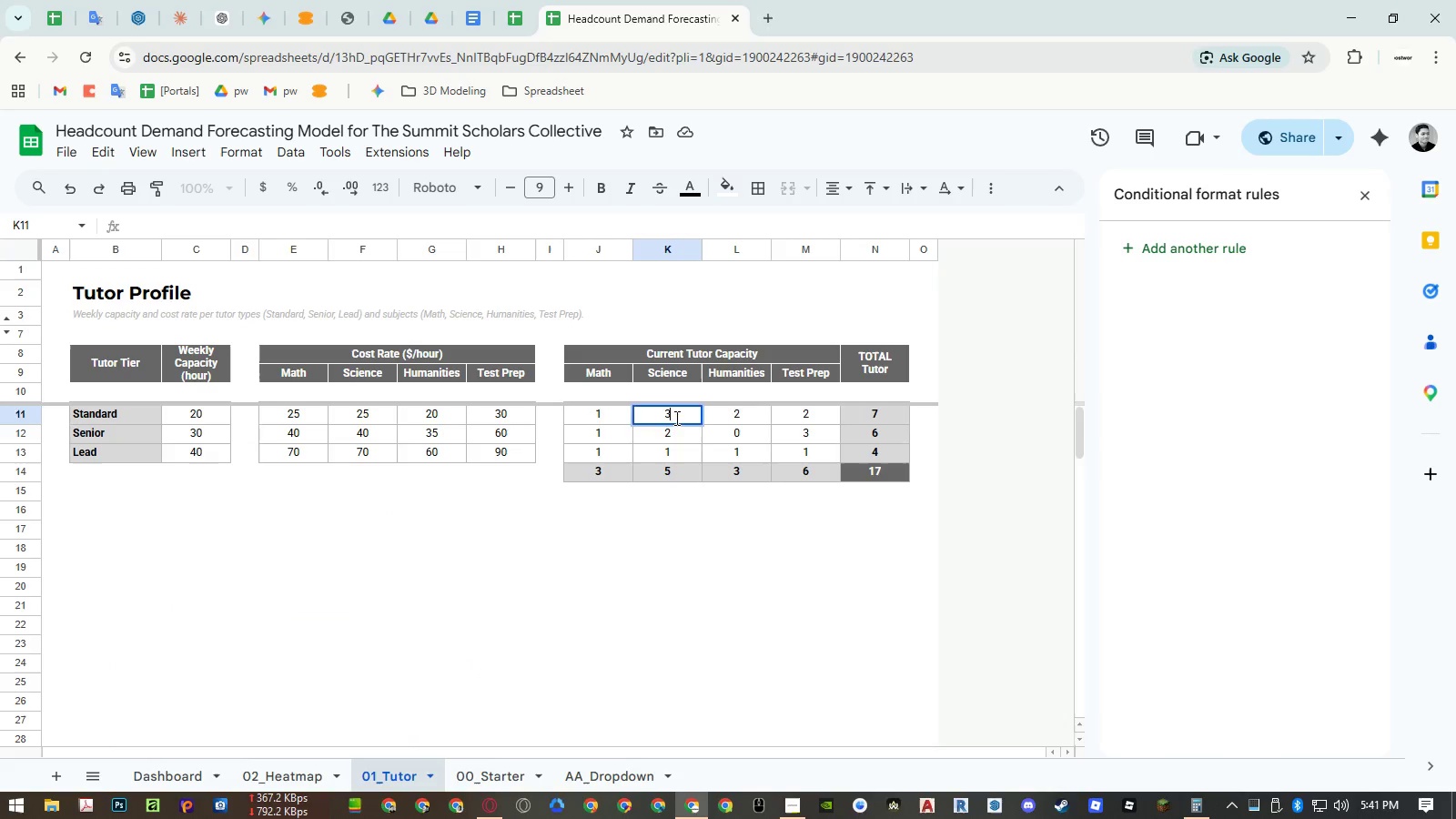 
key(NumpadEnter)
 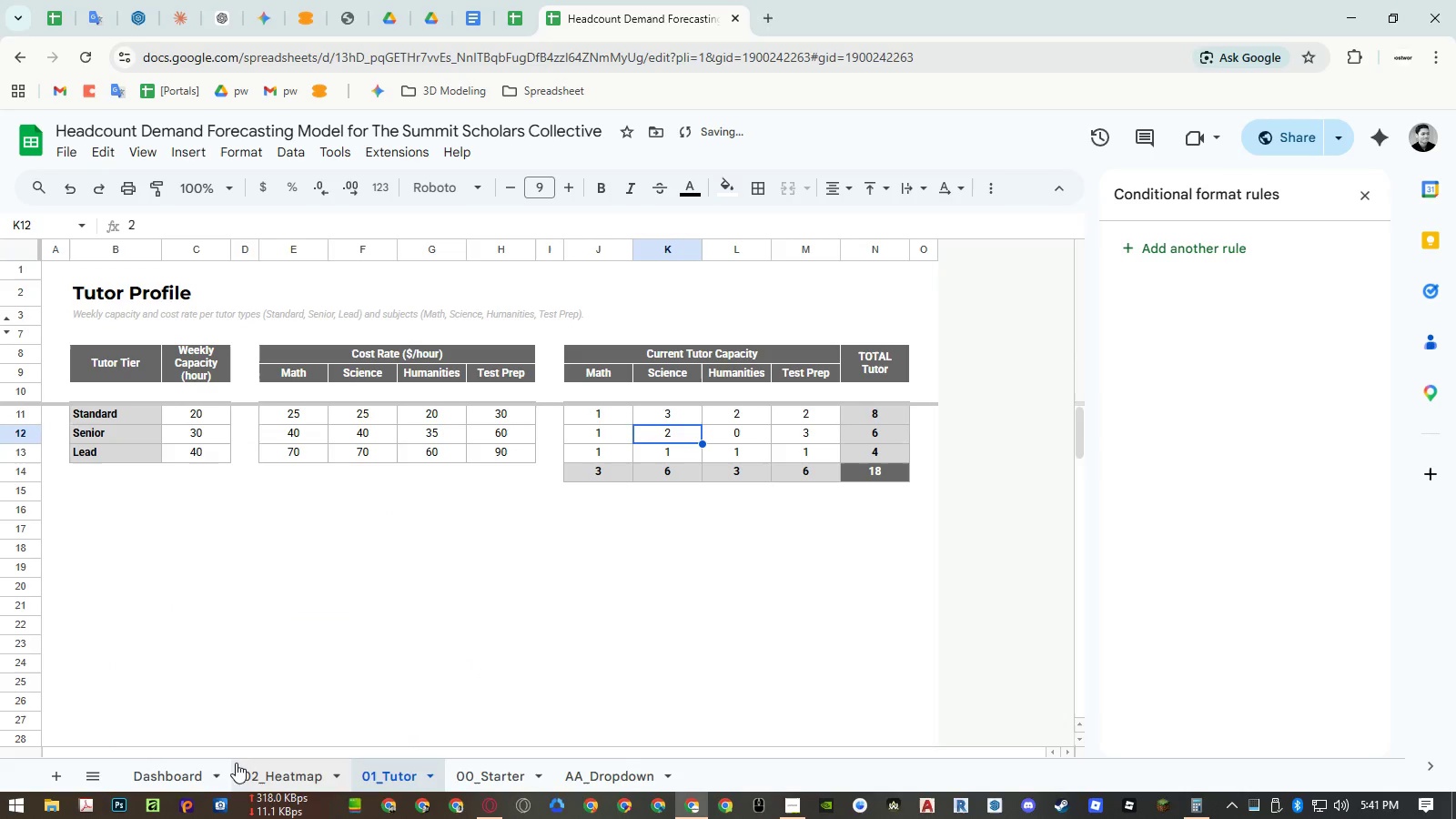 
left_click([196, 770])
 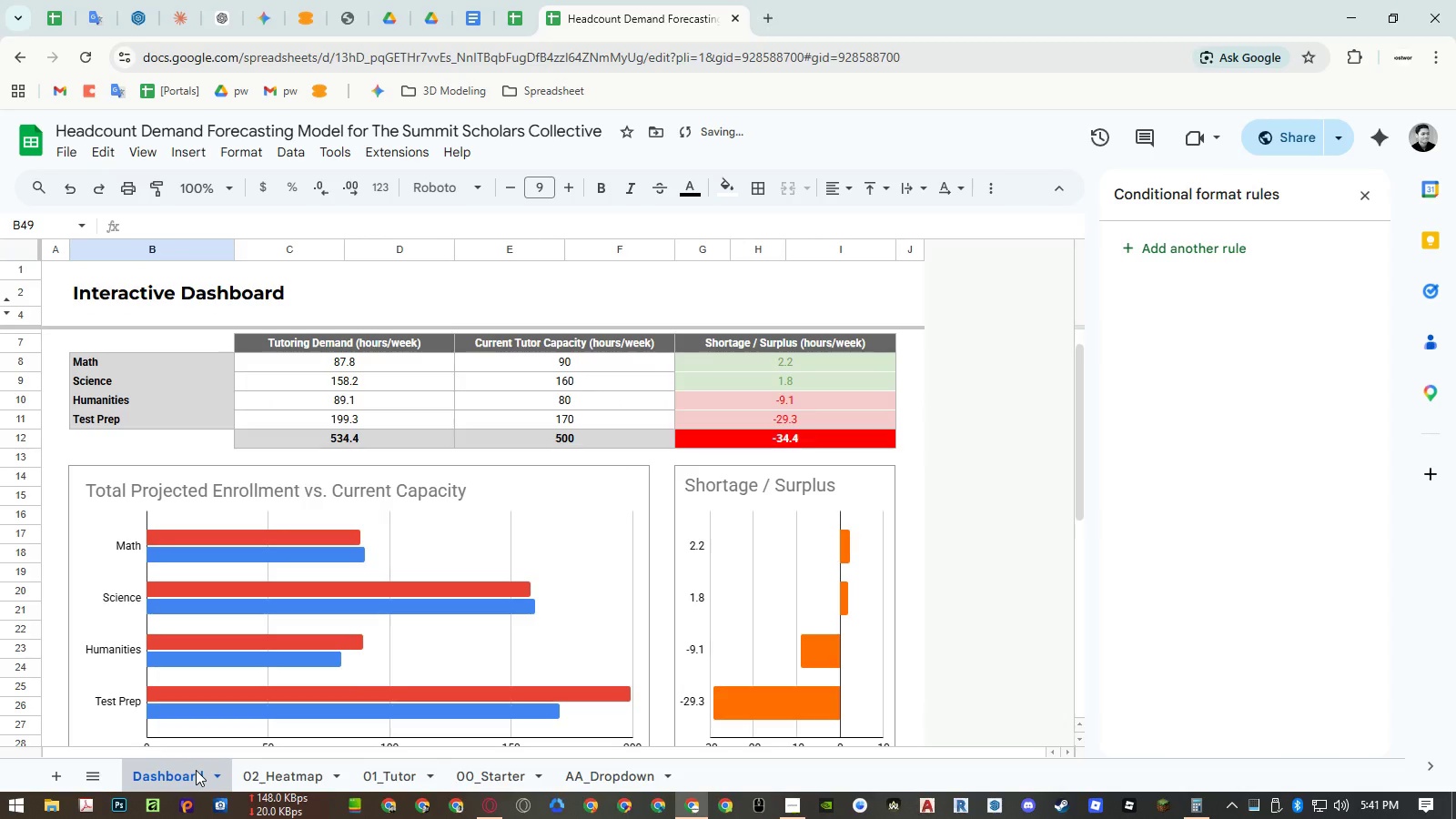 
key(Control+ControlLeft)
 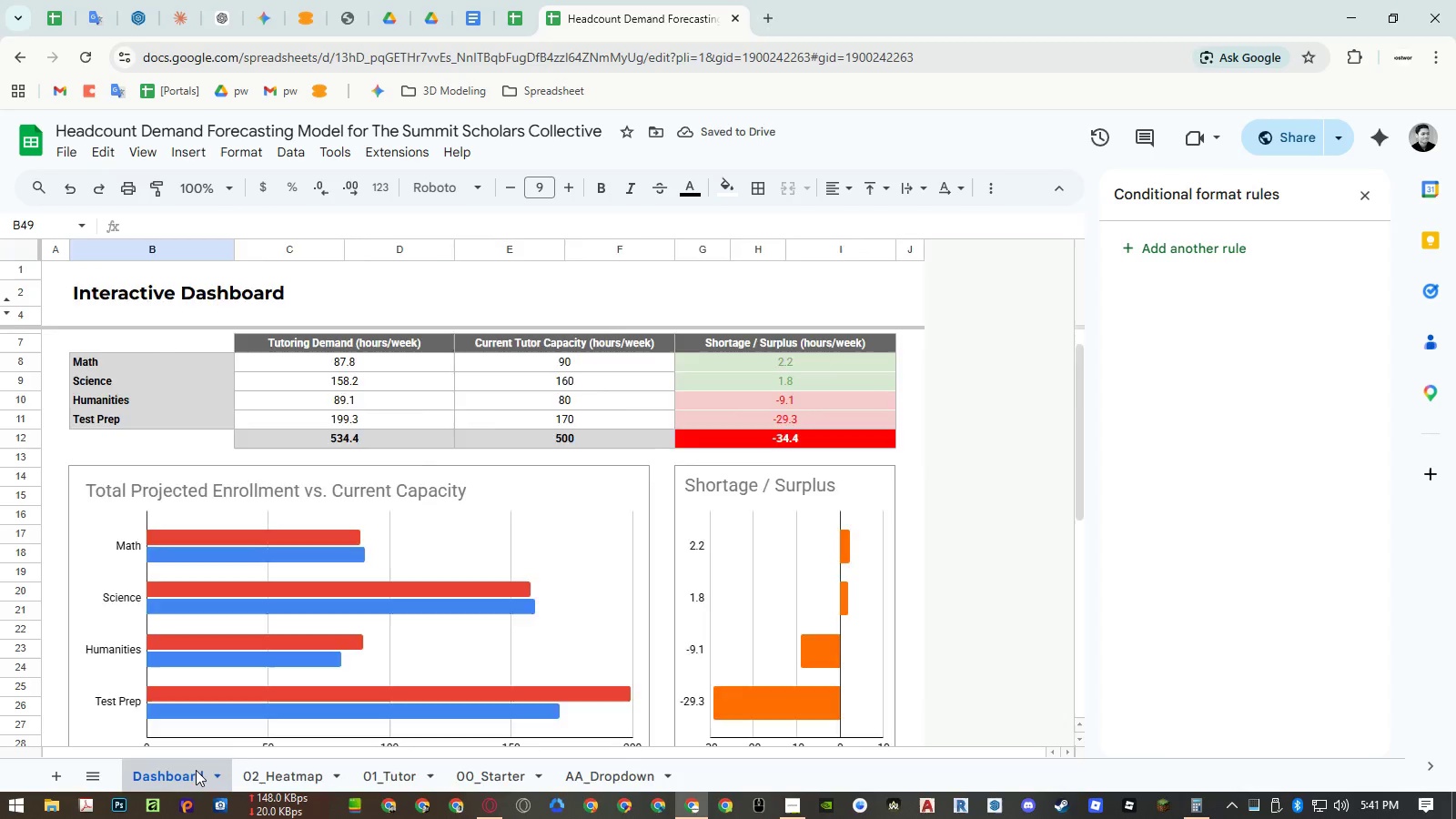 
key(Control+Z)
 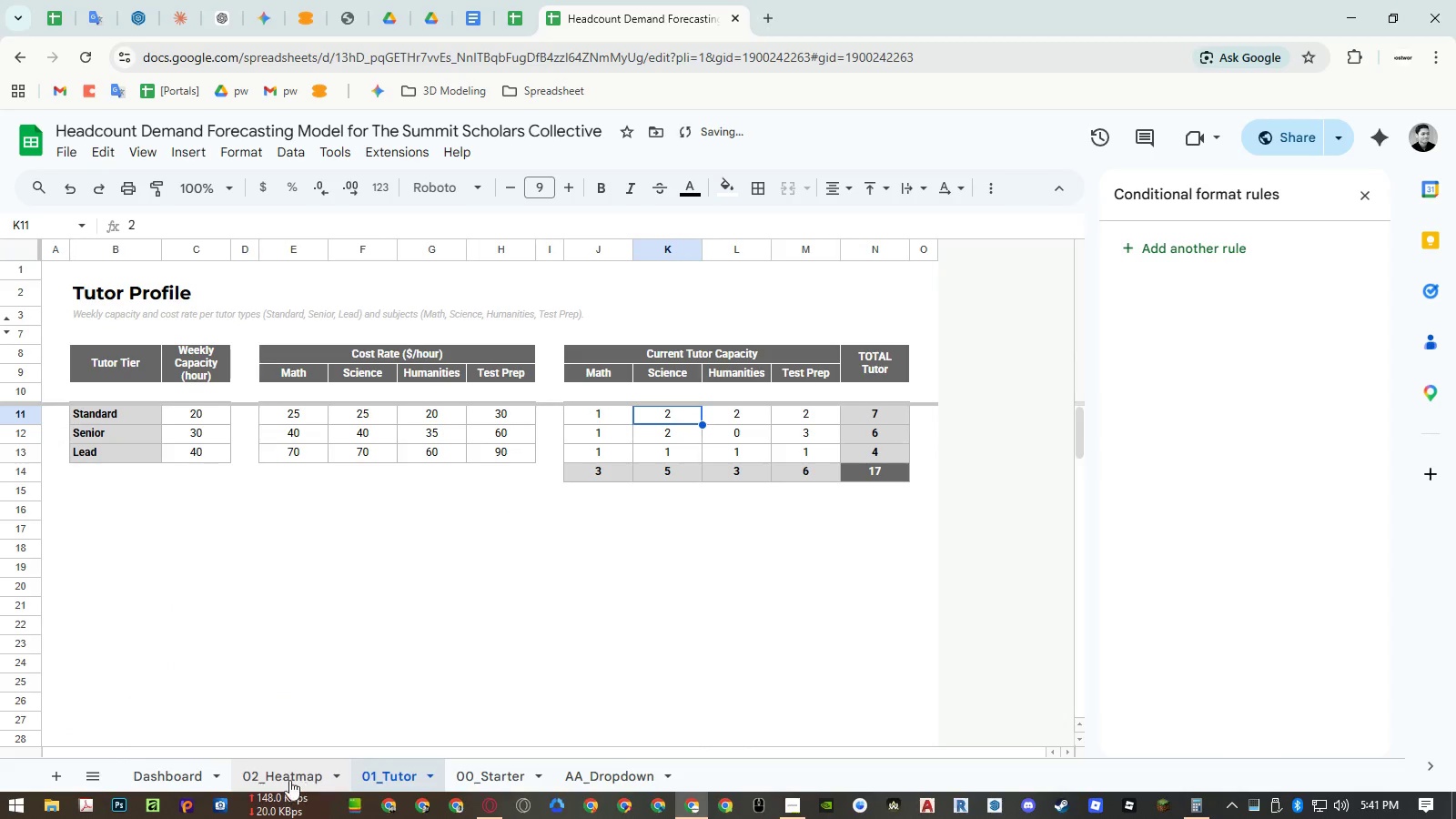 
left_click([197, 772])
 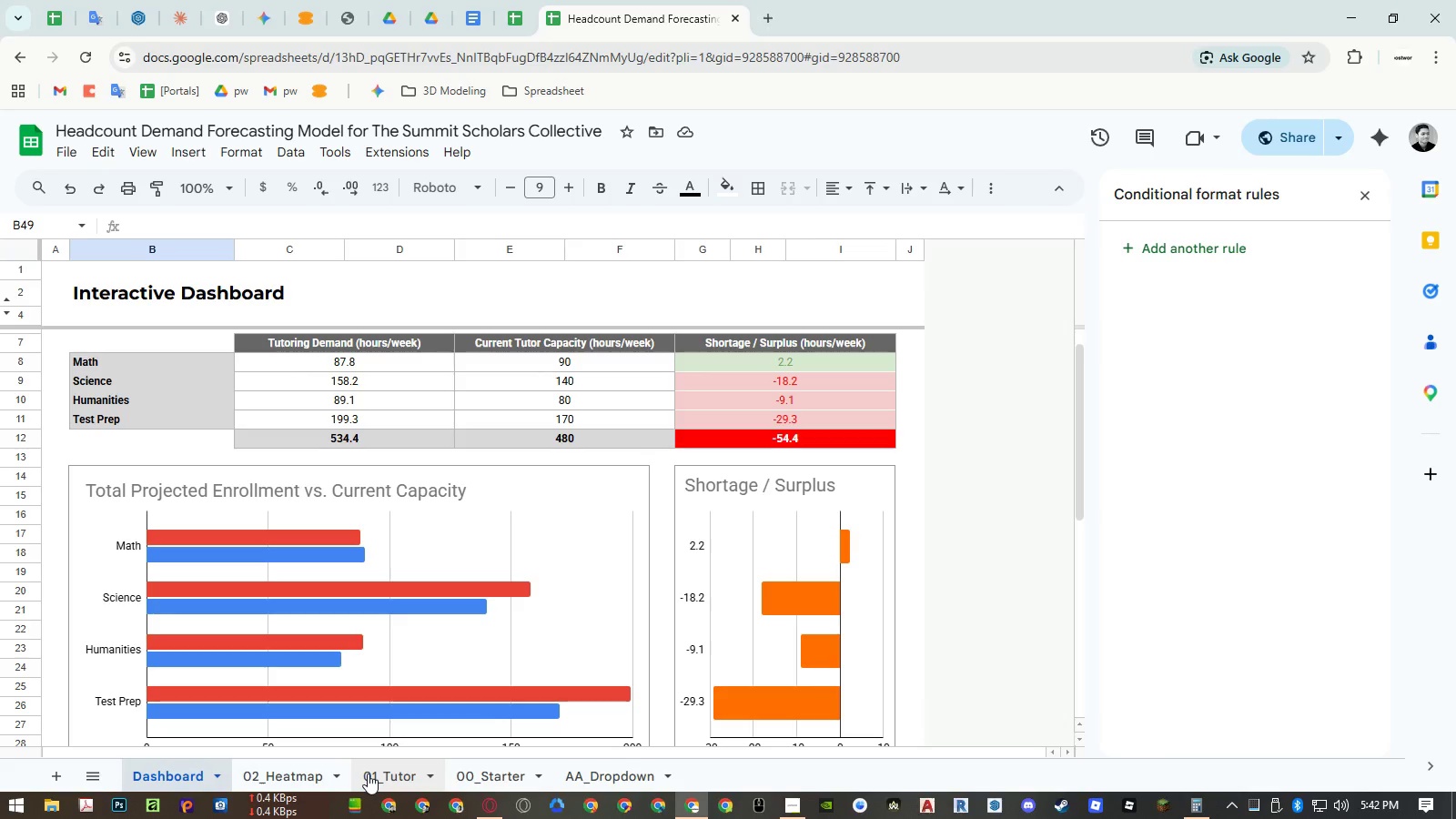 
wait(17.48)
 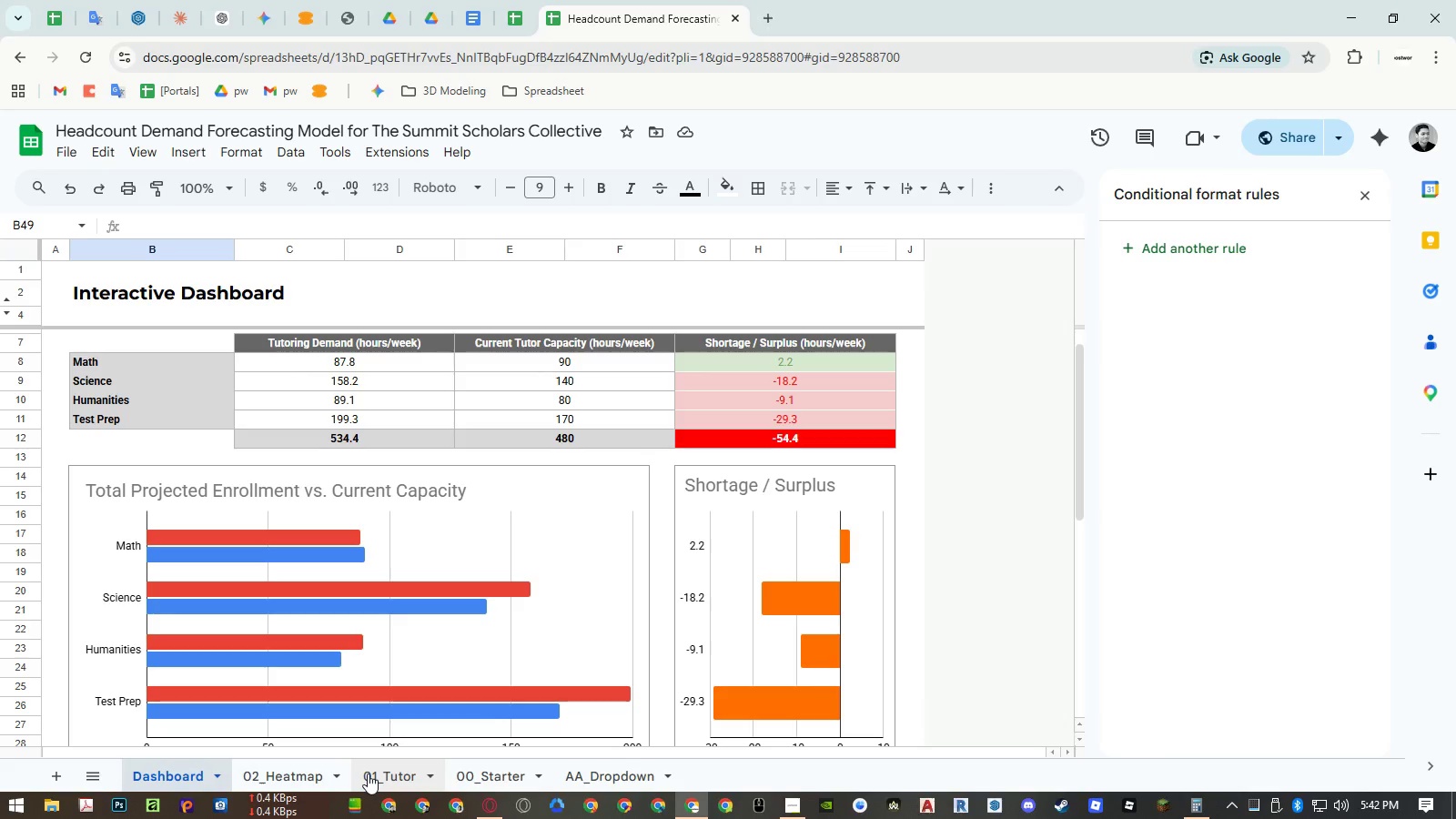 
left_click([368, 774])
 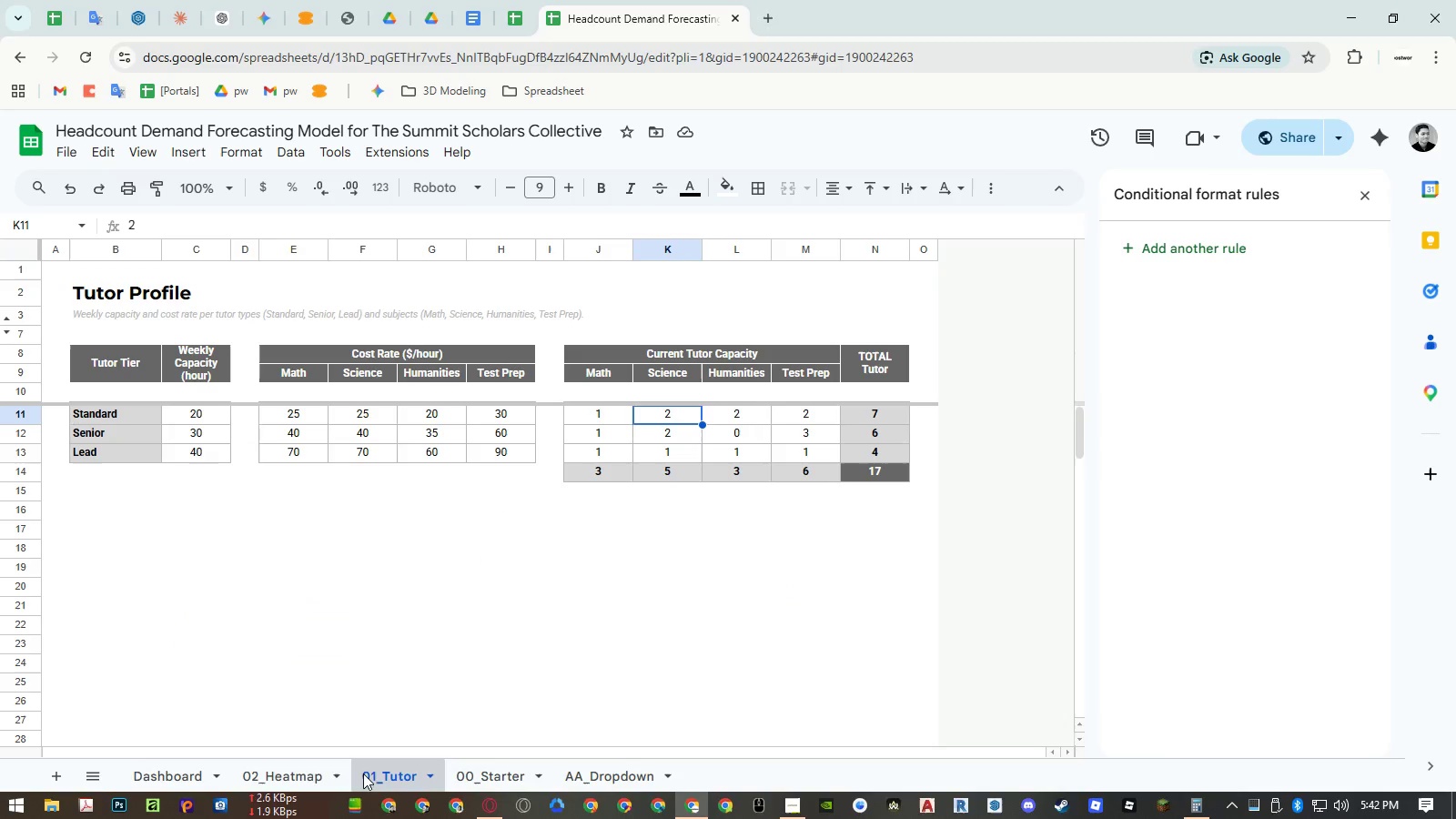 
left_click([184, 777])
 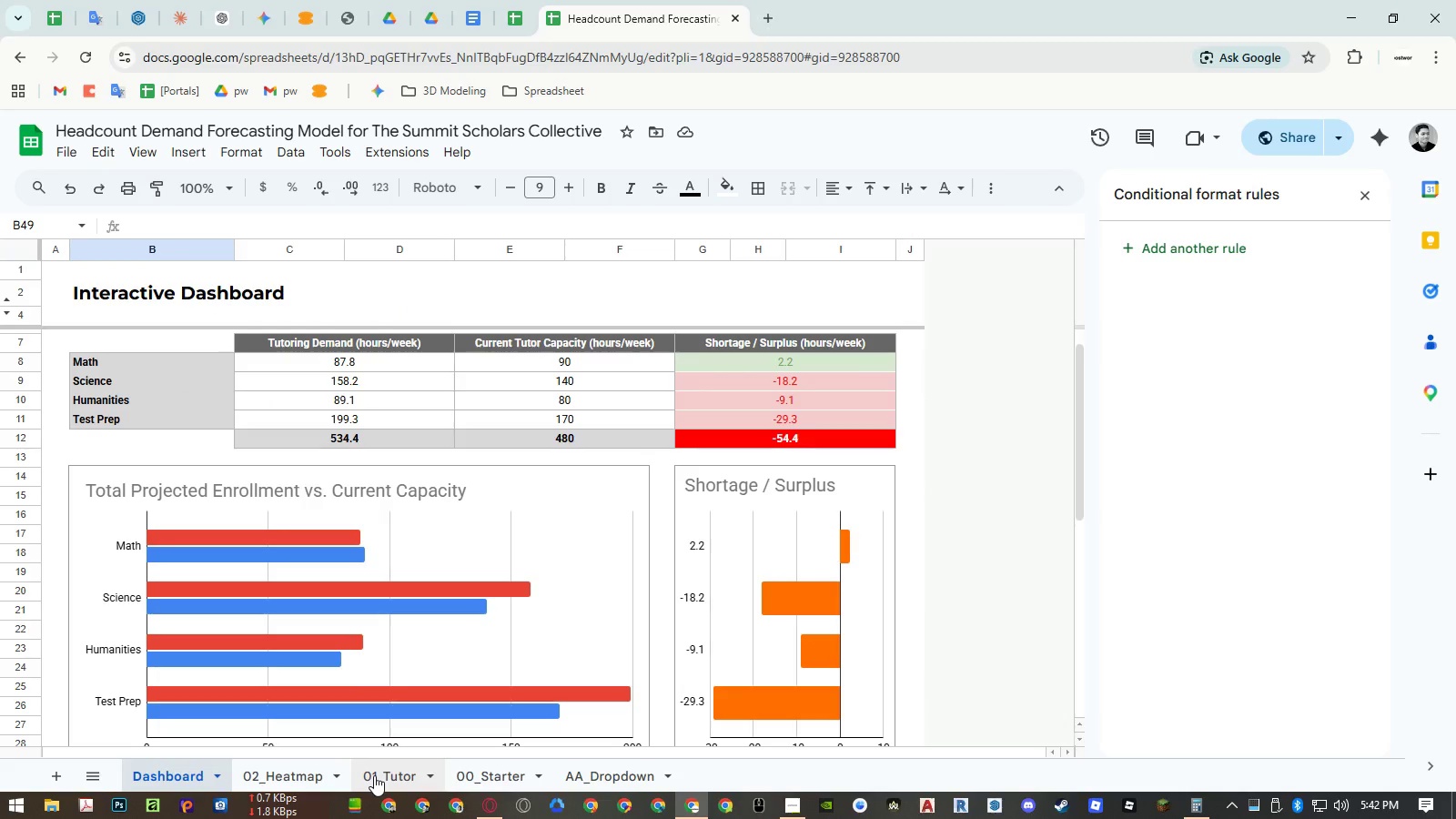 
left_click([374, 775])
 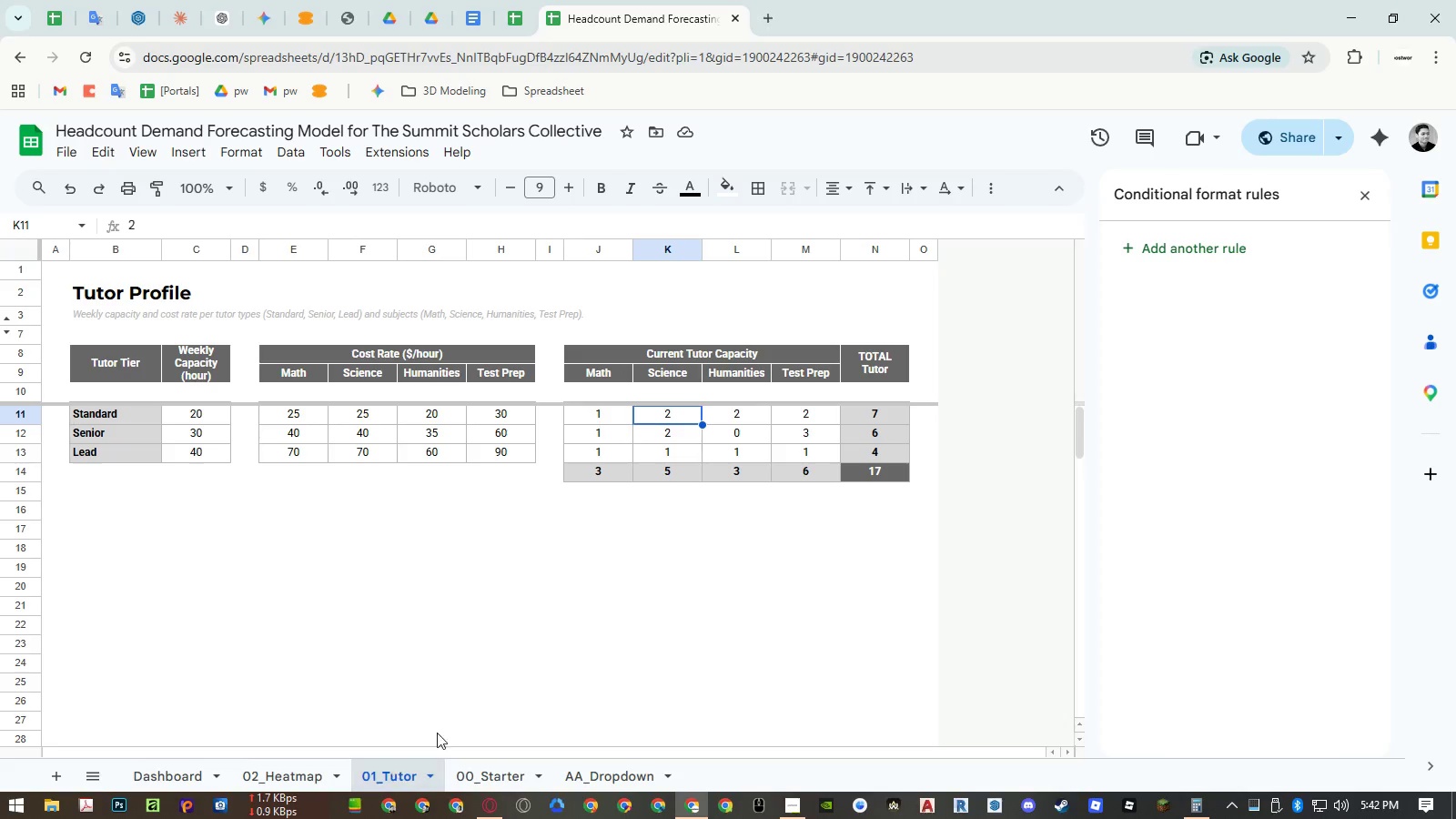 
left_click([759, 435])
 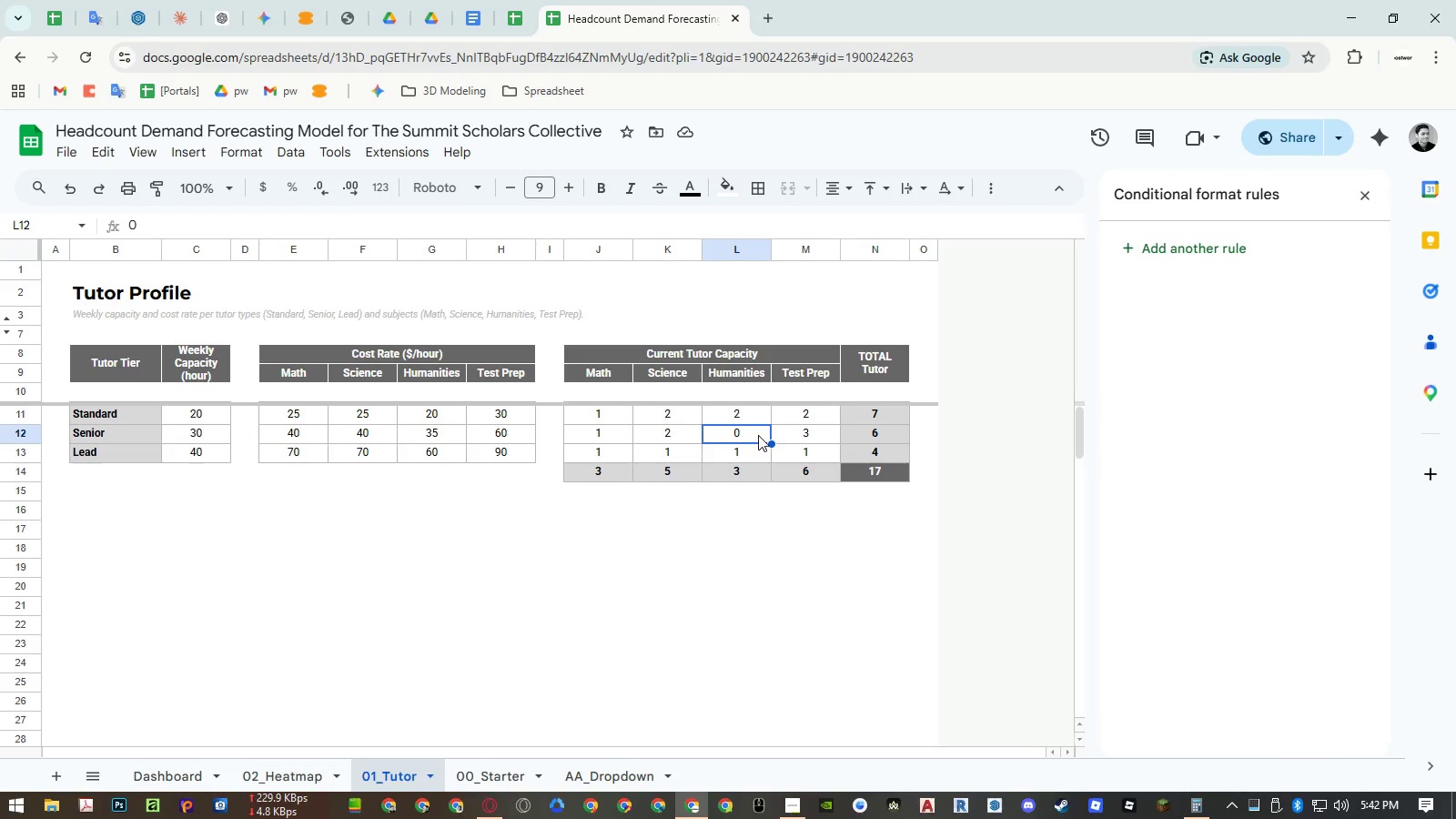 
key(Numpad1)
 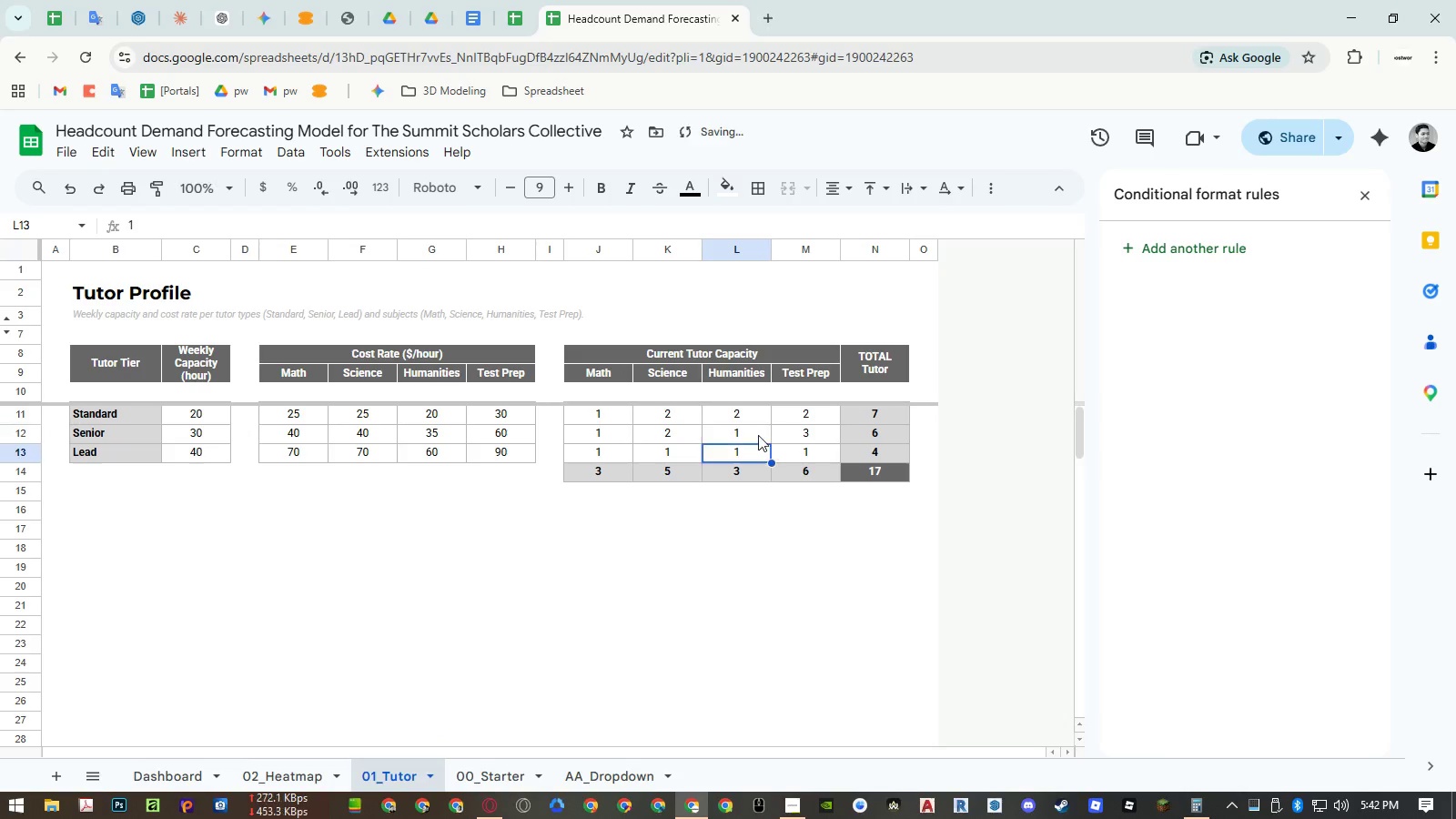 
key(NumpadEnter)
 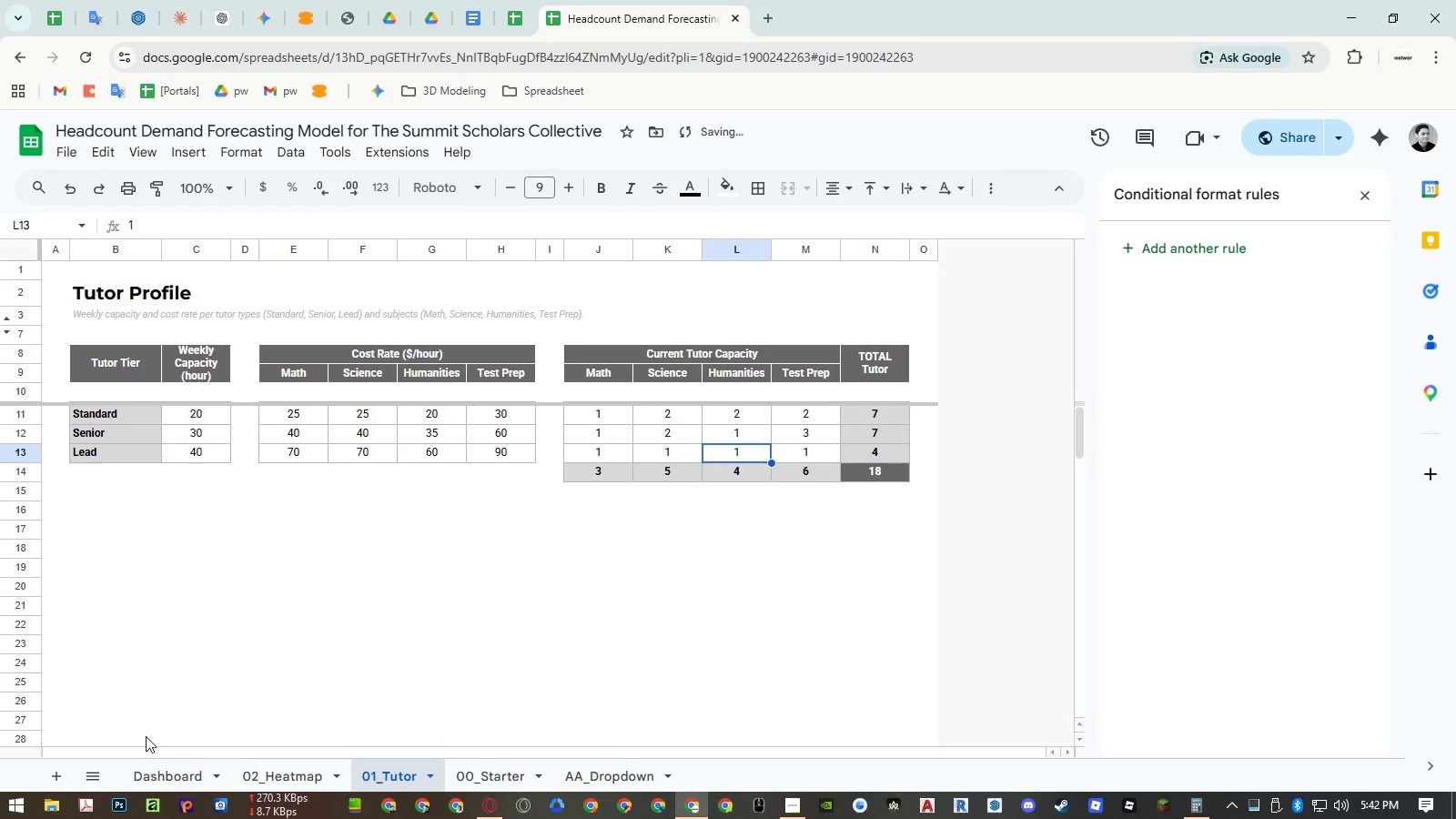 
left_click([156, 767])
 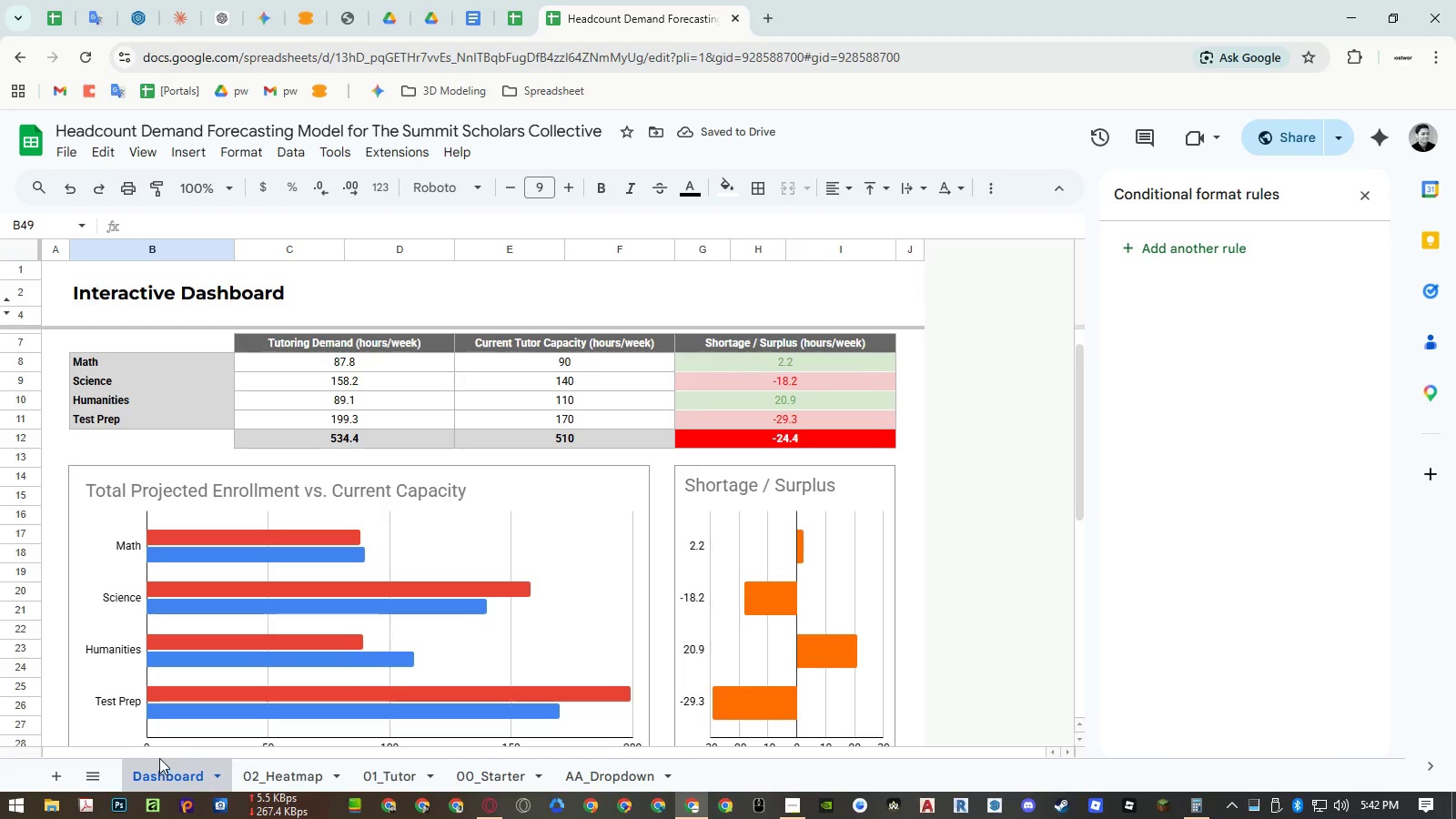 
key(Control+ControlLeft)
 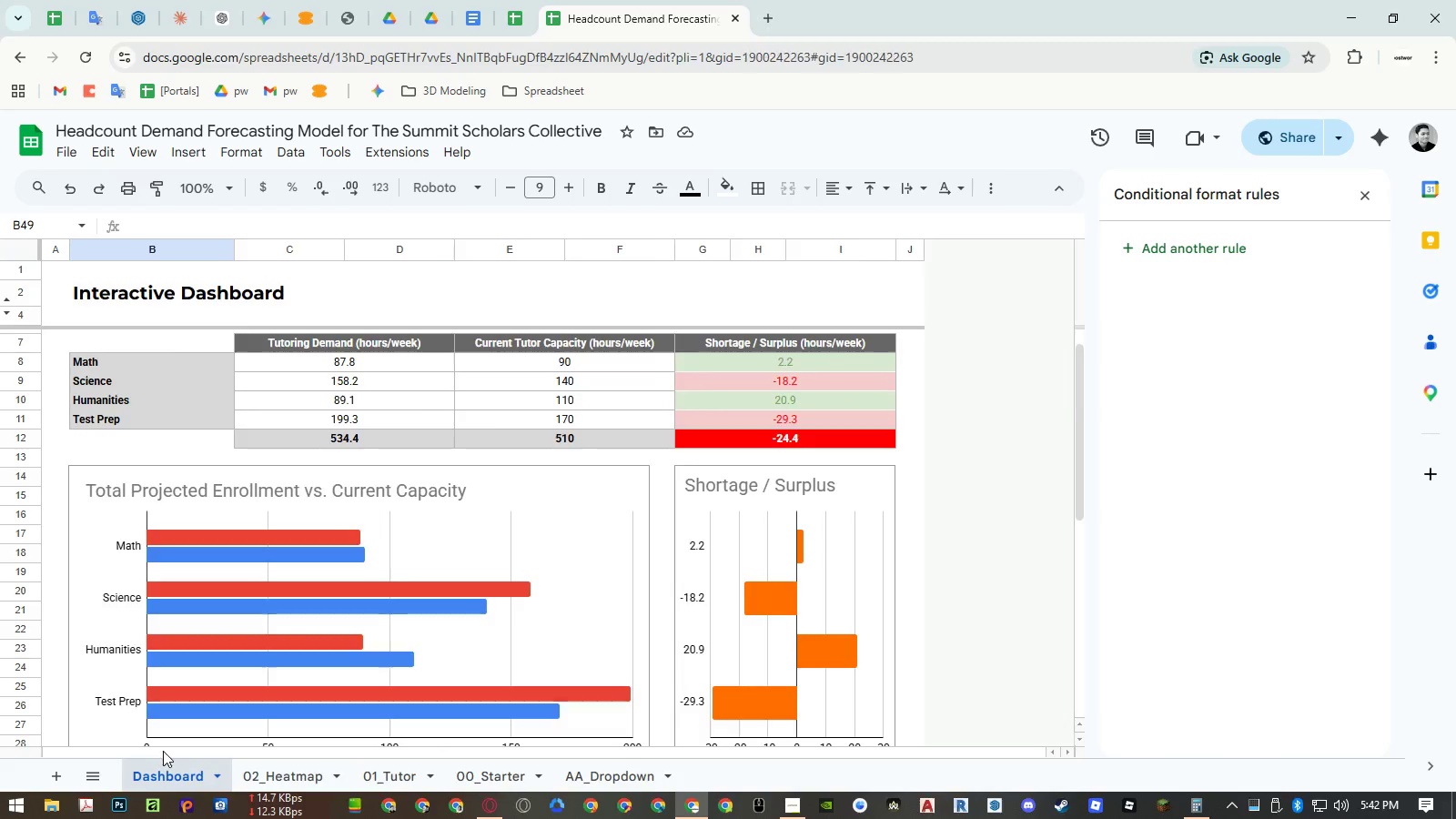 
key(Control+Z)
 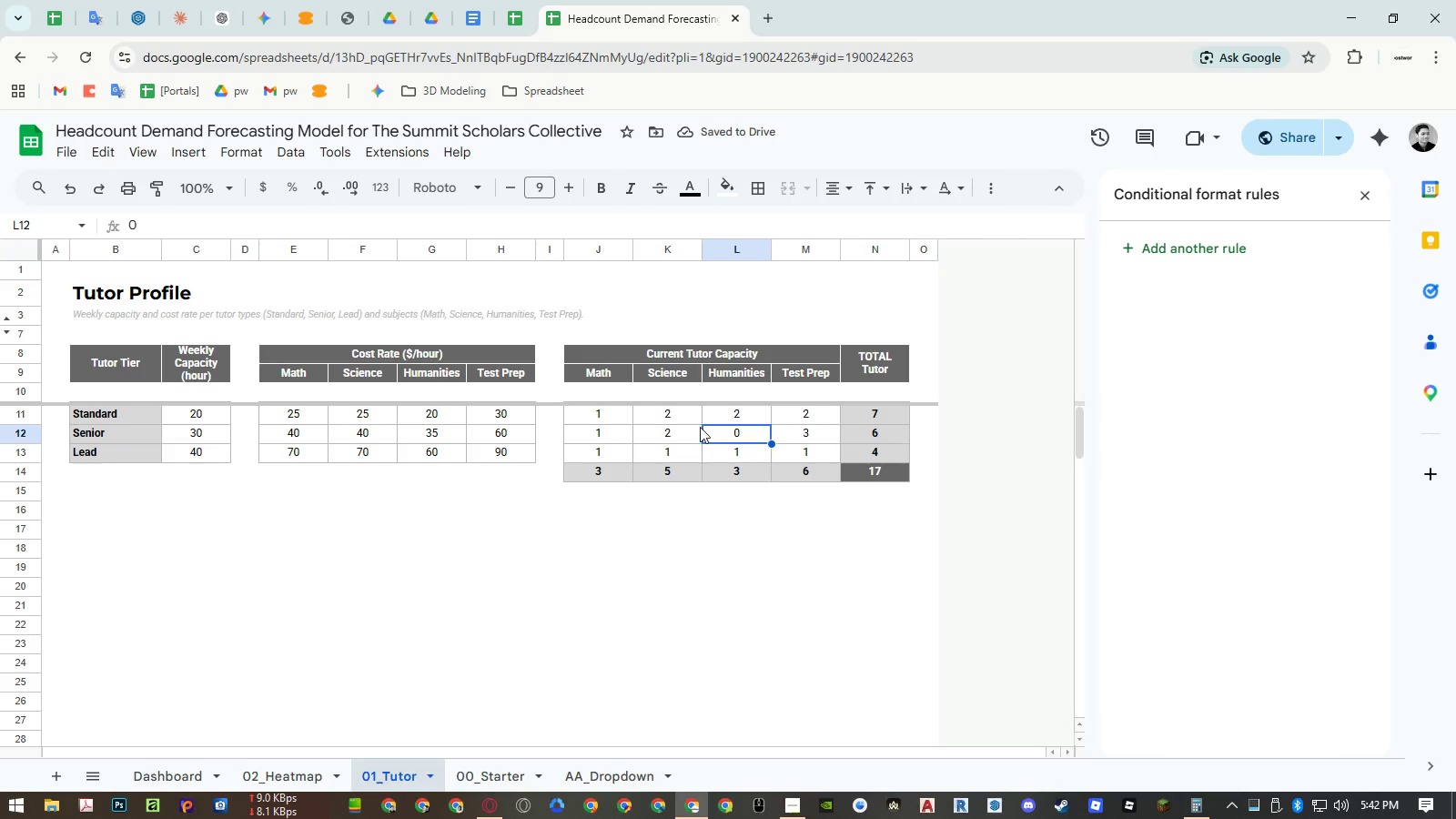 
left_click([690, 416])
 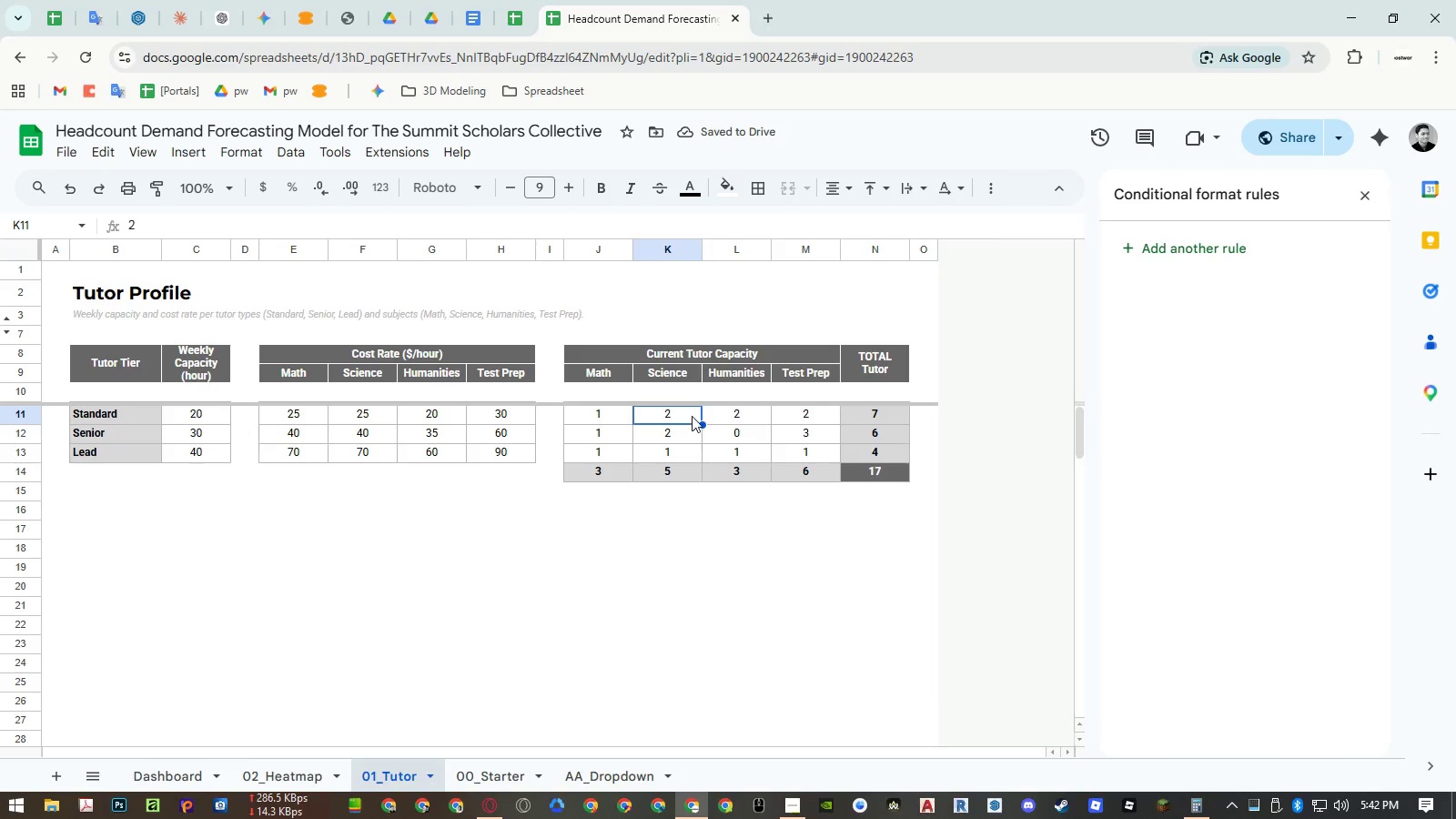 
key(Numpad3)
 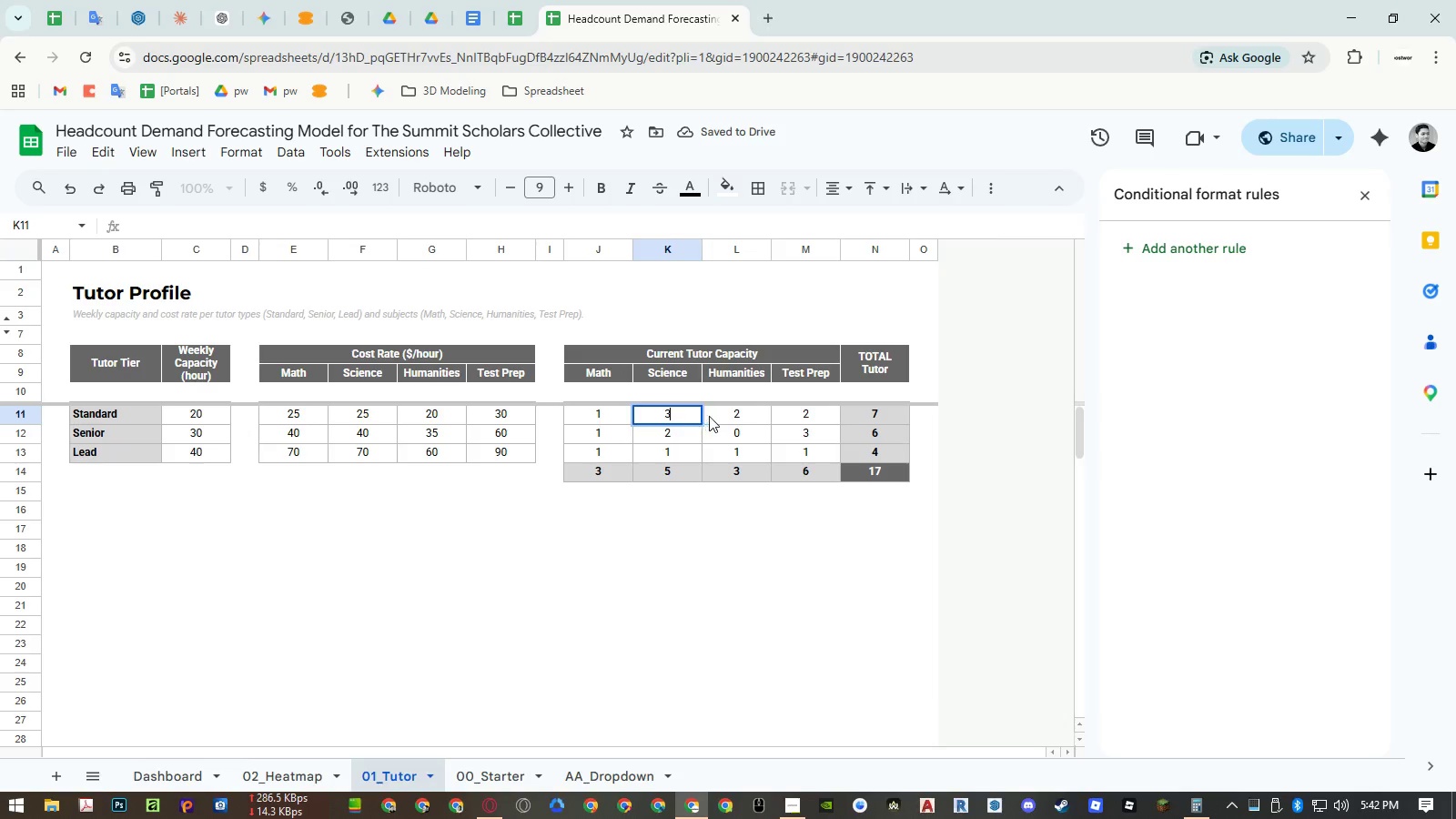 
key(NumpadEnter)
 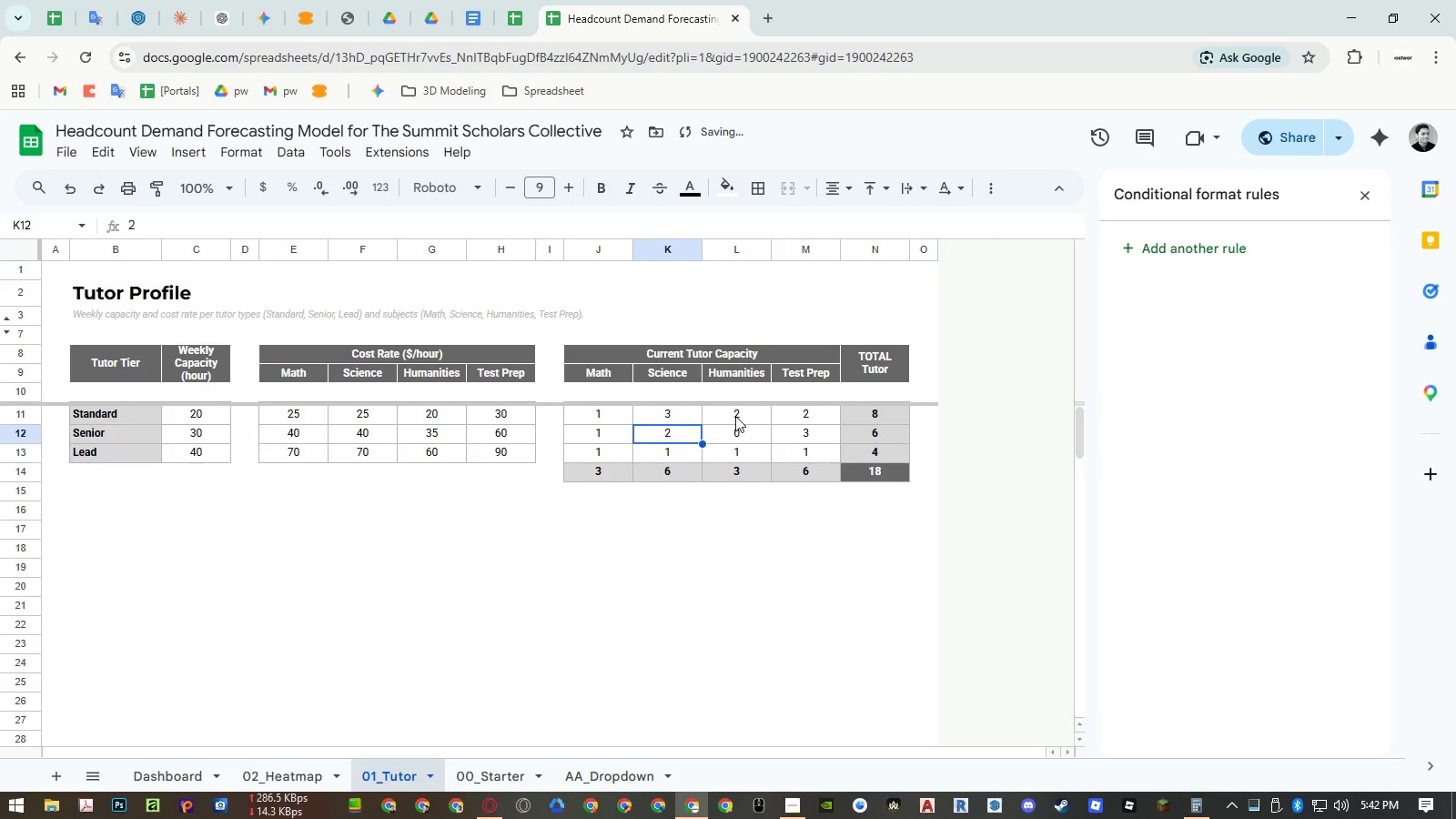 
left_click([735, 416])
 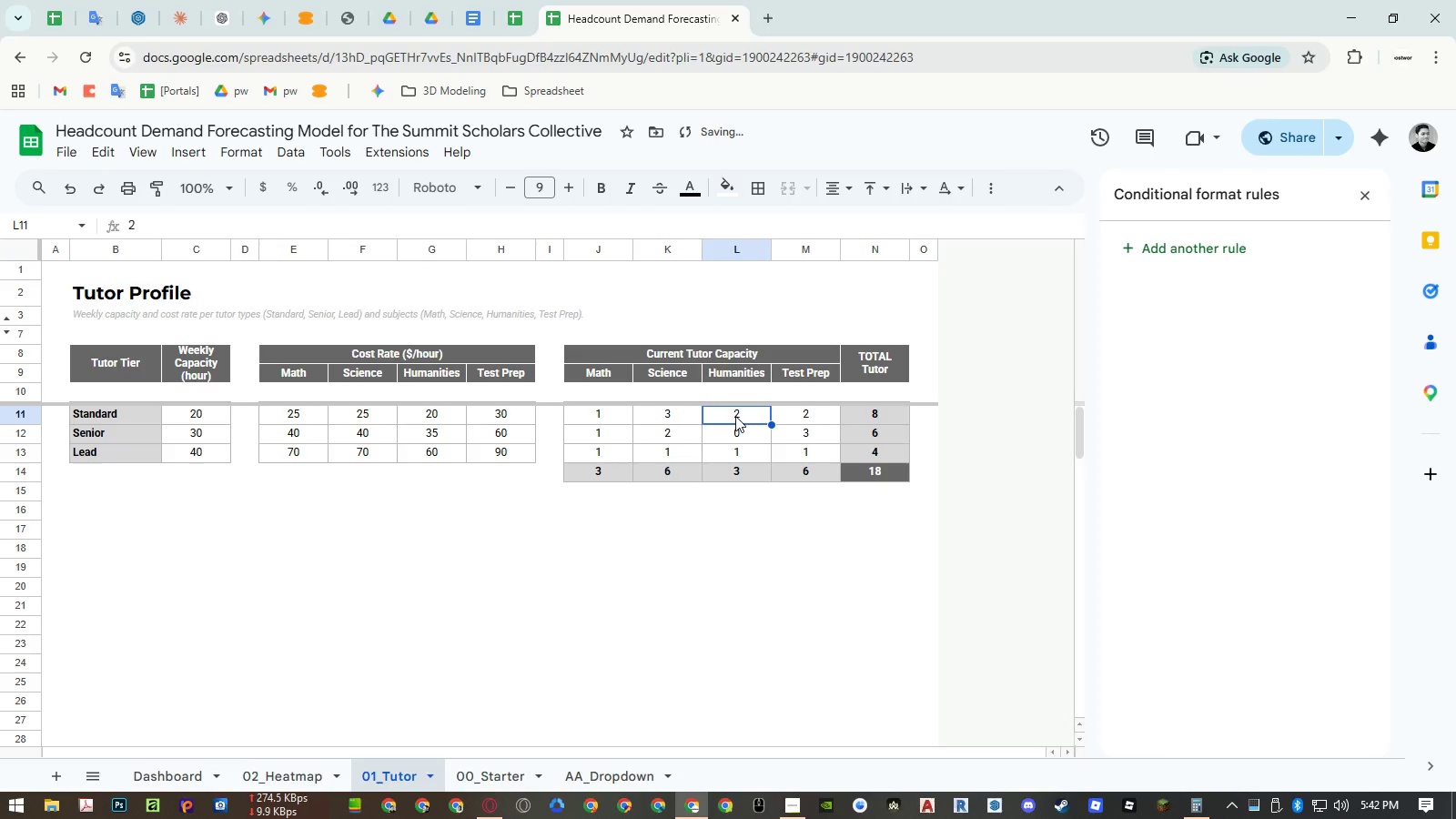 
key(Numpad1)
 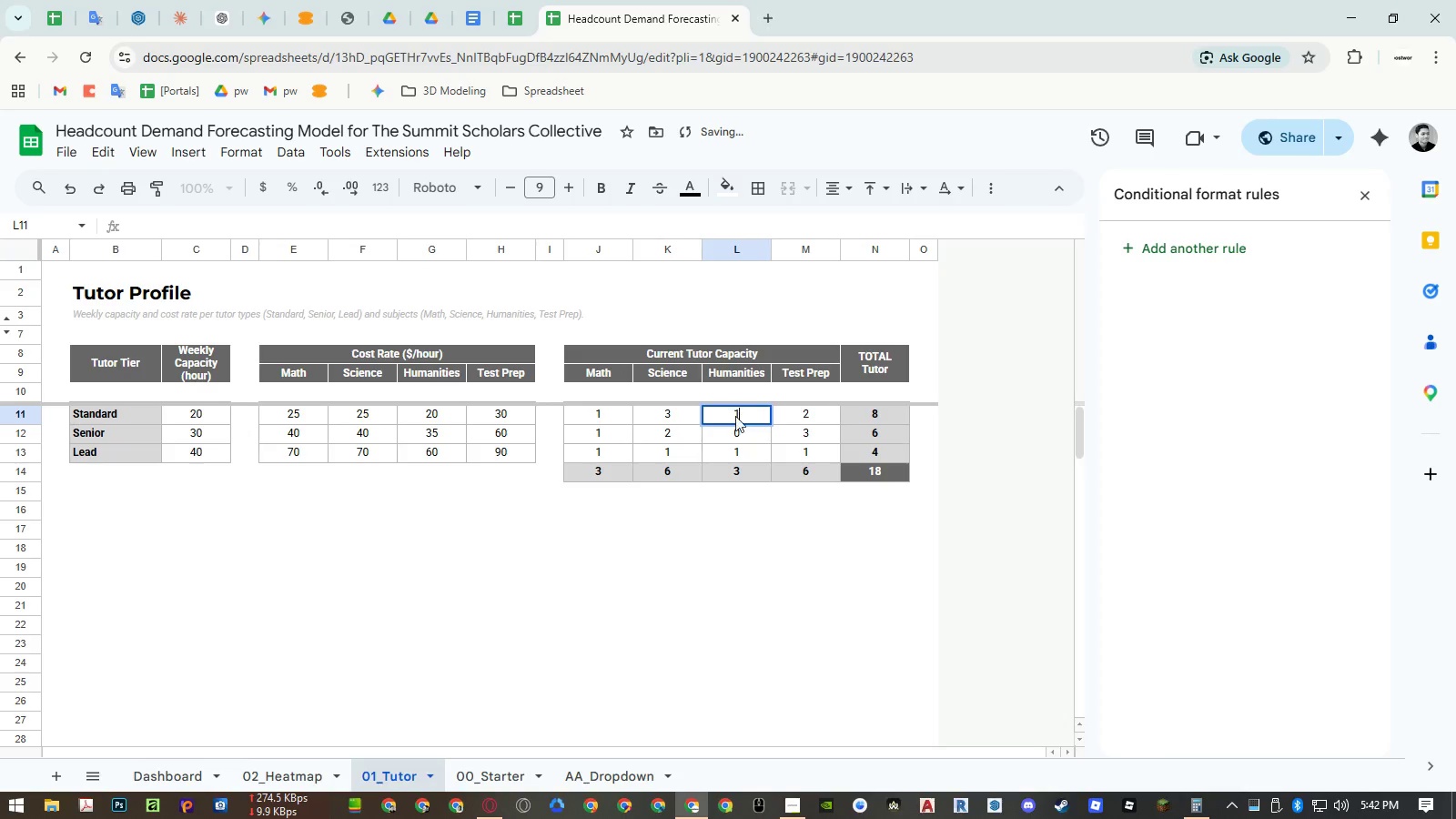 
key(NumpadEnter)
 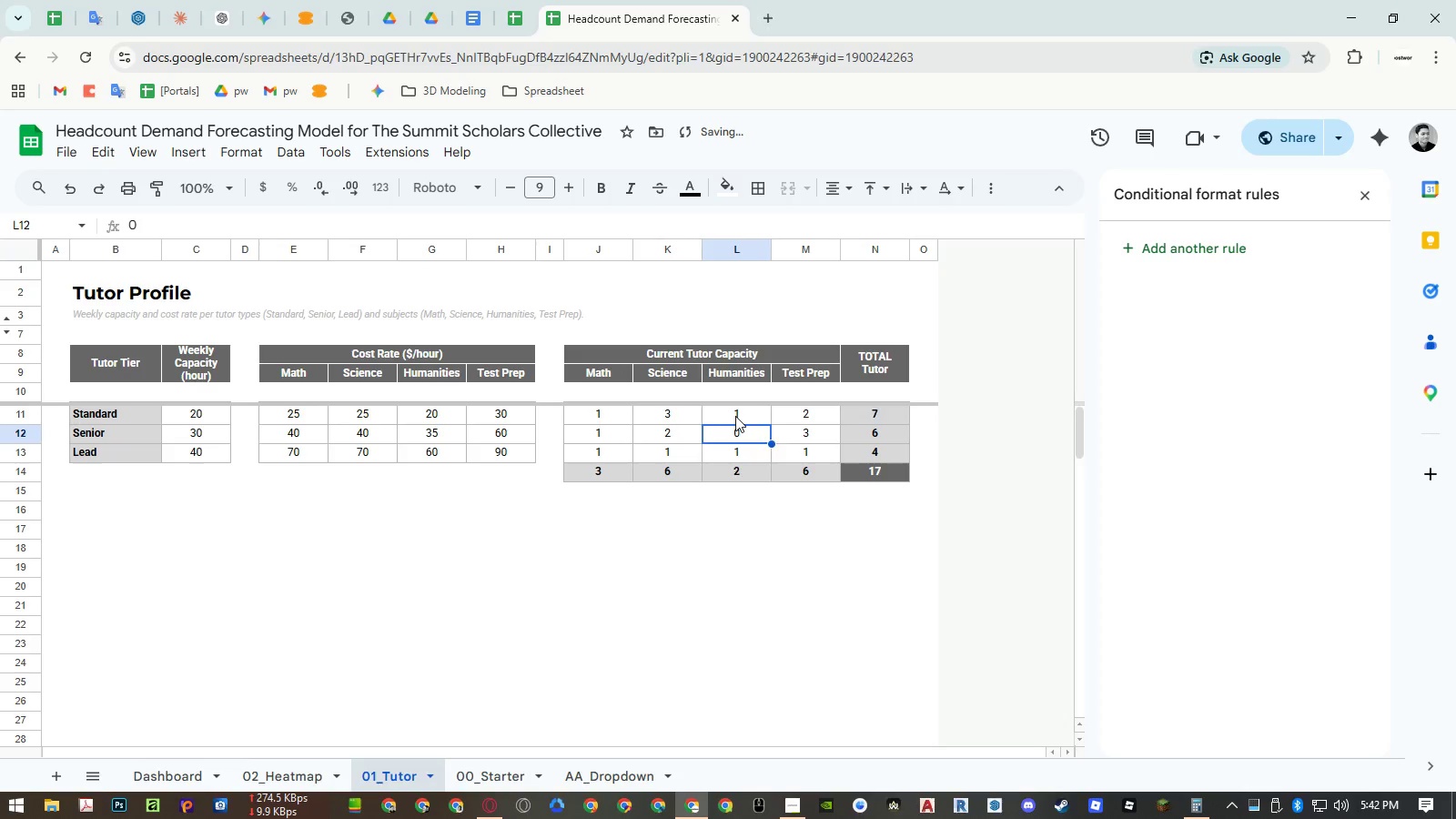 
key(Numpad1)
 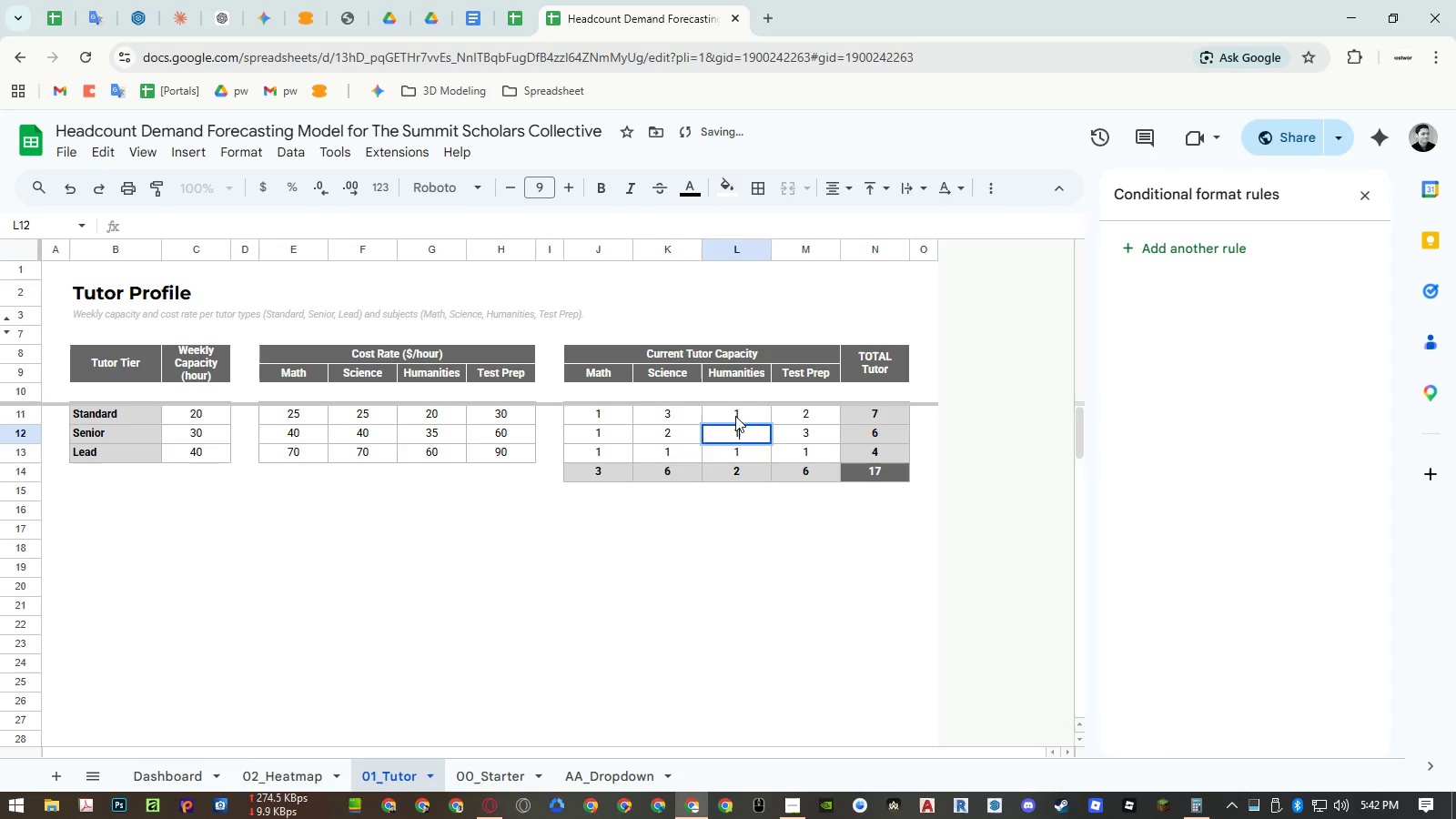 
key(NumpadEnter)
 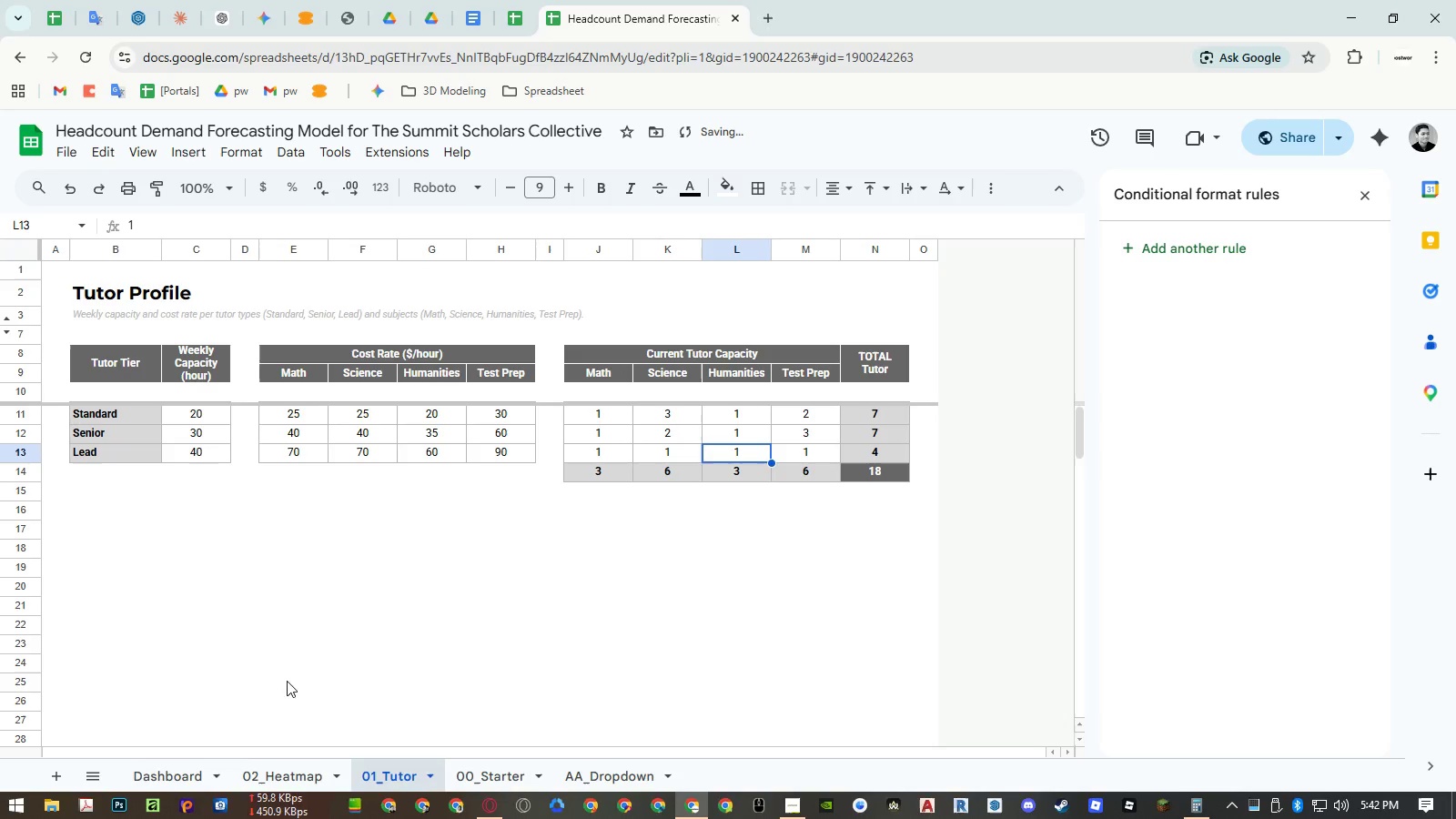 
left_click([195, 766])
 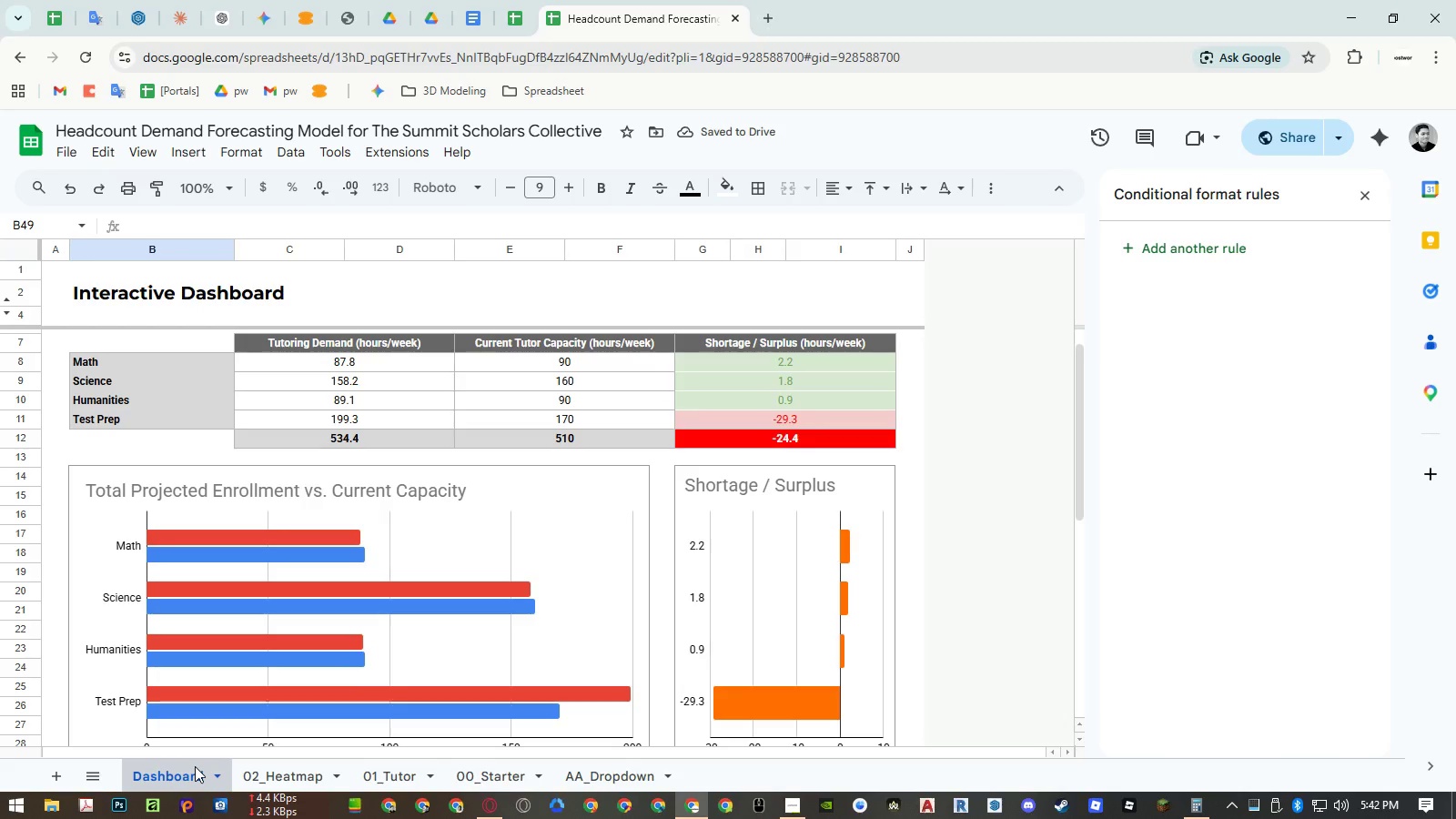 
key(Control+ControlLeft)
 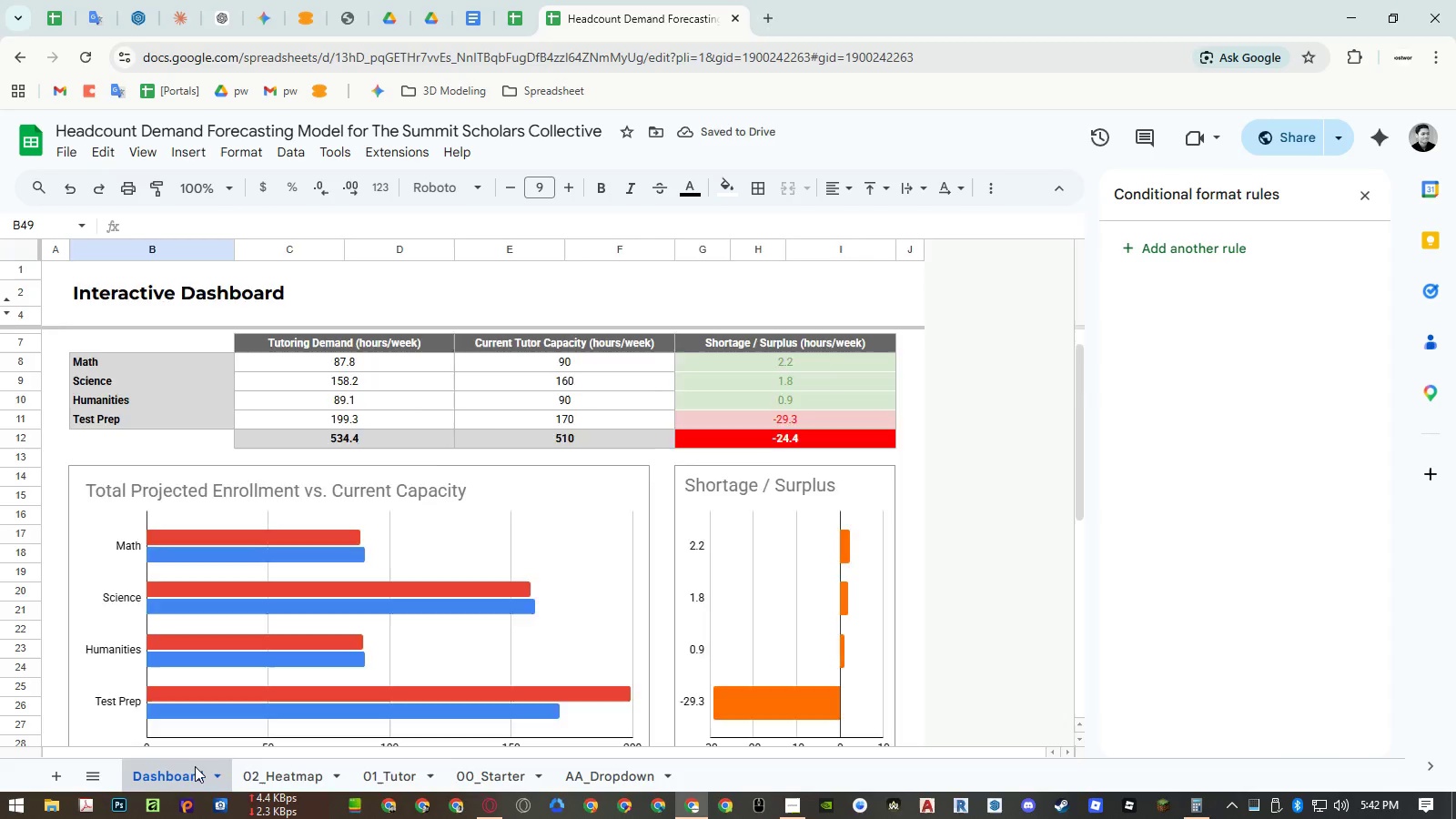 
key(Control+Z)
 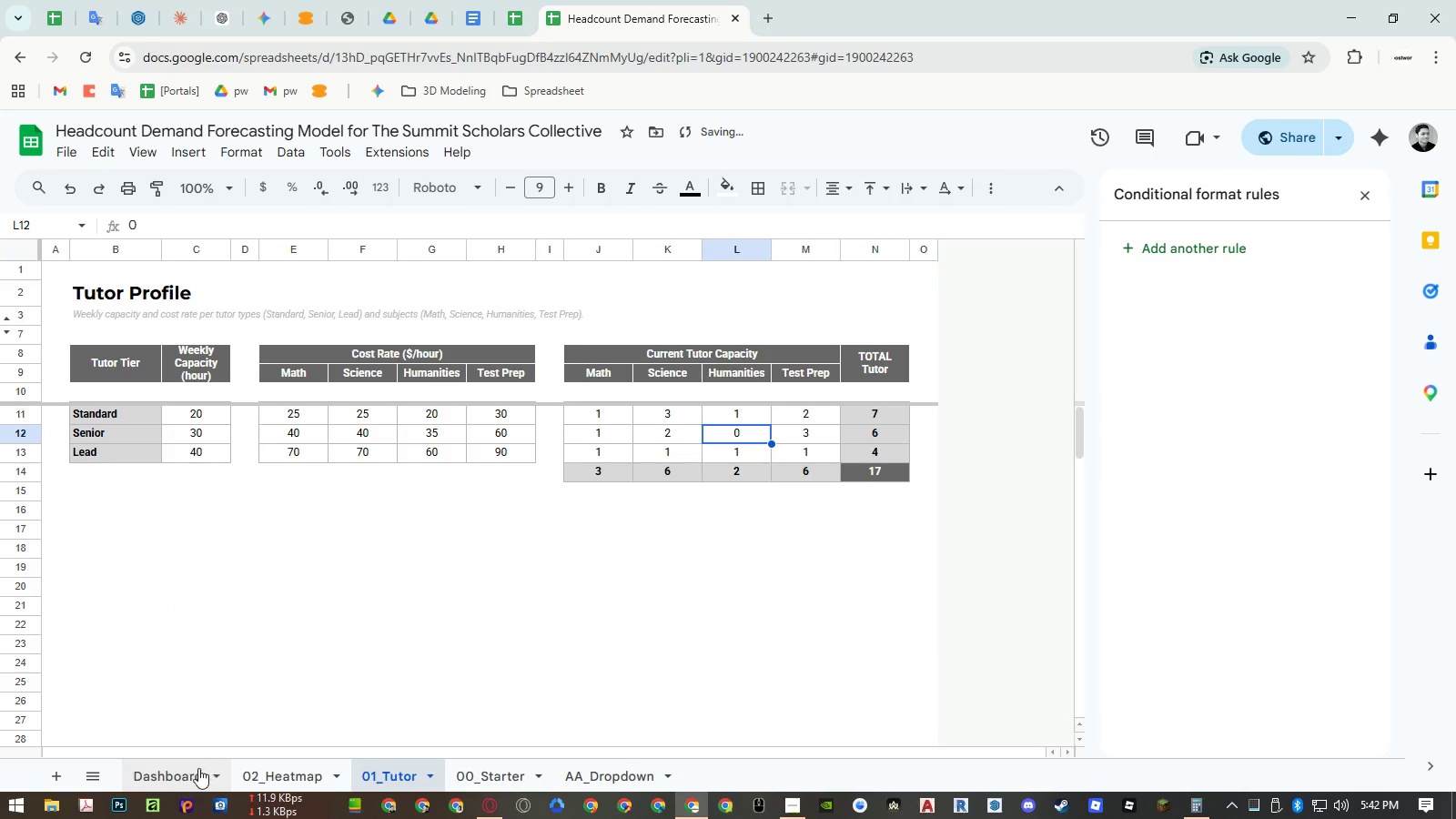 
left_click([193, 773])
 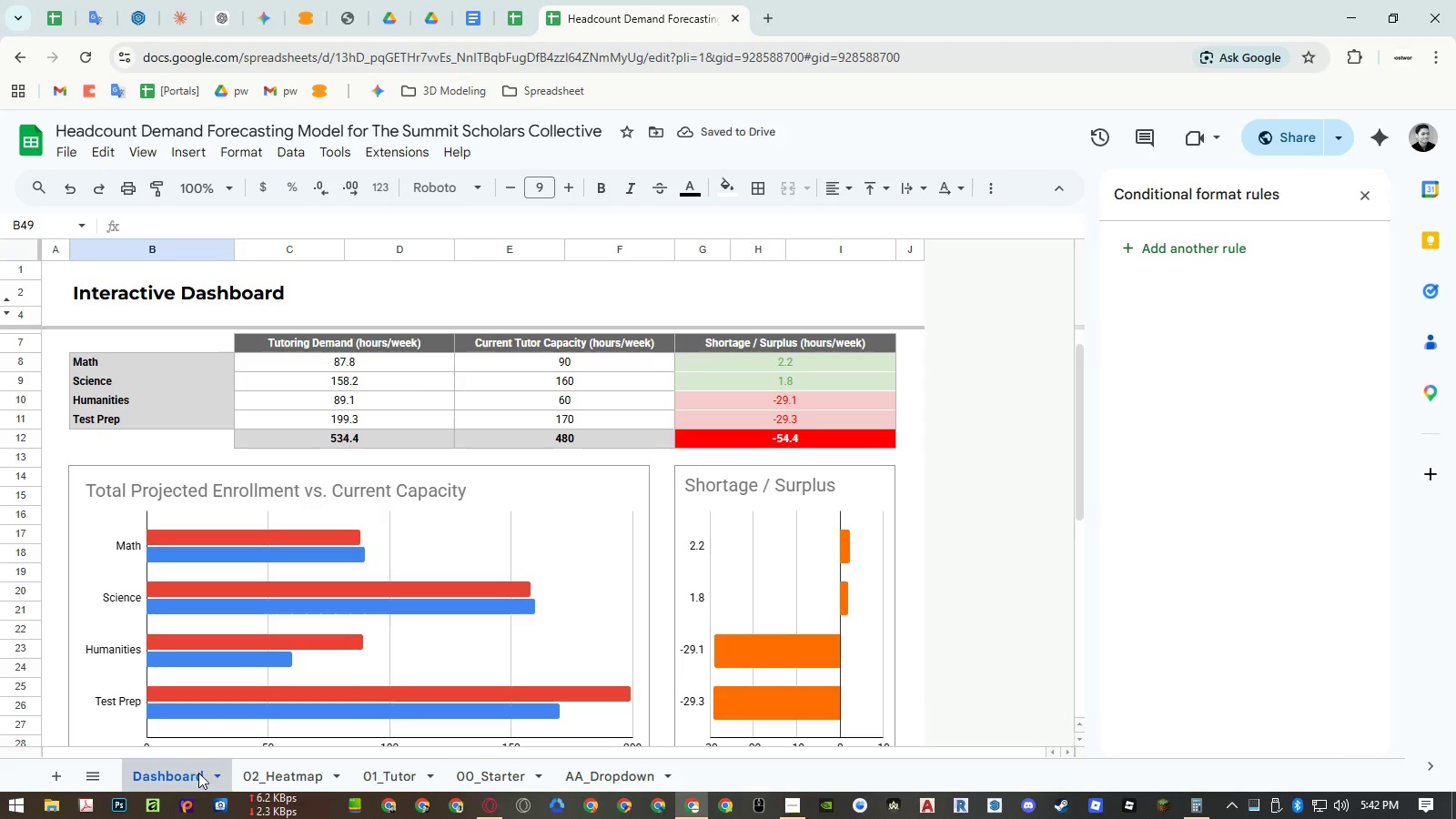 
left_click([262, 771])
 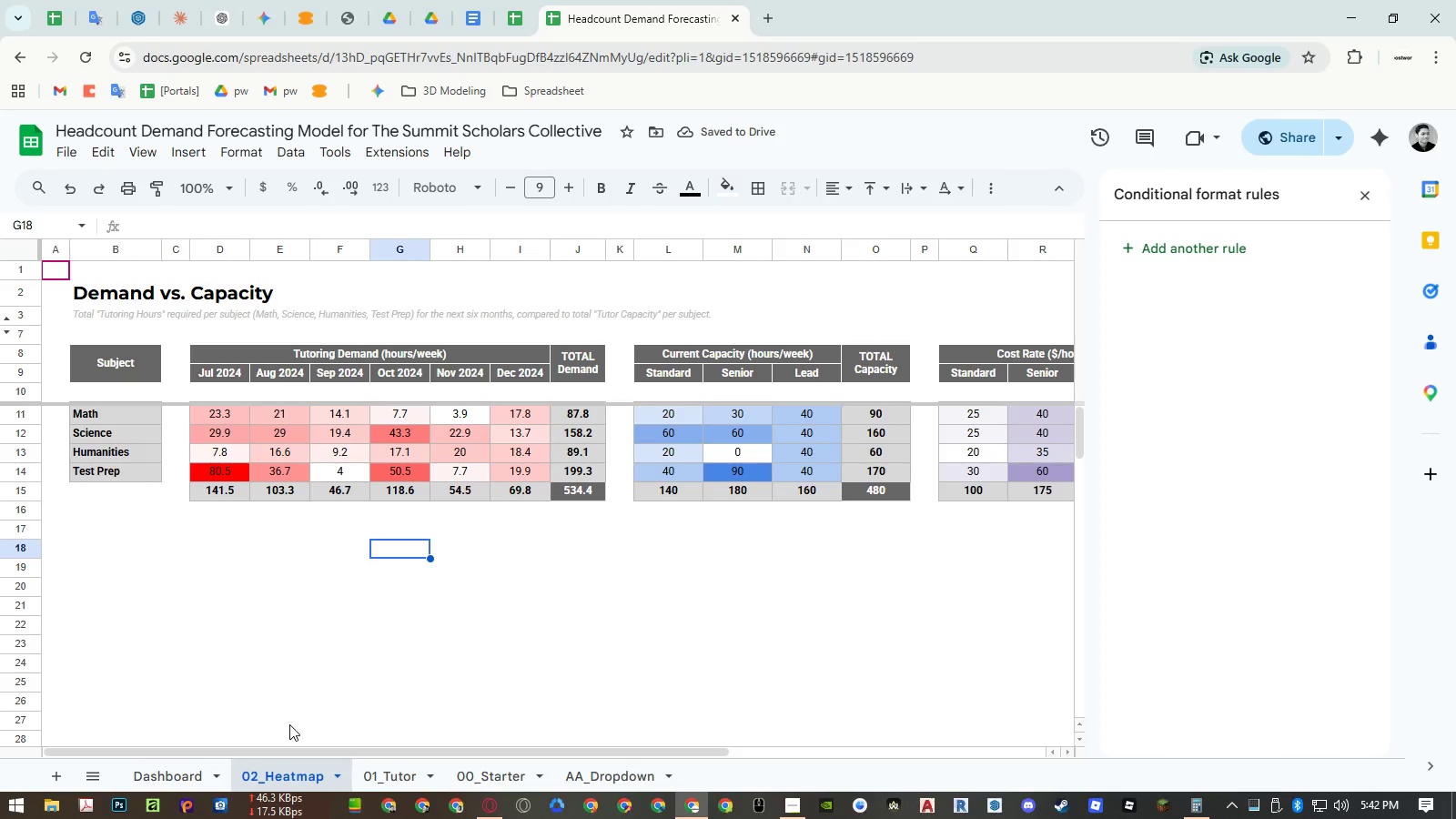 
left_click([373, 763])
 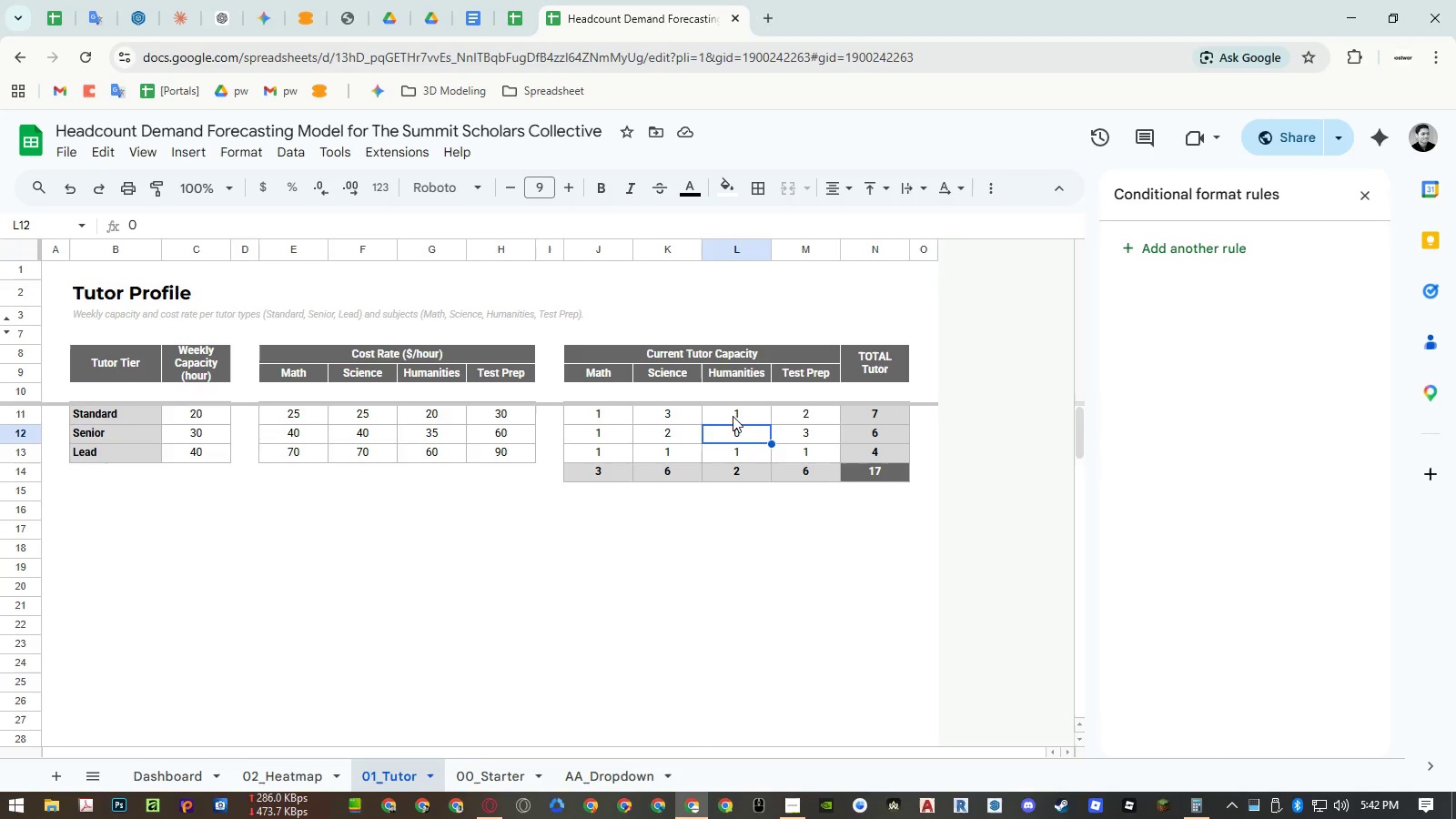 
left_click([733, 416])
 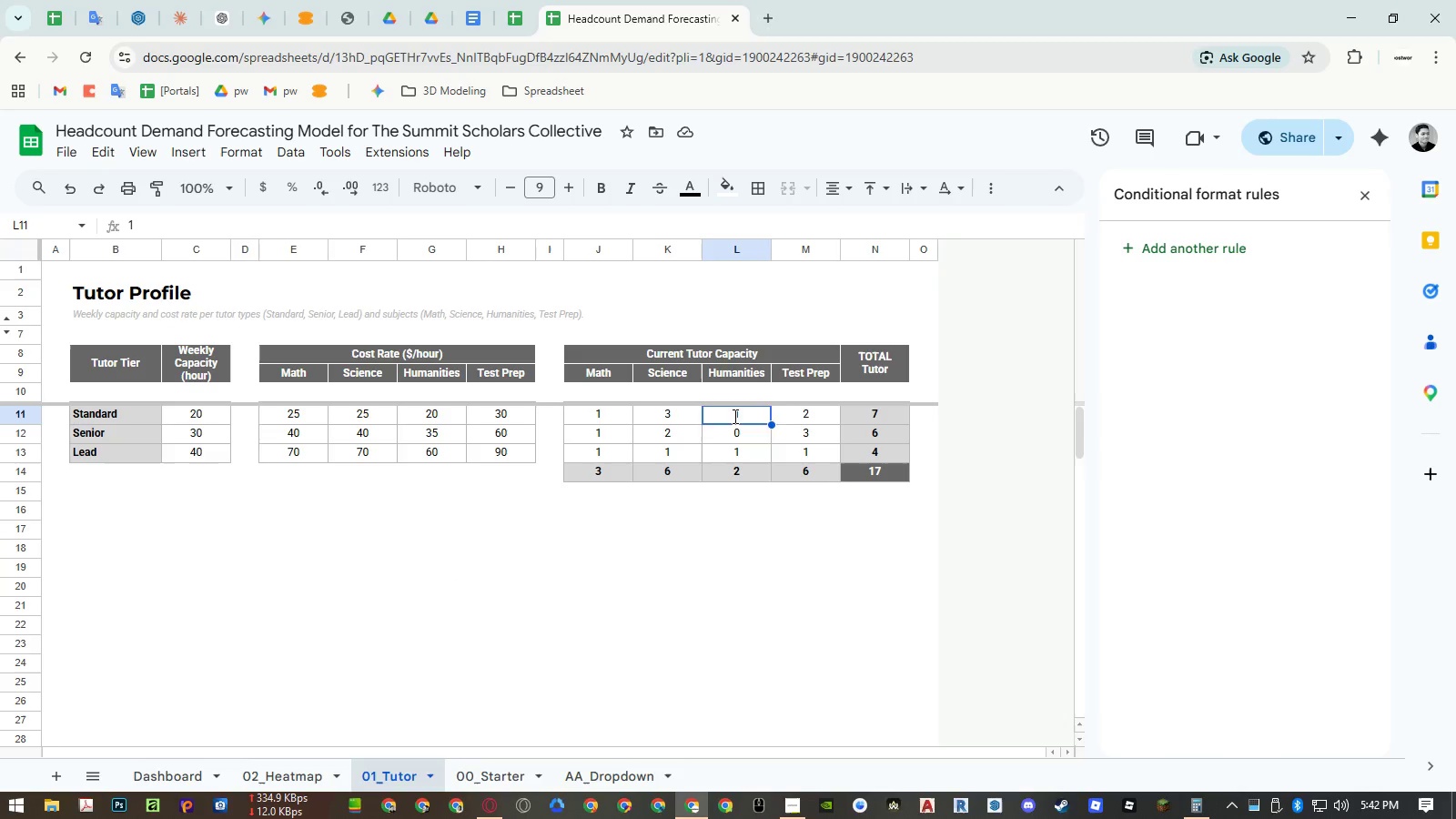 
key(Numpad2)
 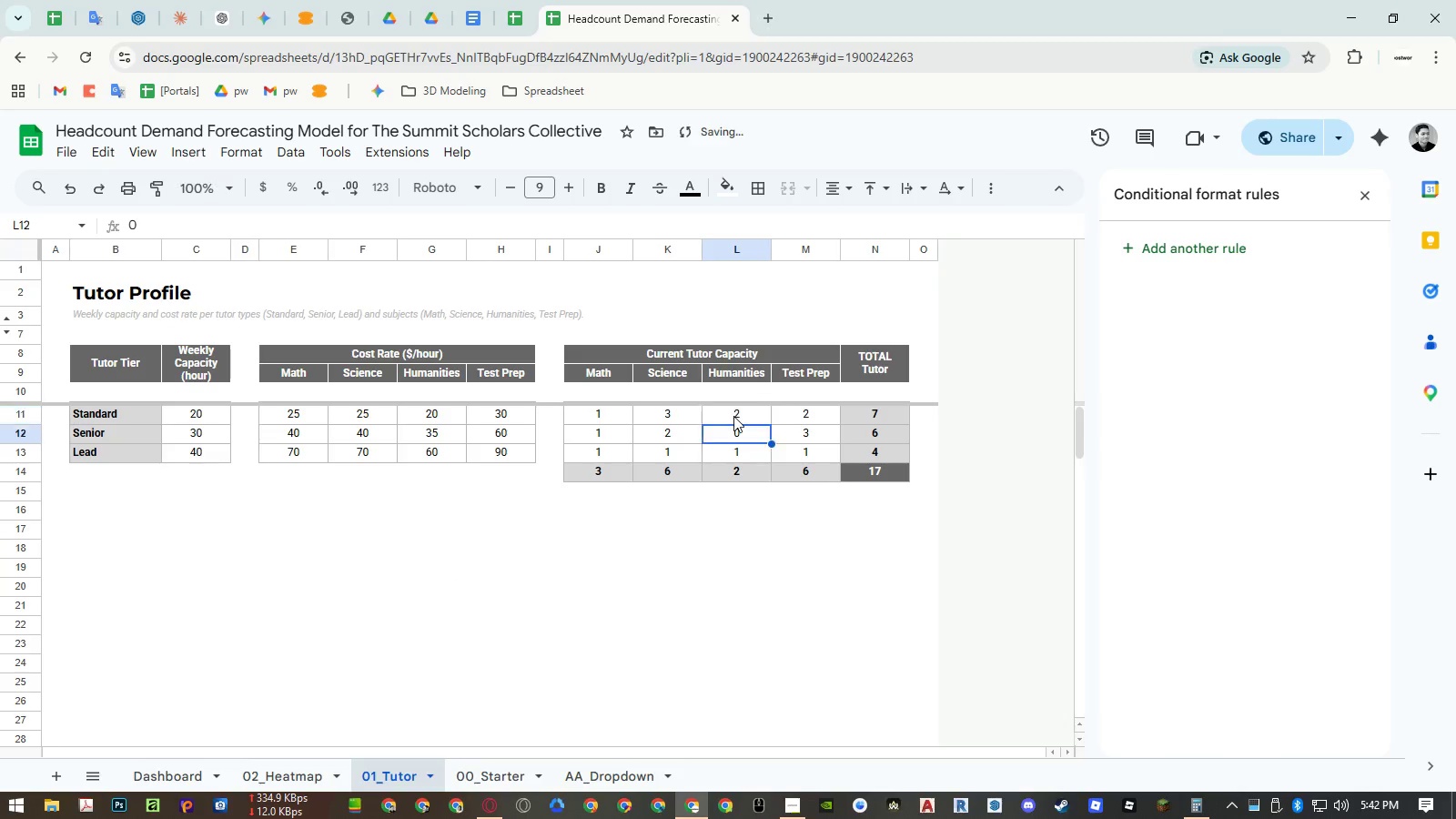 
key(NumpadEnter)
 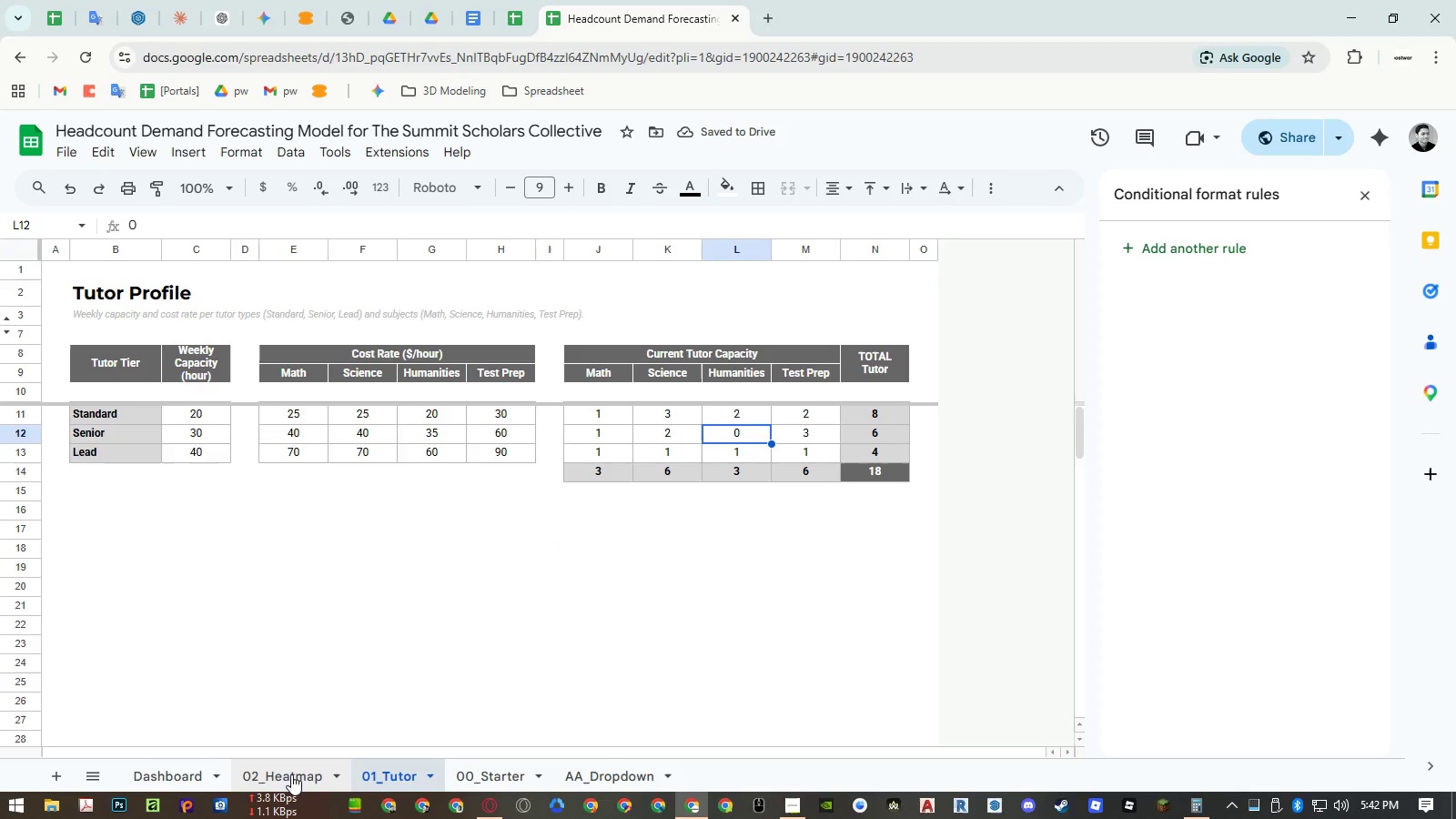 
wait(9.05)
 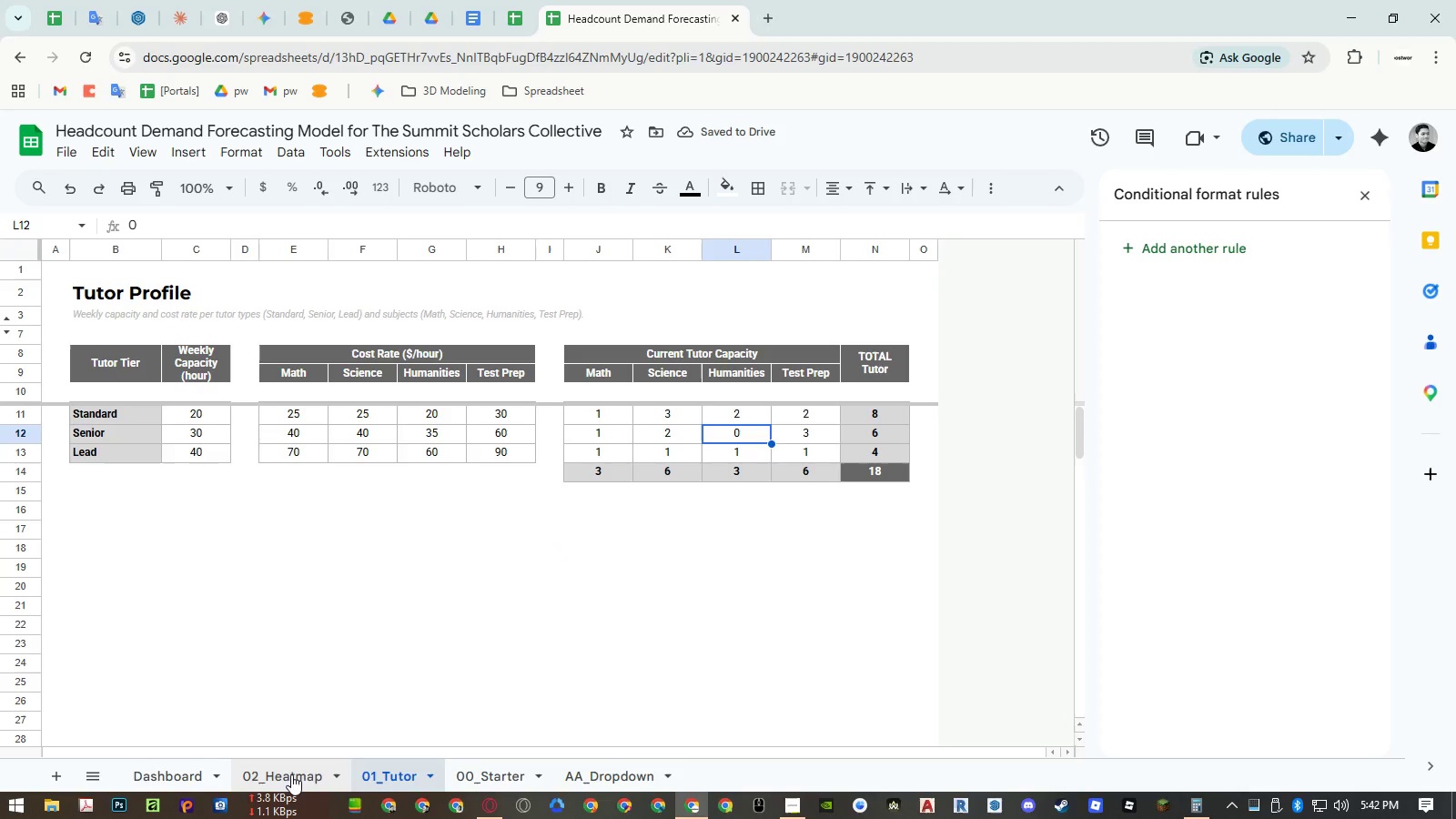 
double_click([386, 768])
 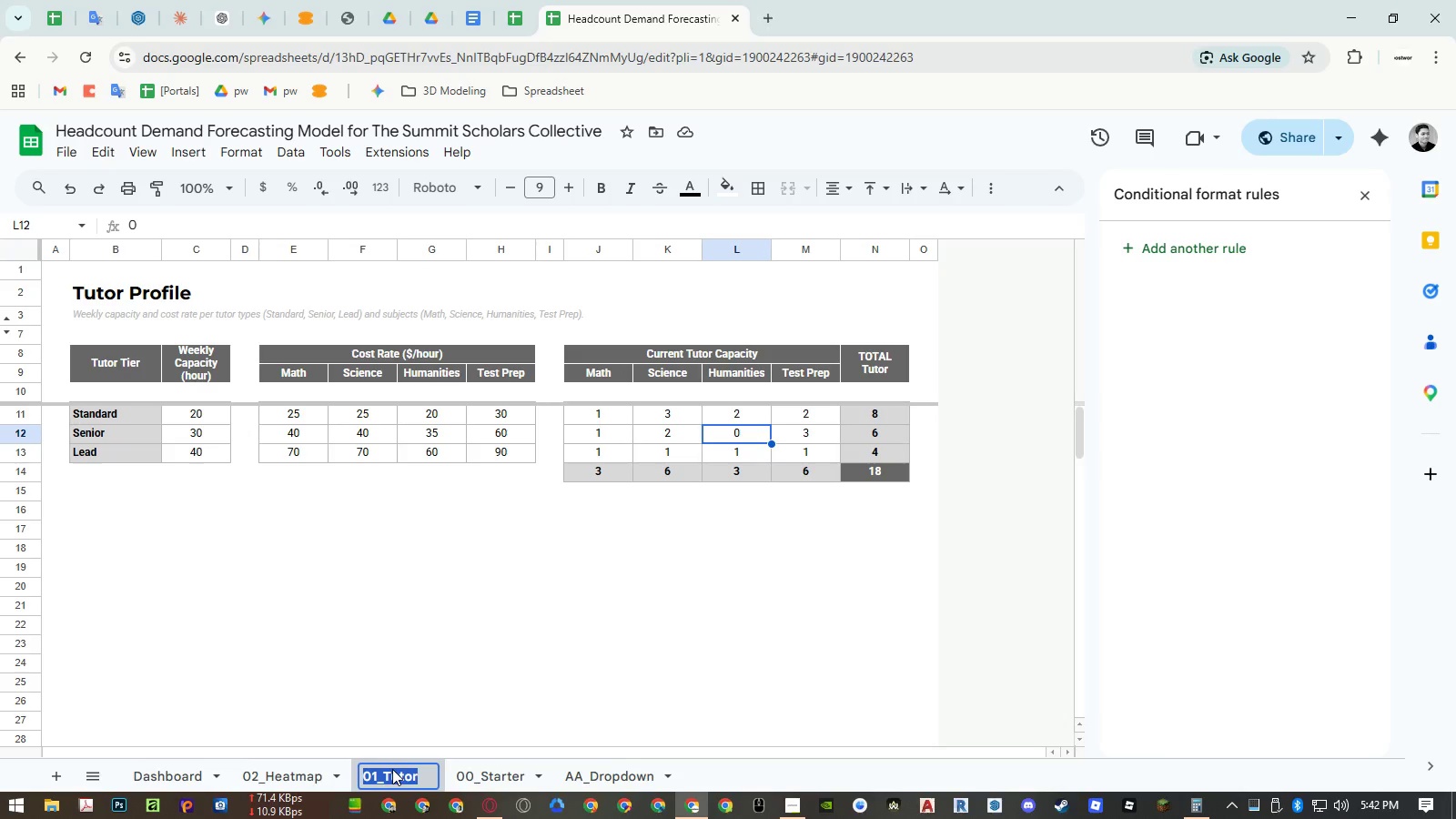 
triple_click([394, 771])
 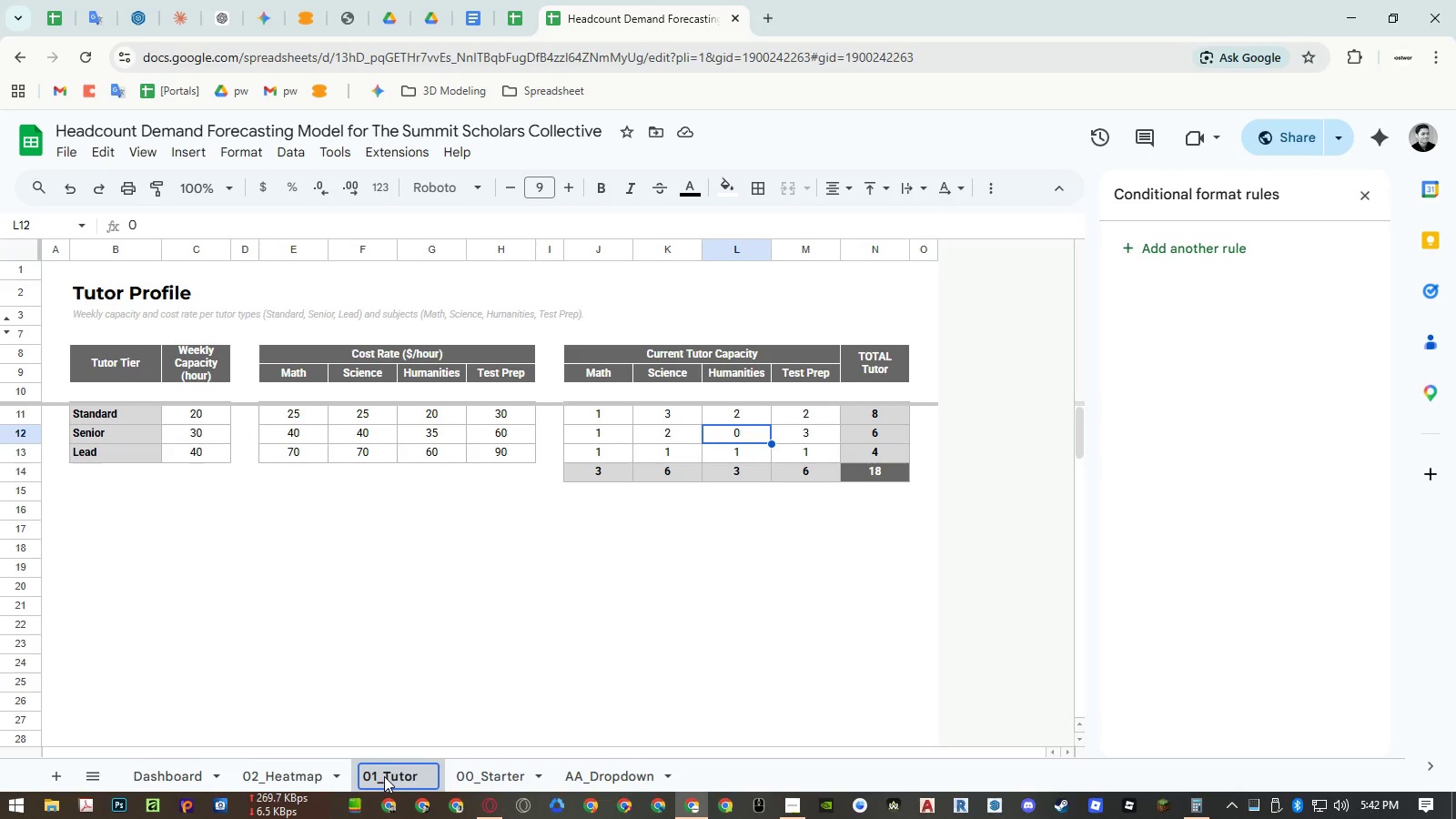 
left_click_drag(start_coordinate=[384, 776], to_coordinate=[490, 771])
 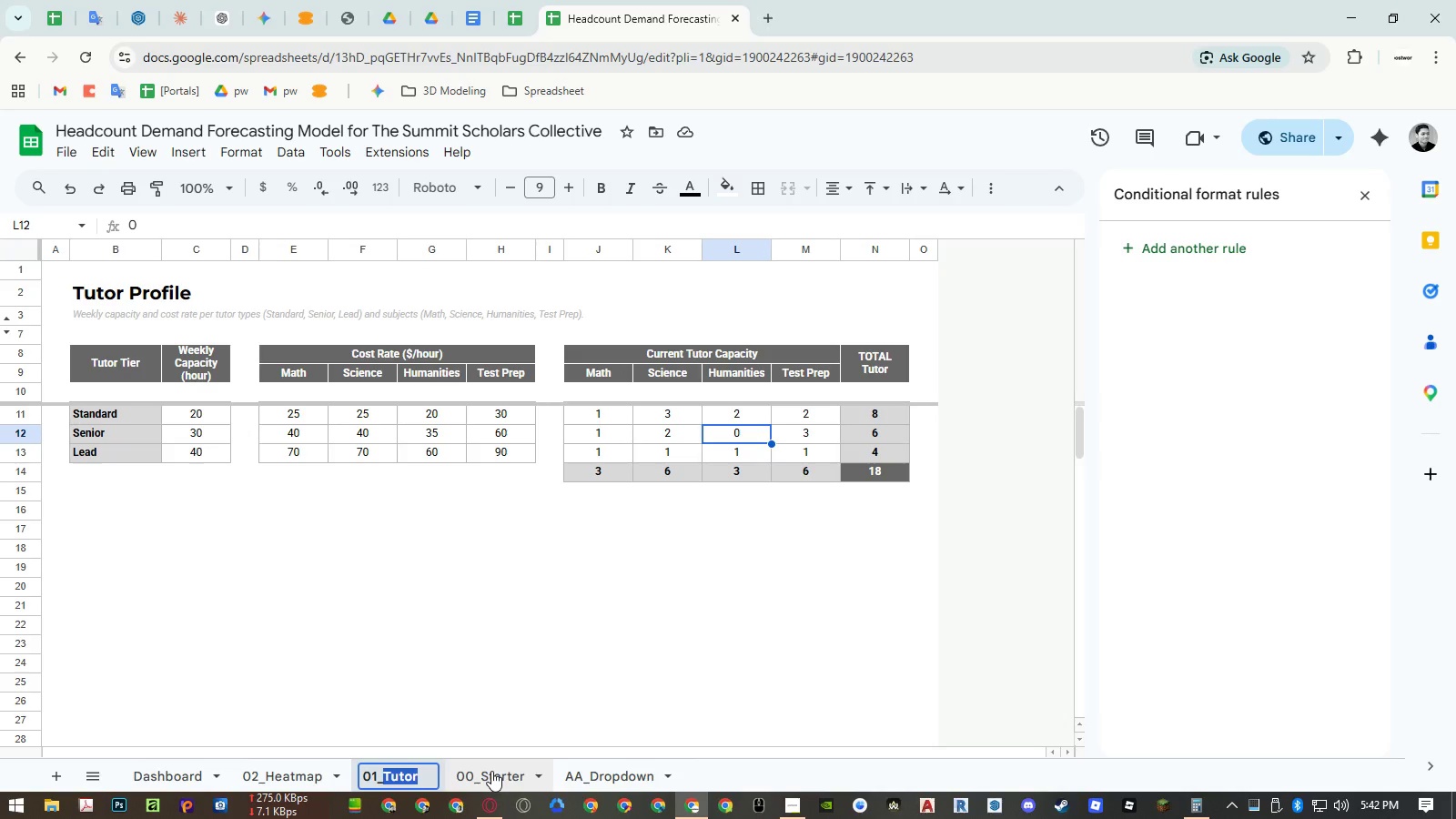 
type(STAFF)
 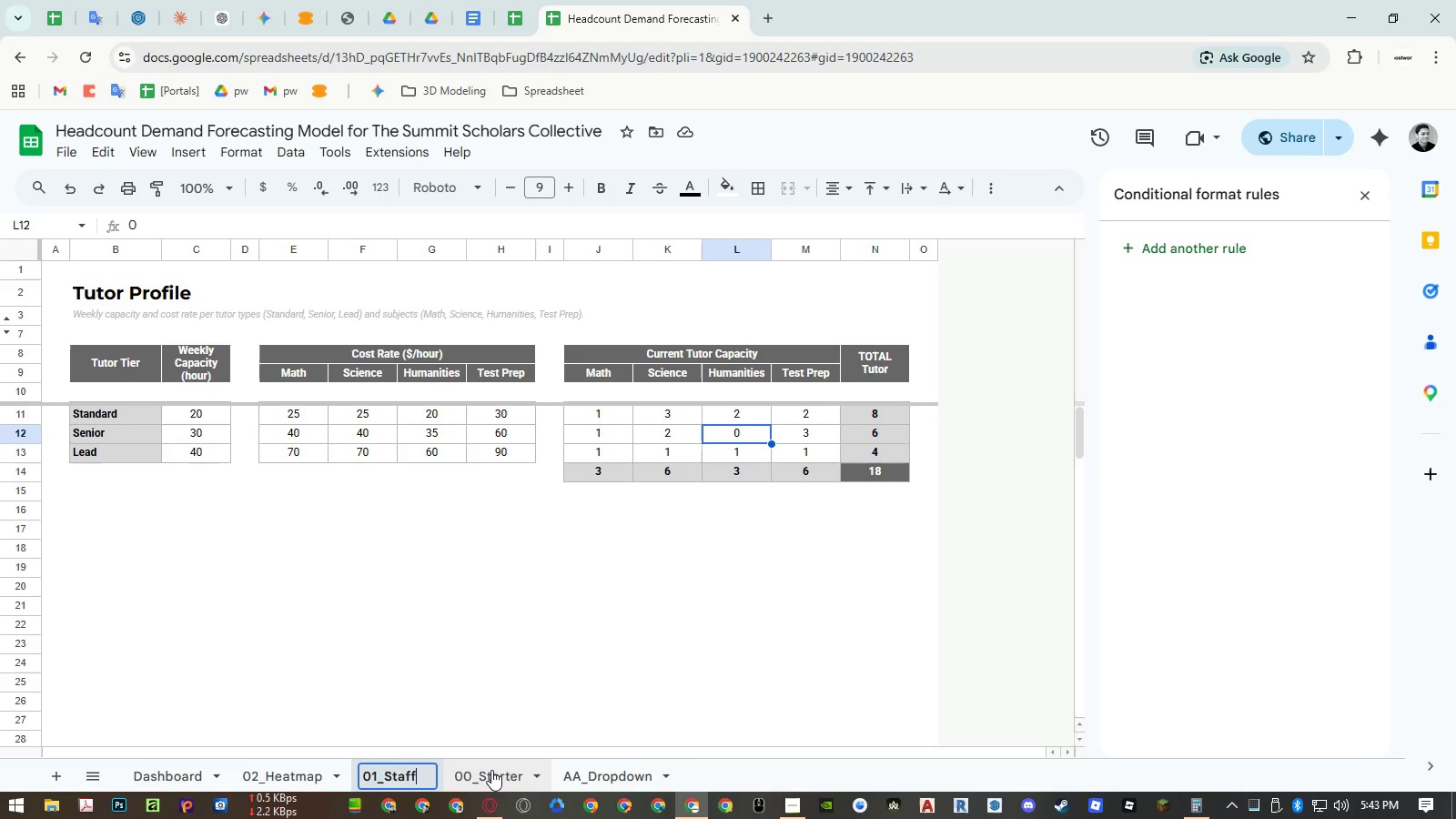 
key(Enter)
 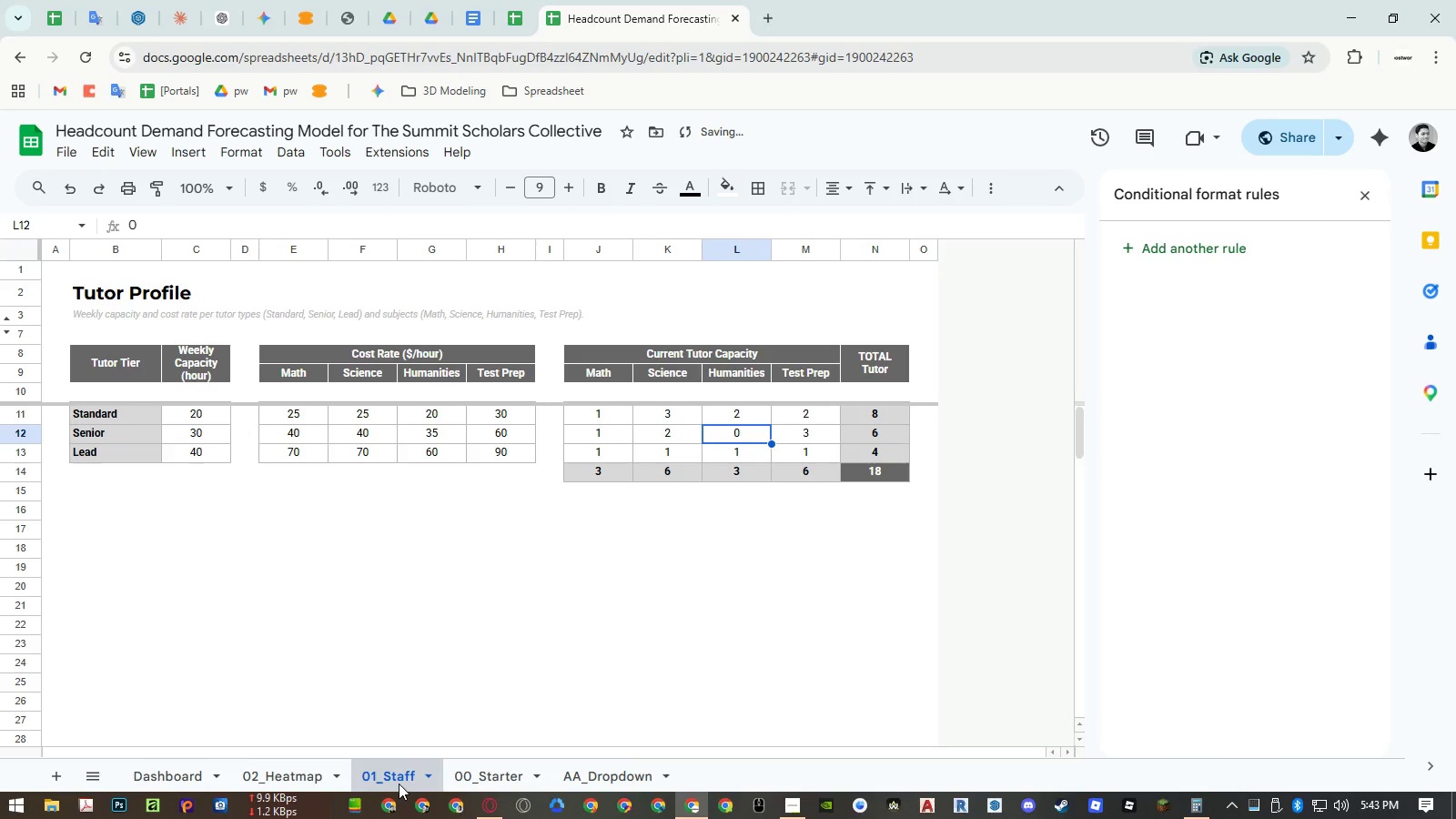 
double_click([399, 784])
 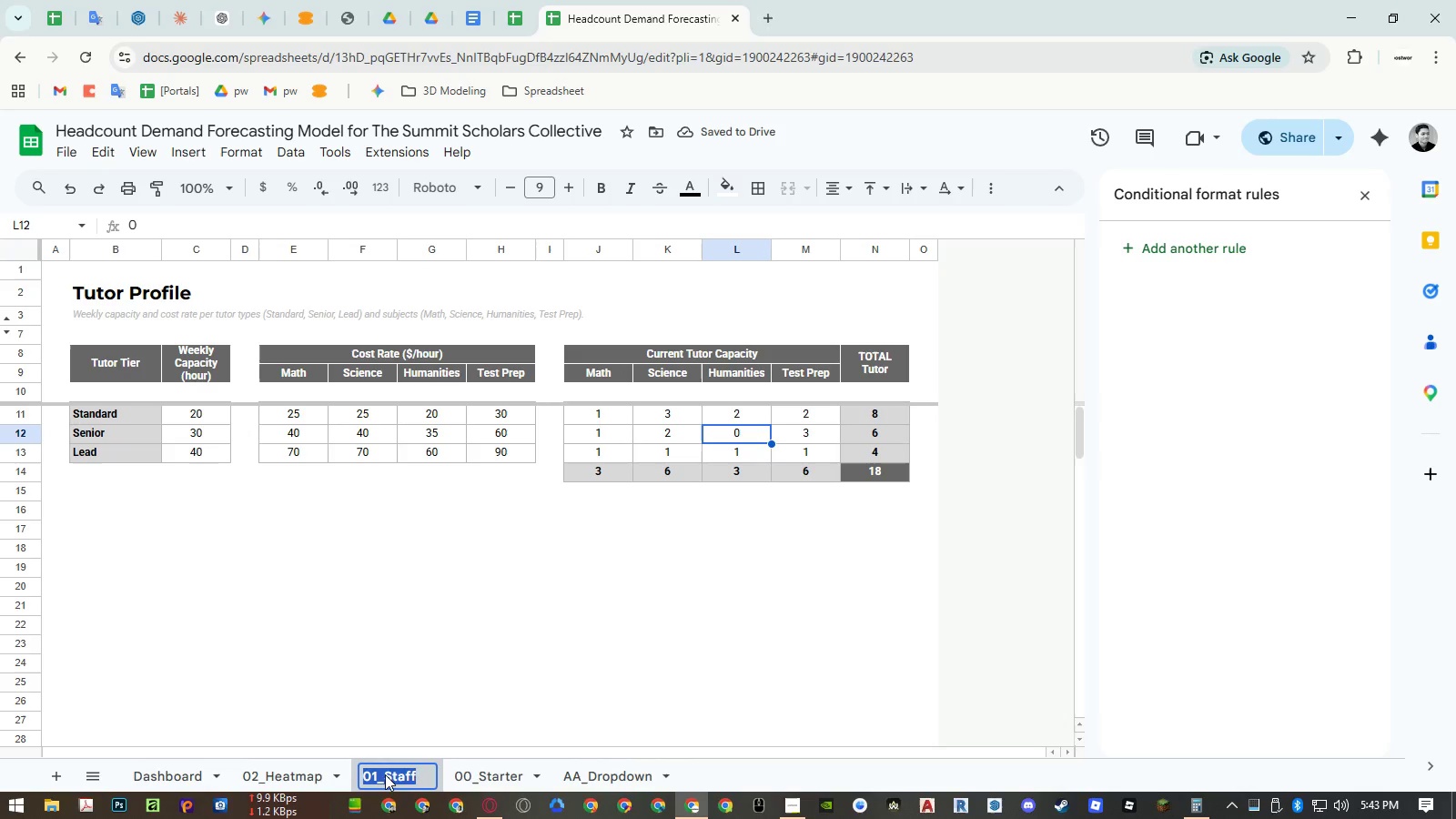 
left_click([383, 774])
 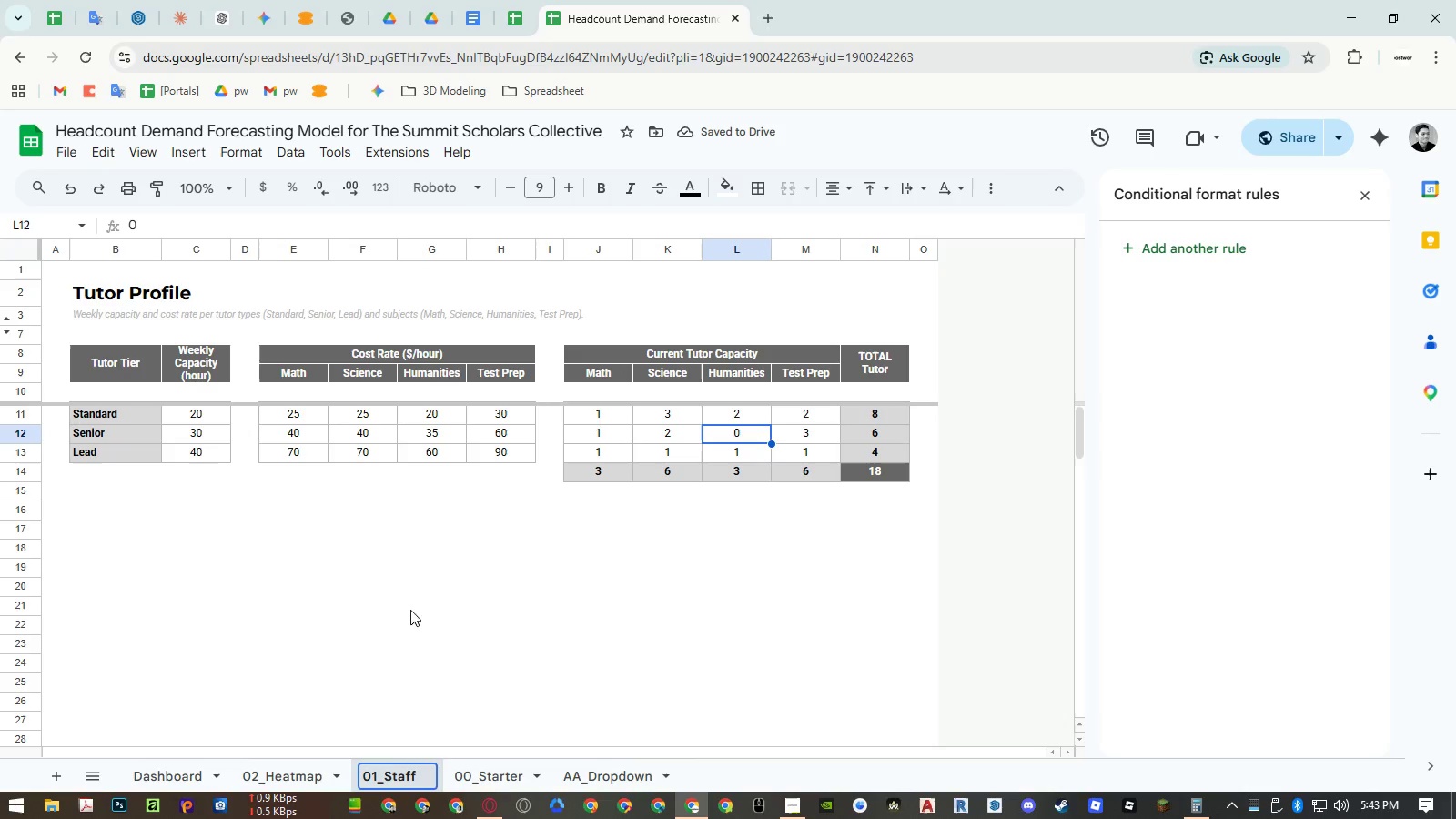 
left_click([384, 559])
 